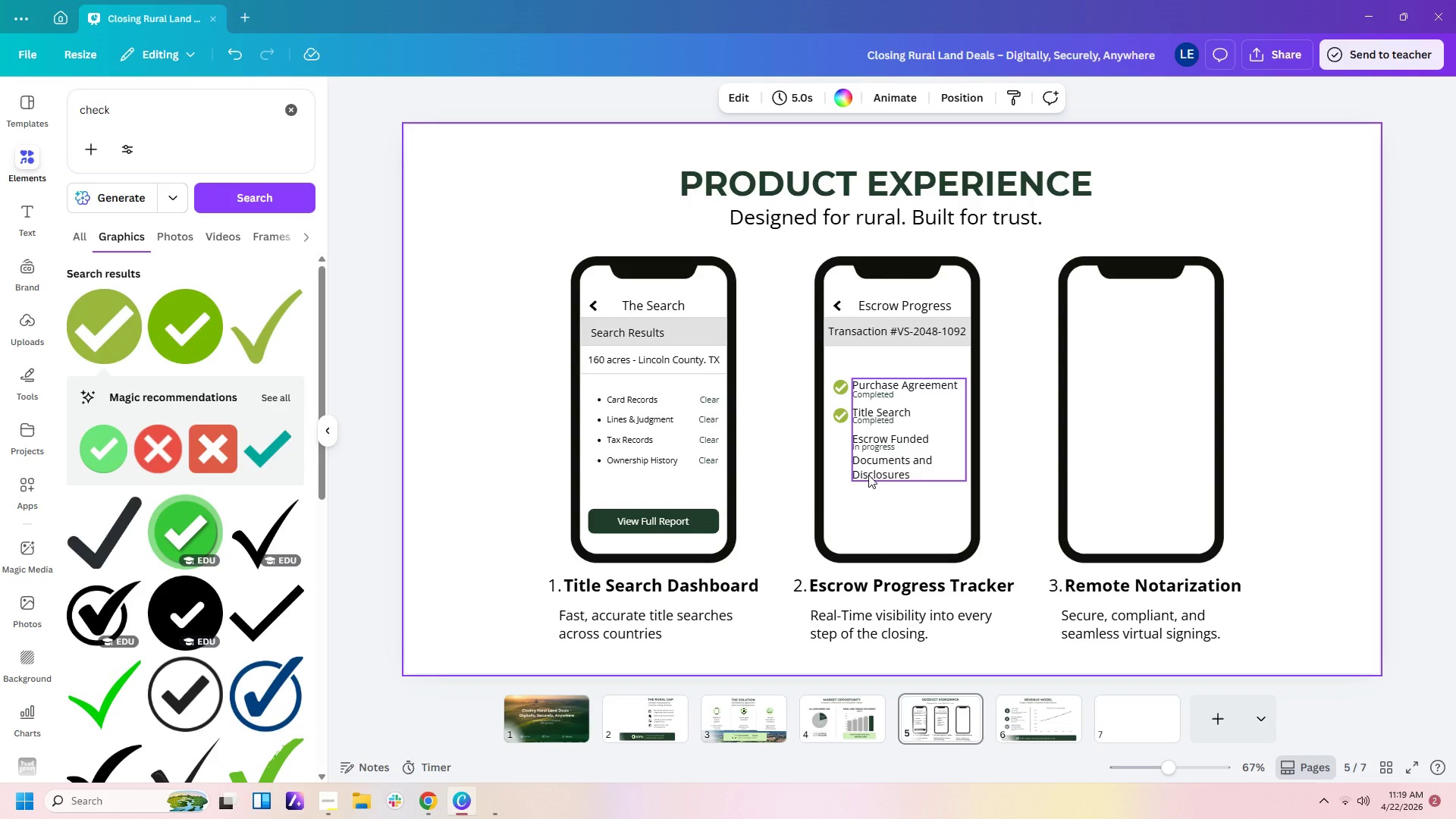 
left_click([899, 469])
 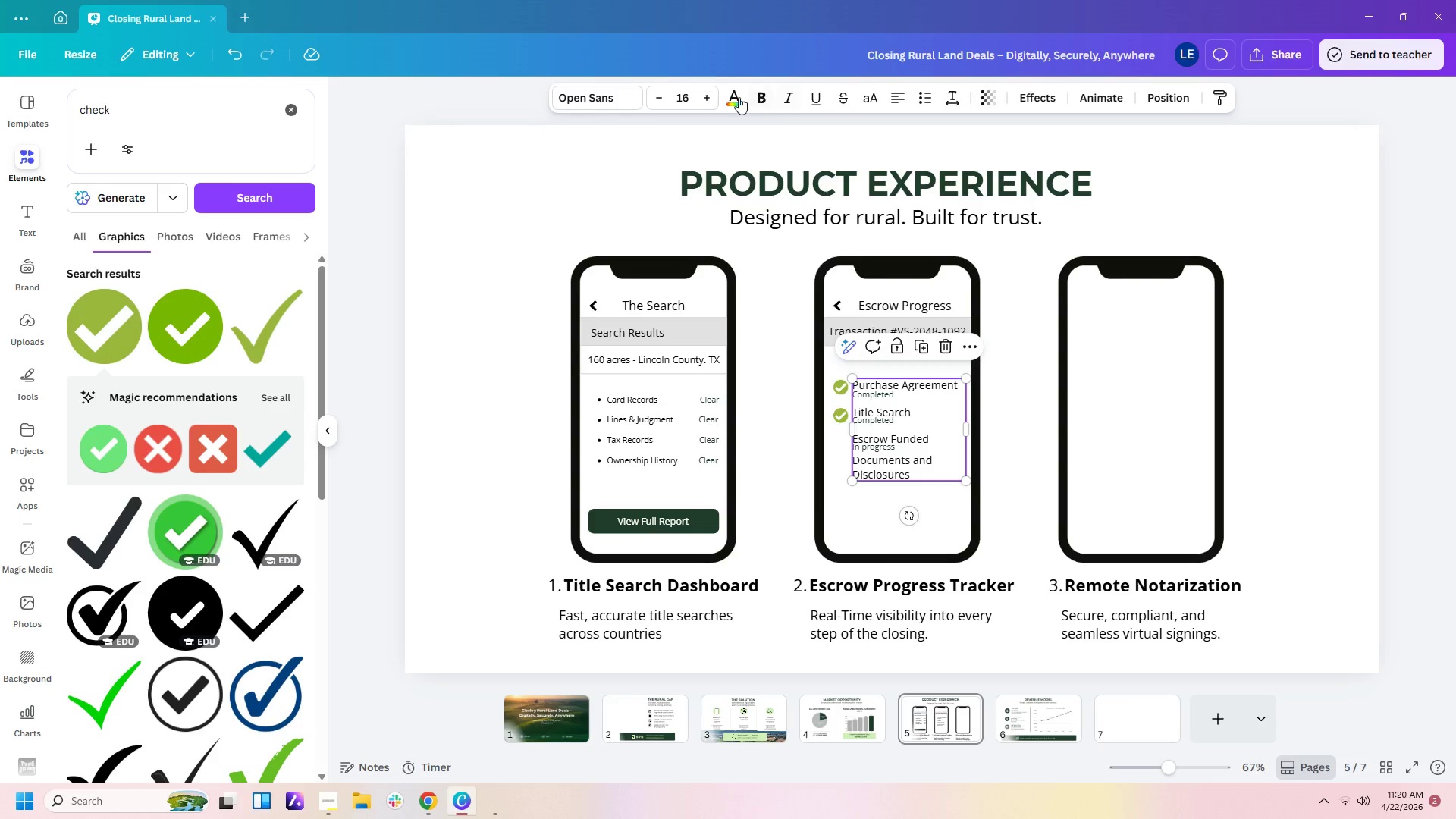 
left_click([697, 97])
 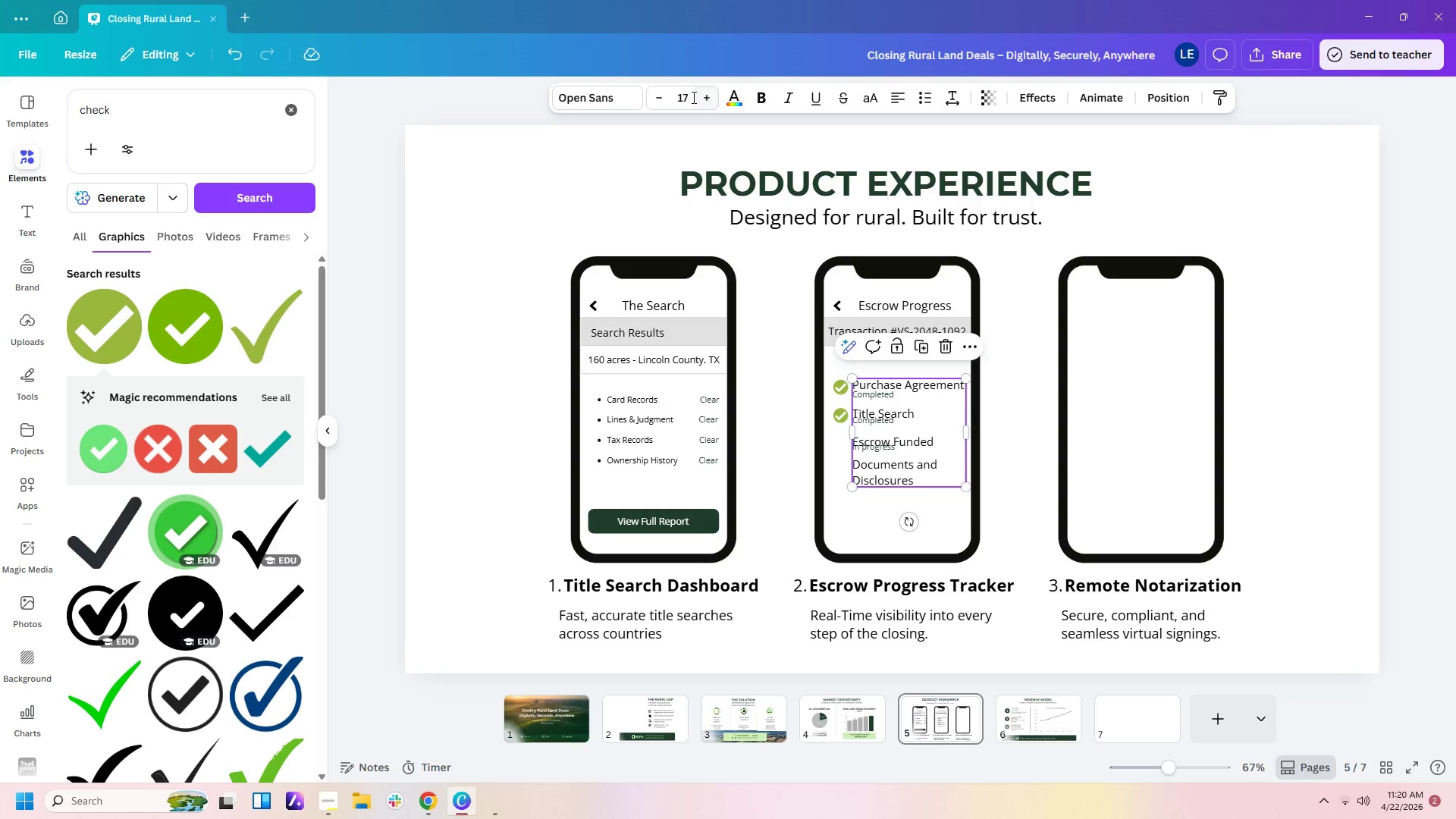 
left_click([692, 97])
 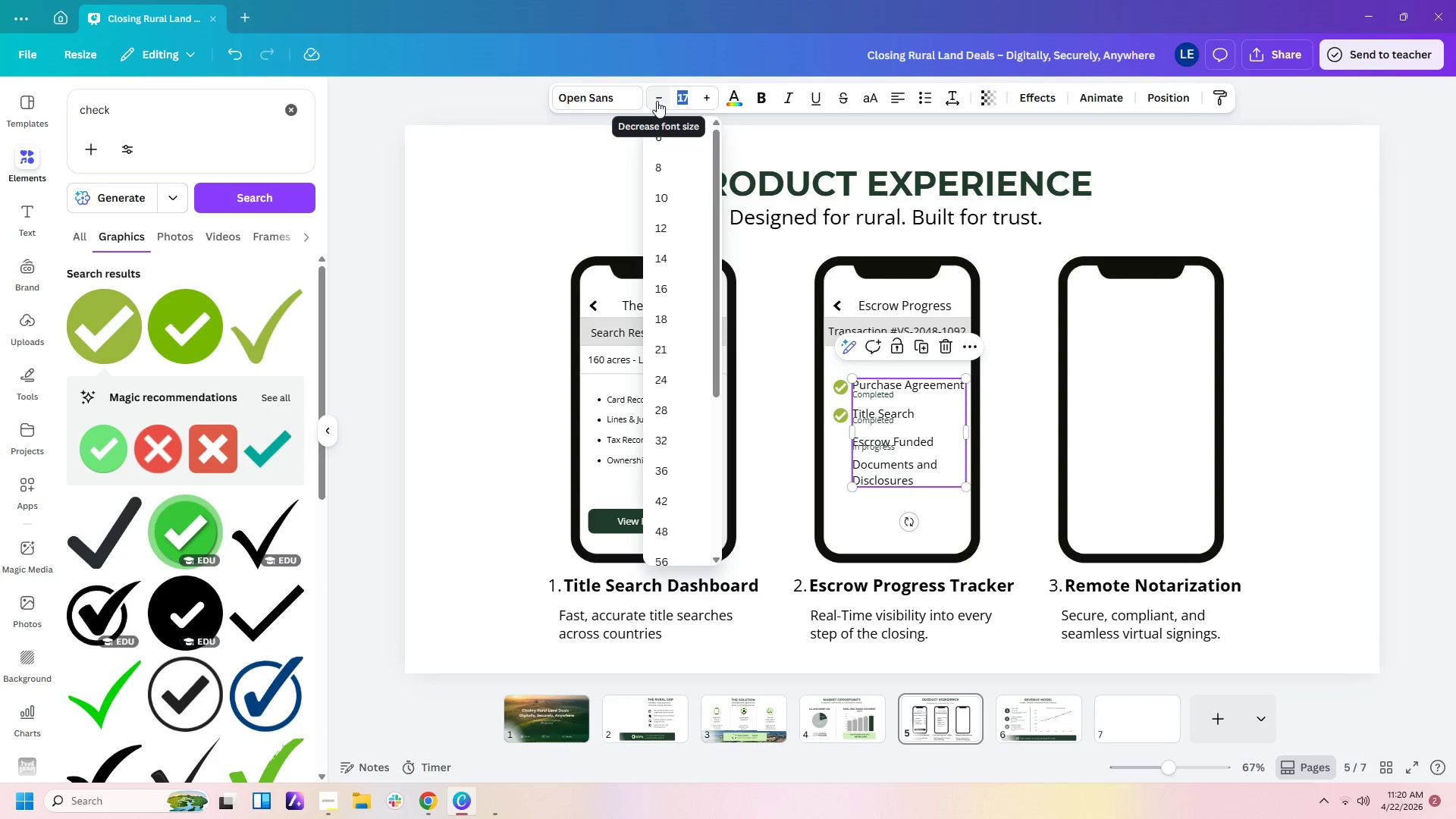 
double_click([657, 101])
 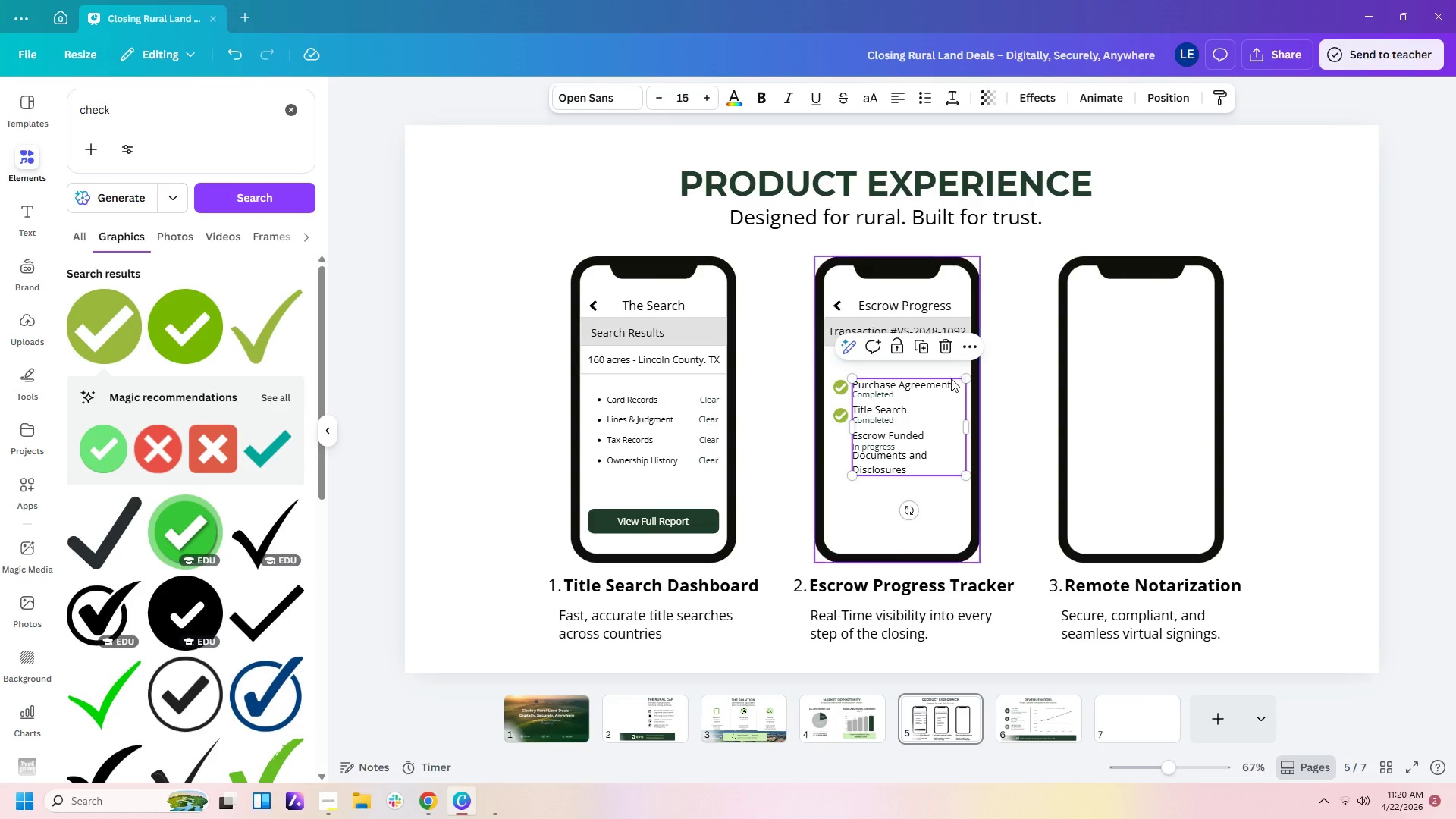 
left_click_drag(start_coordinate=[966, 423], to_coordinate=[992, 424])
 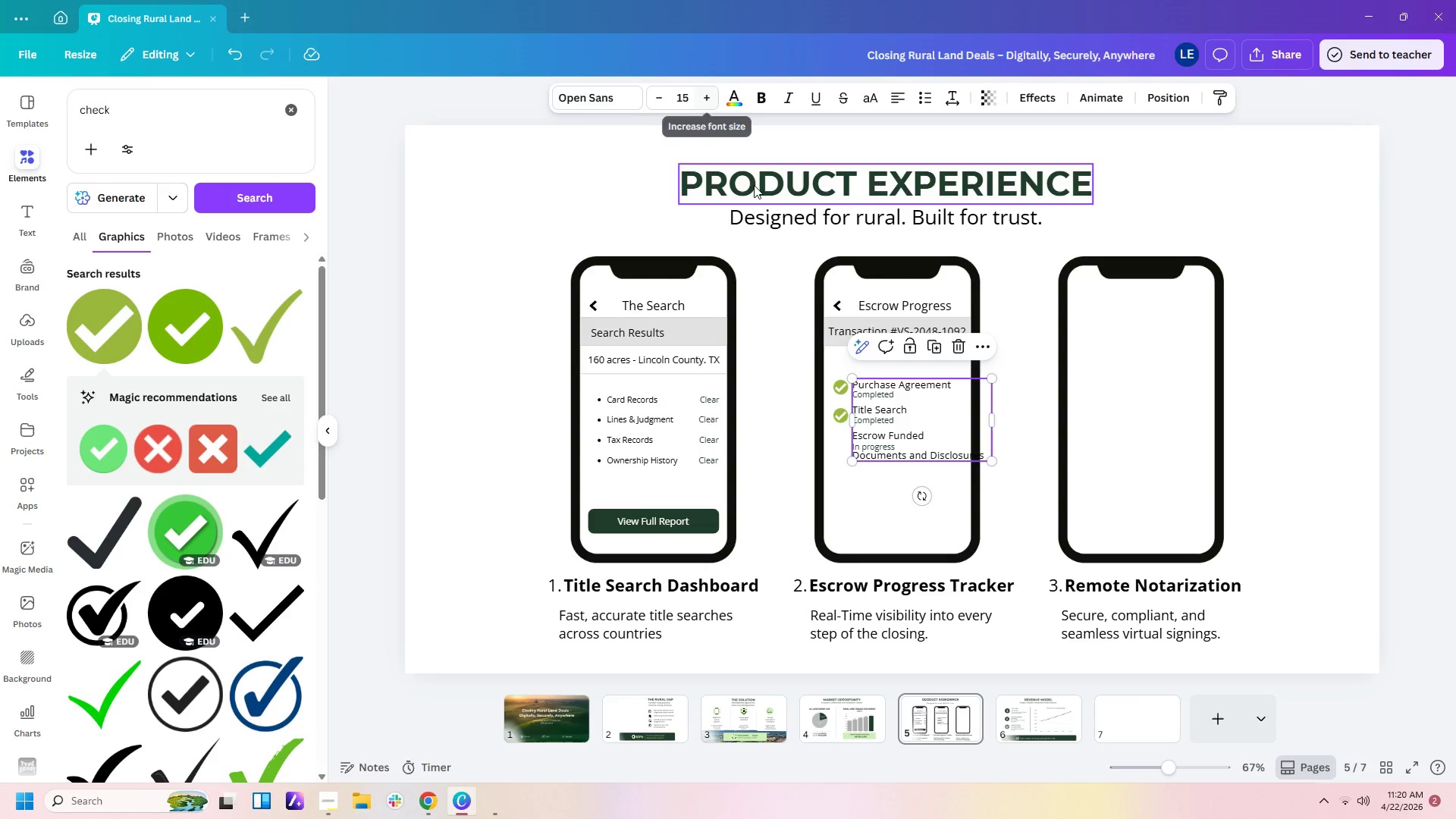 
left_click([654, 103])
 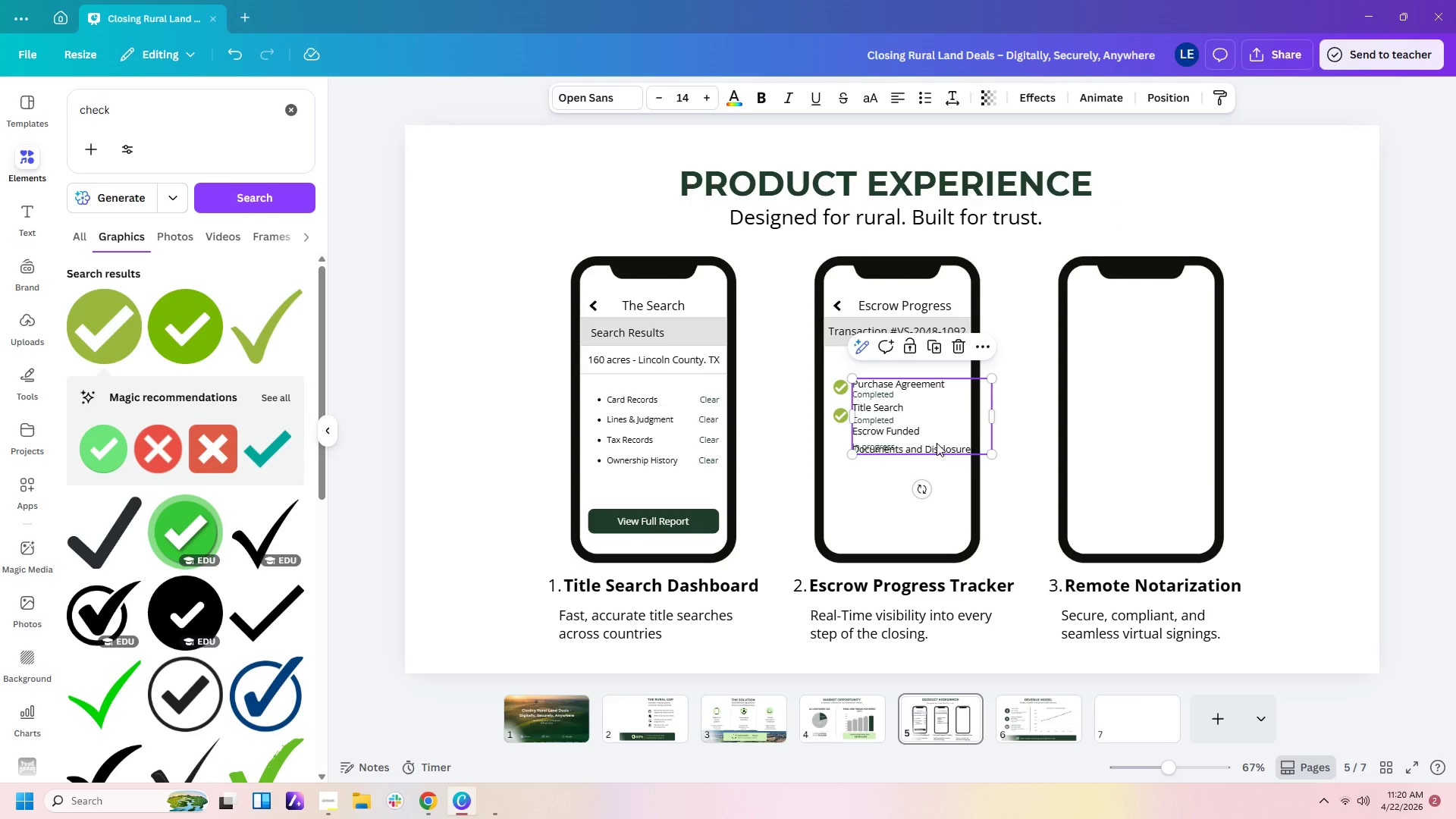 
left_click([889, 446])
 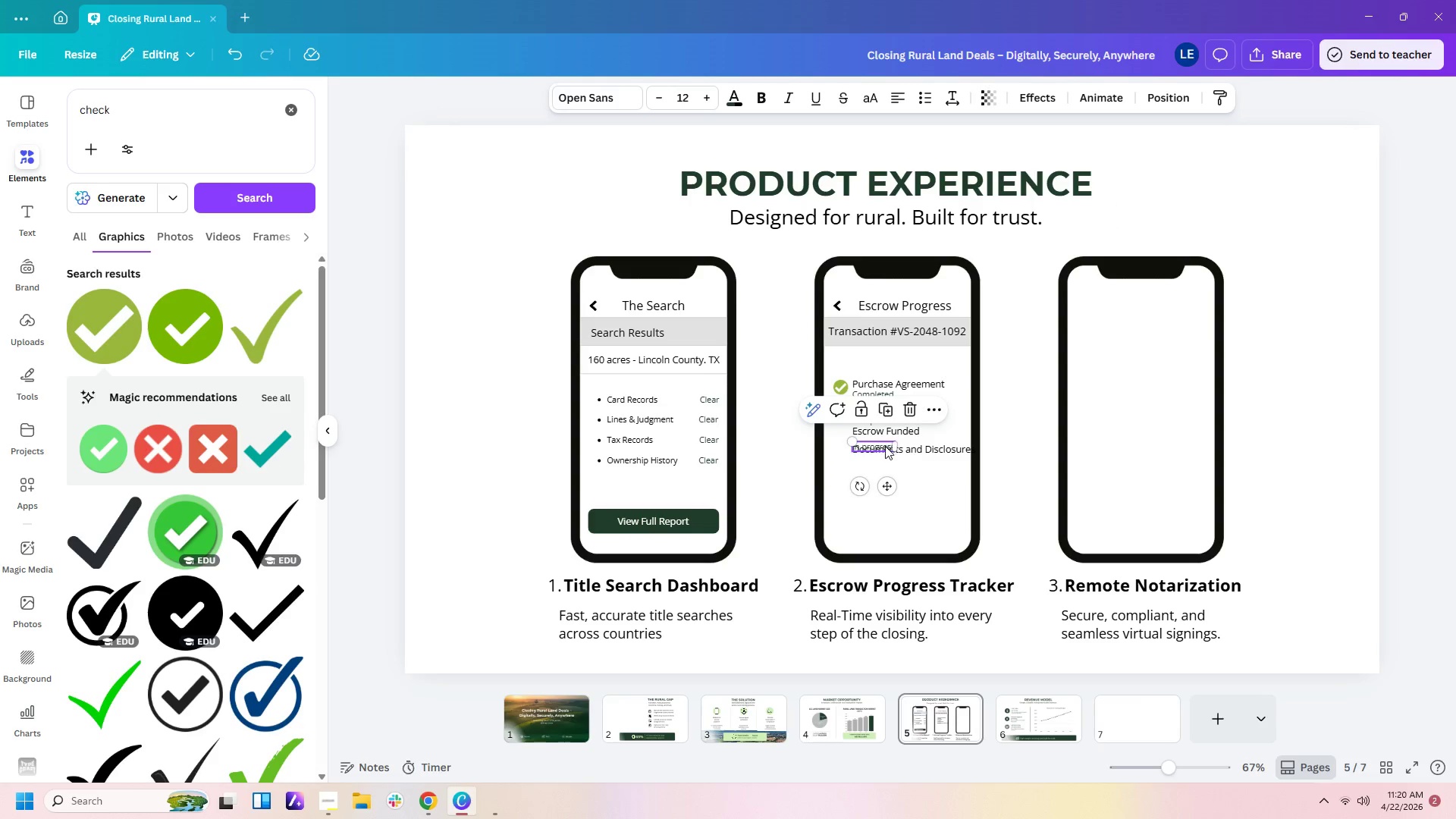 
left_click_drag(start_coordinate=[884, 446], to_coordinate=[883, 439])
 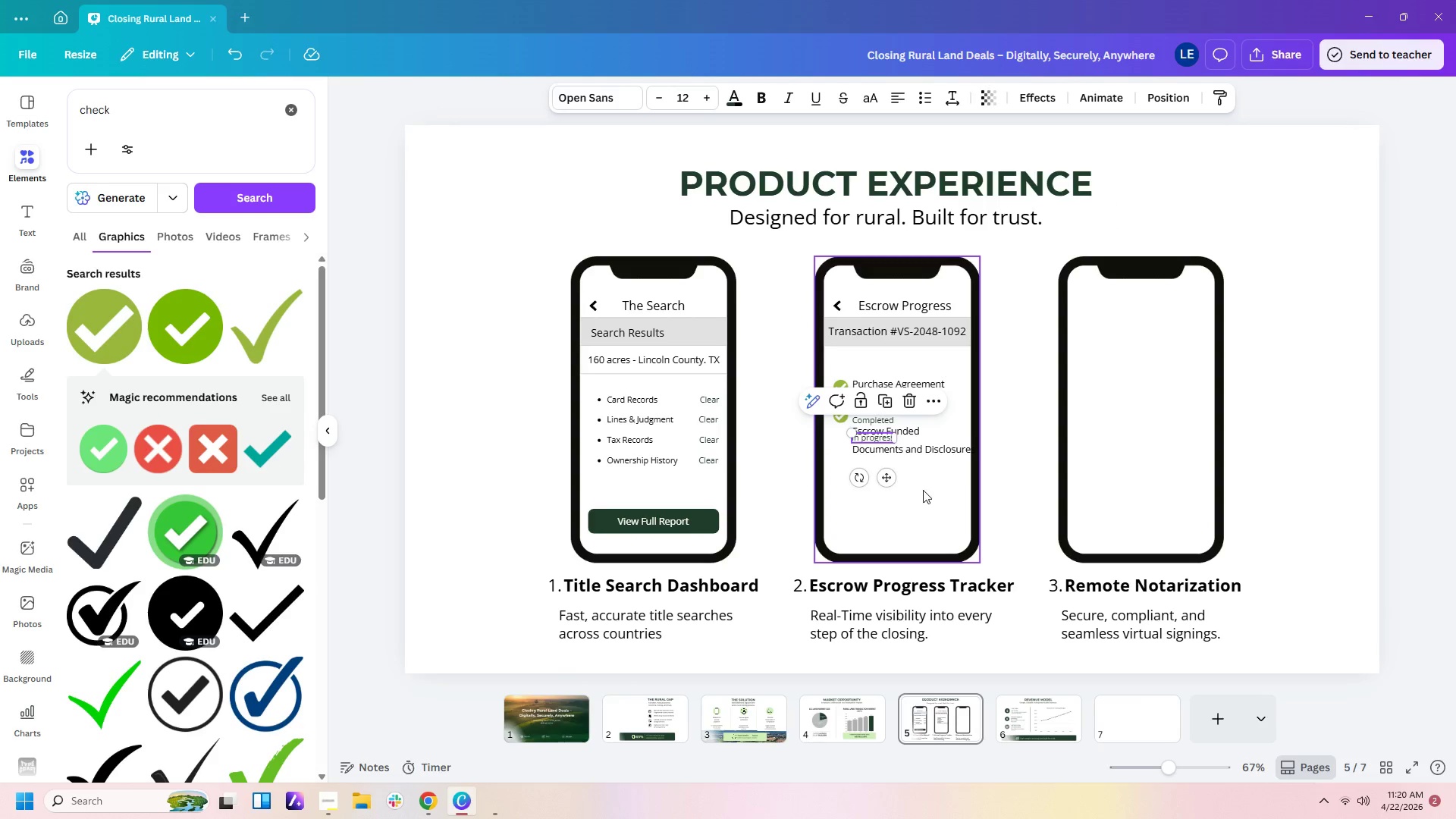 
left_click([923, 490])
 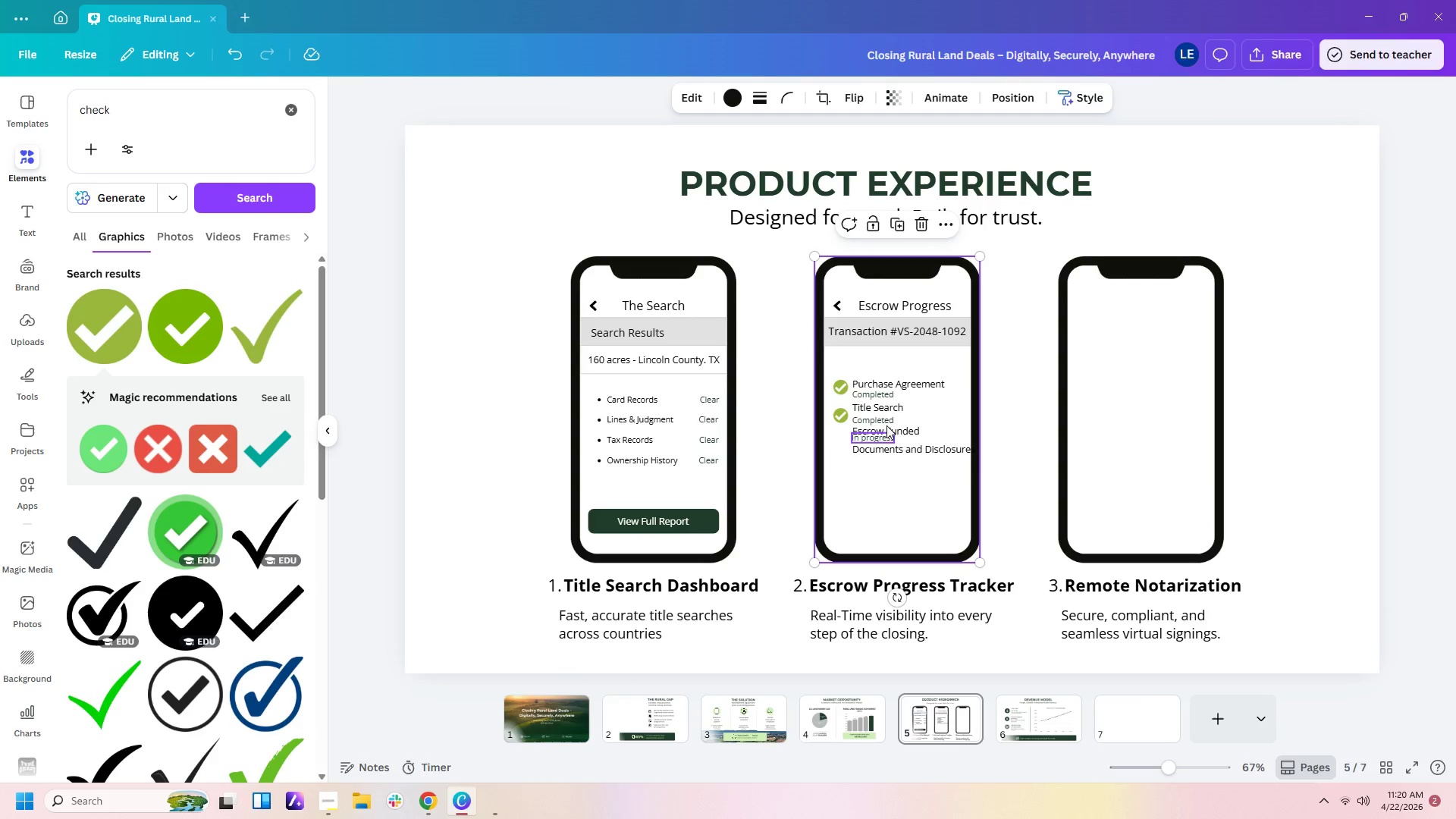 
left_click([882, 421])
 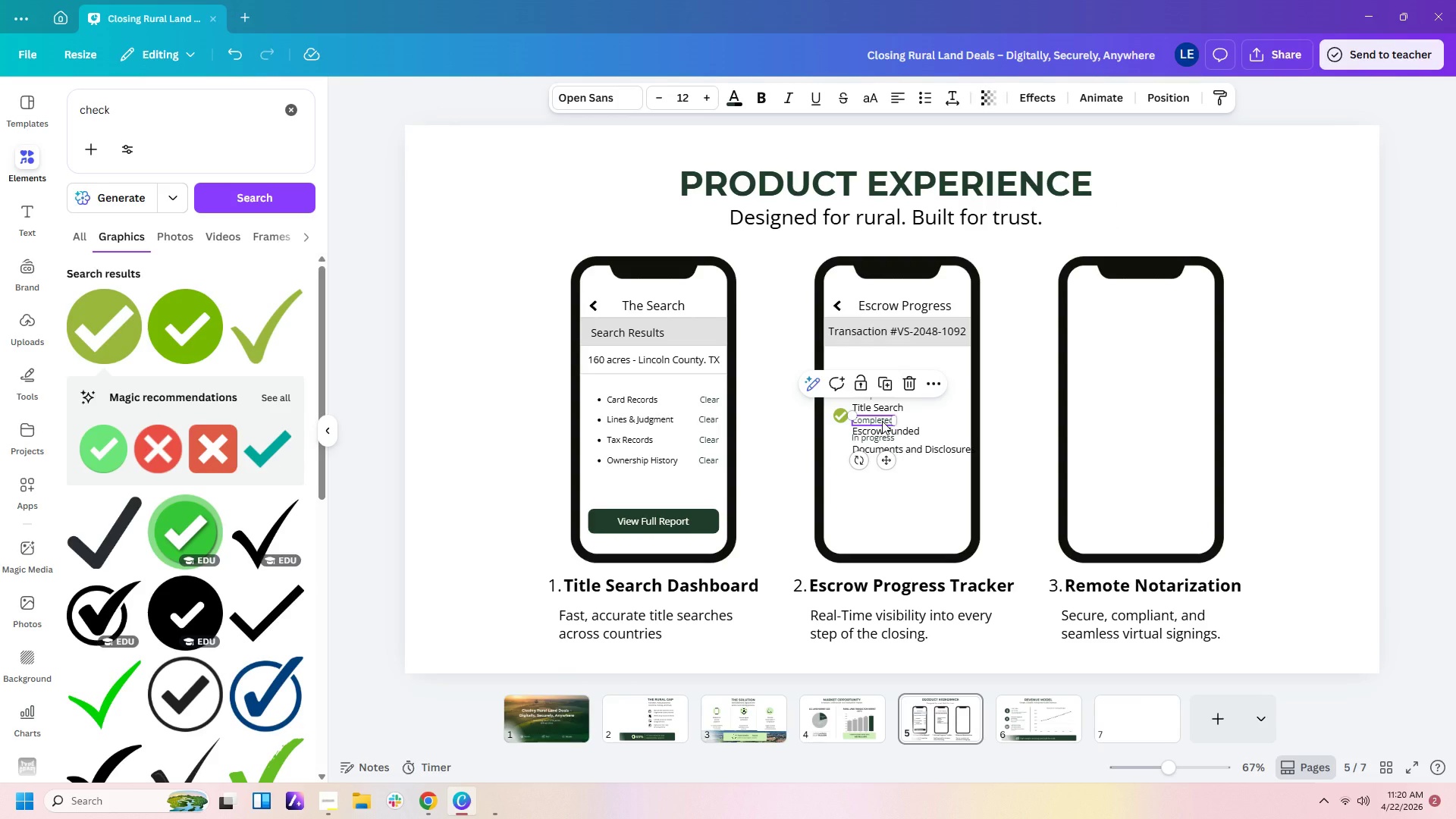 
left_click_drag(start_coordinate=[882, 421], to_coordinate=[882, 416])
 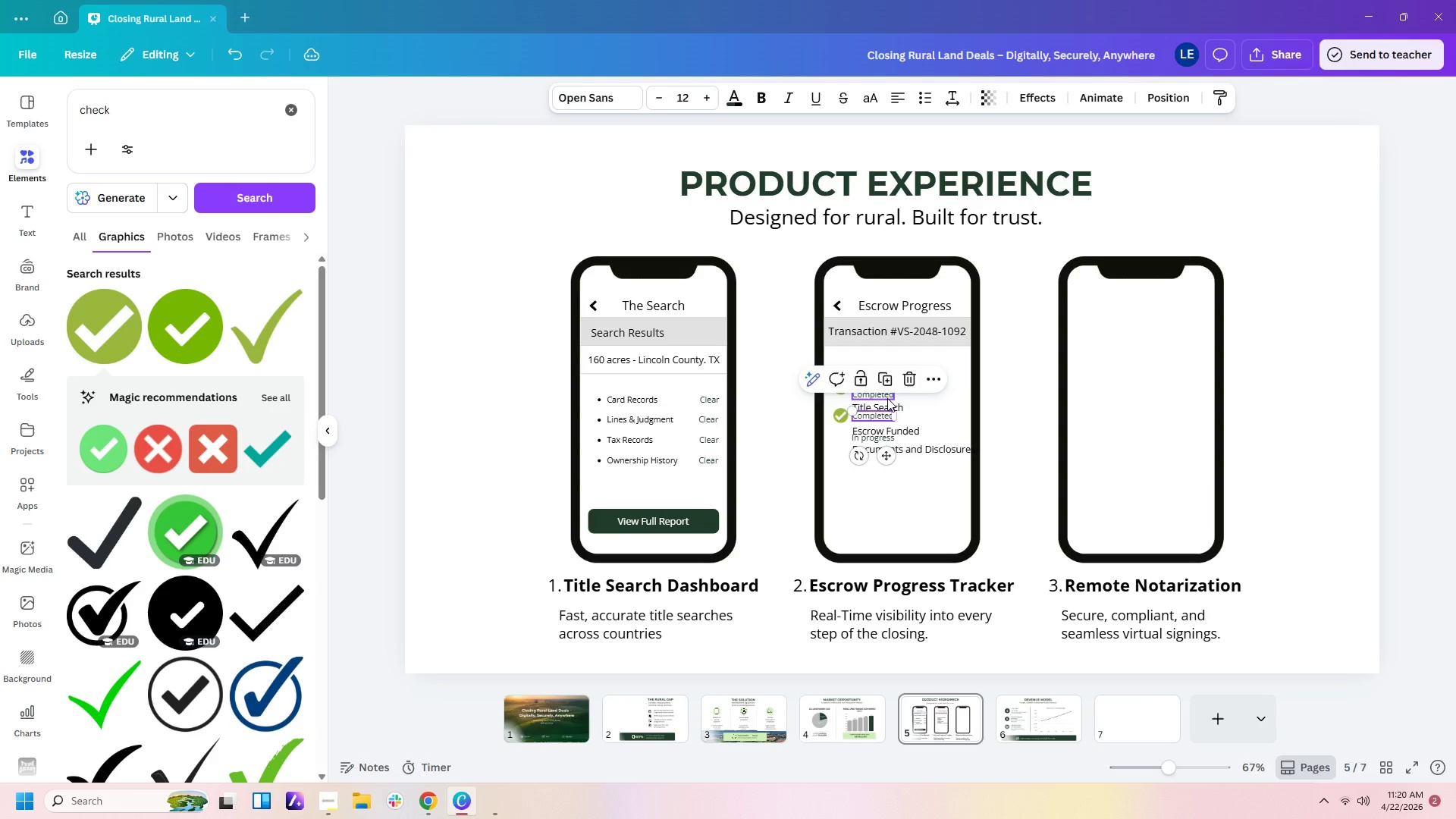 
left_click([885, 396])
 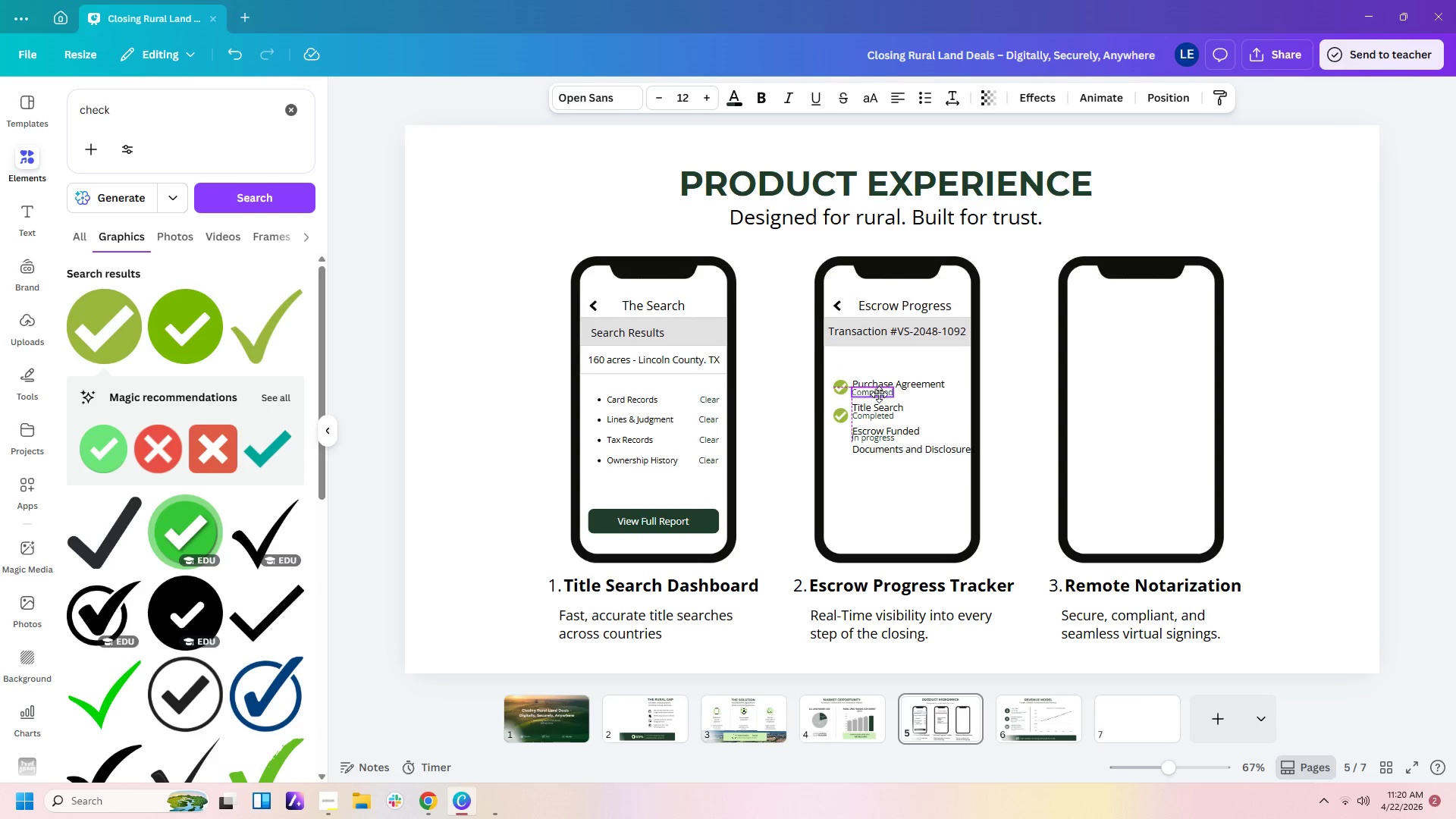 
left_click([927, 419])
 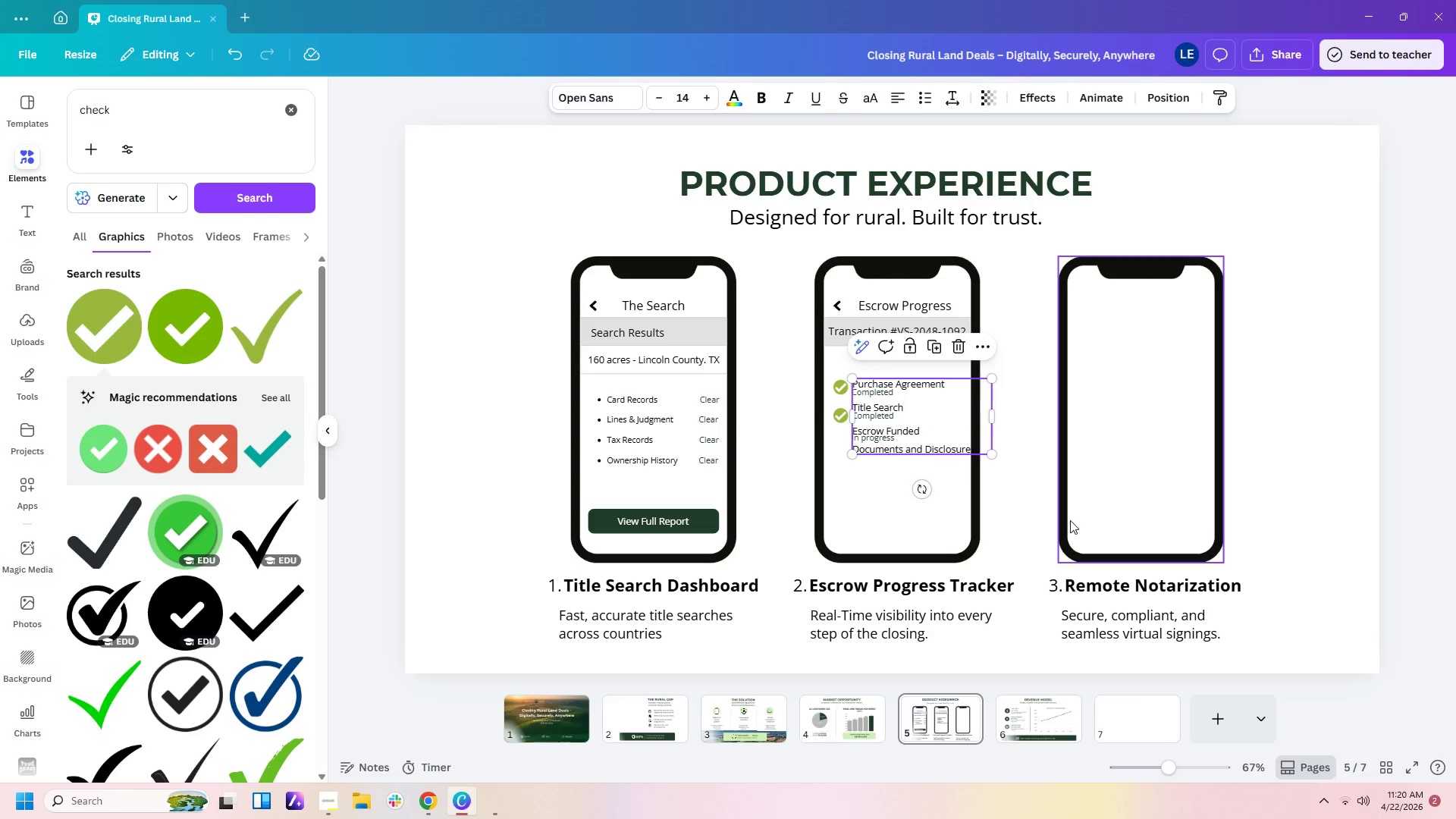 
left_click([1070, 520])
 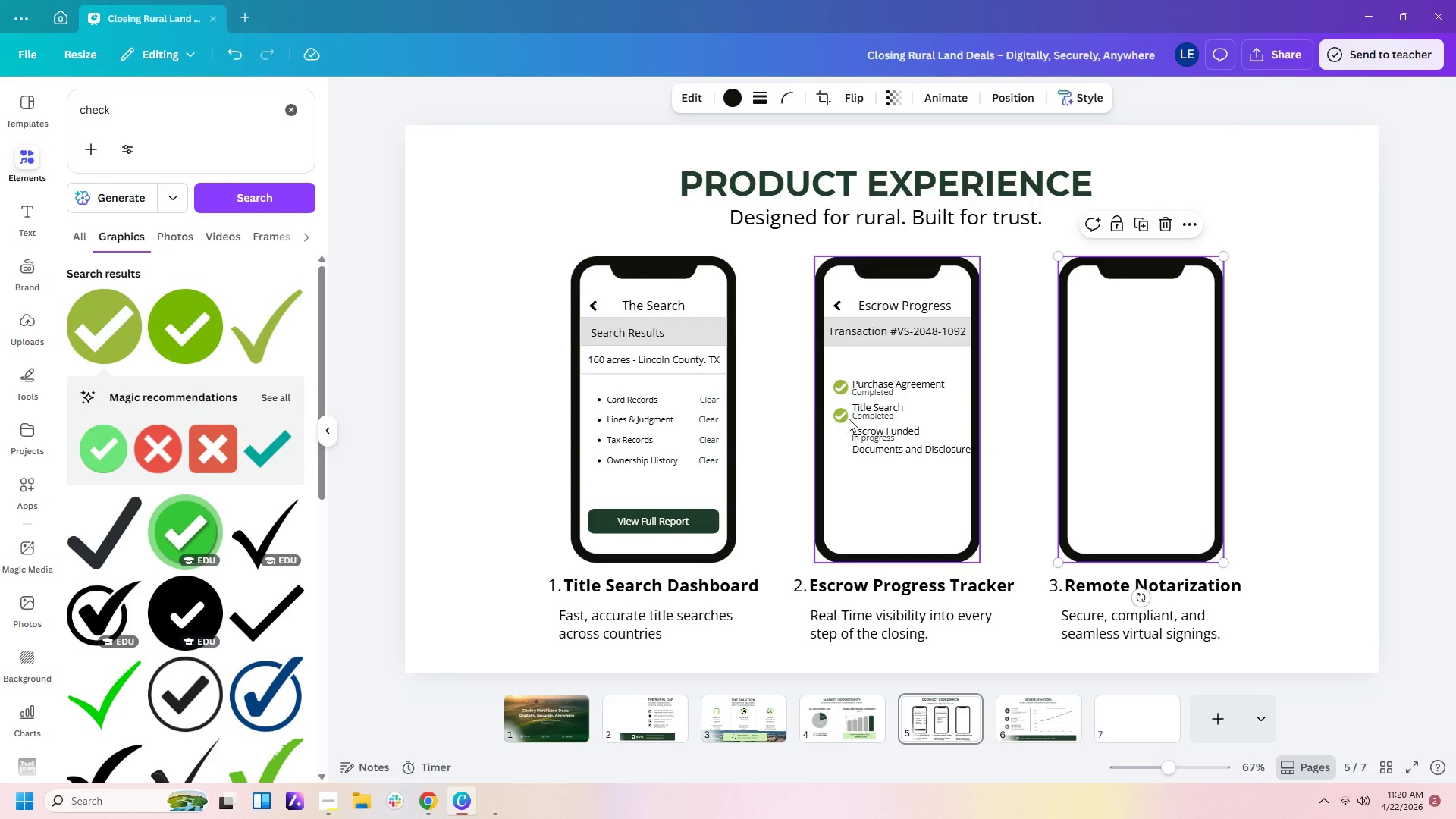 
left_click([837, 411])
 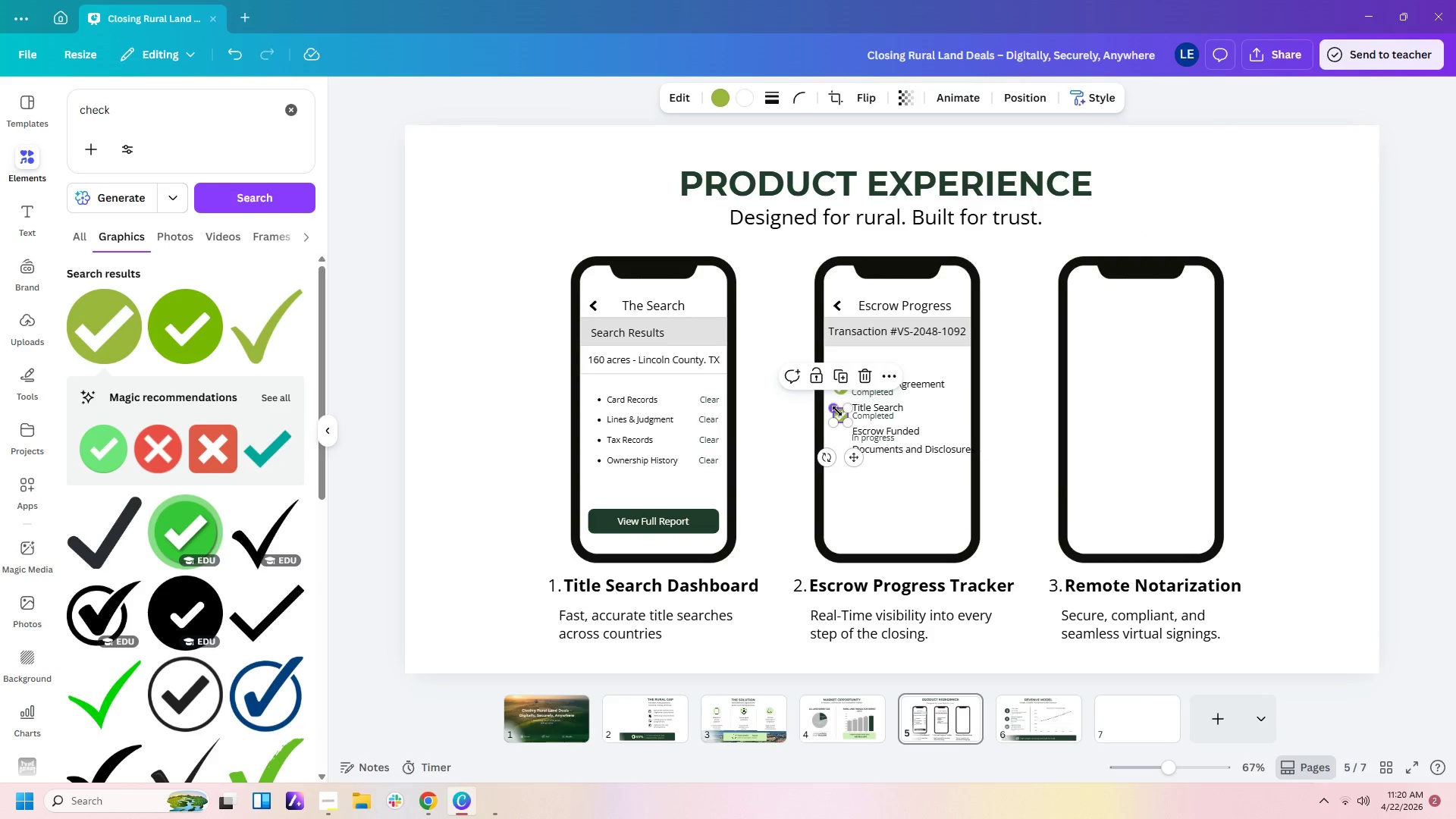 
key(Delete)
 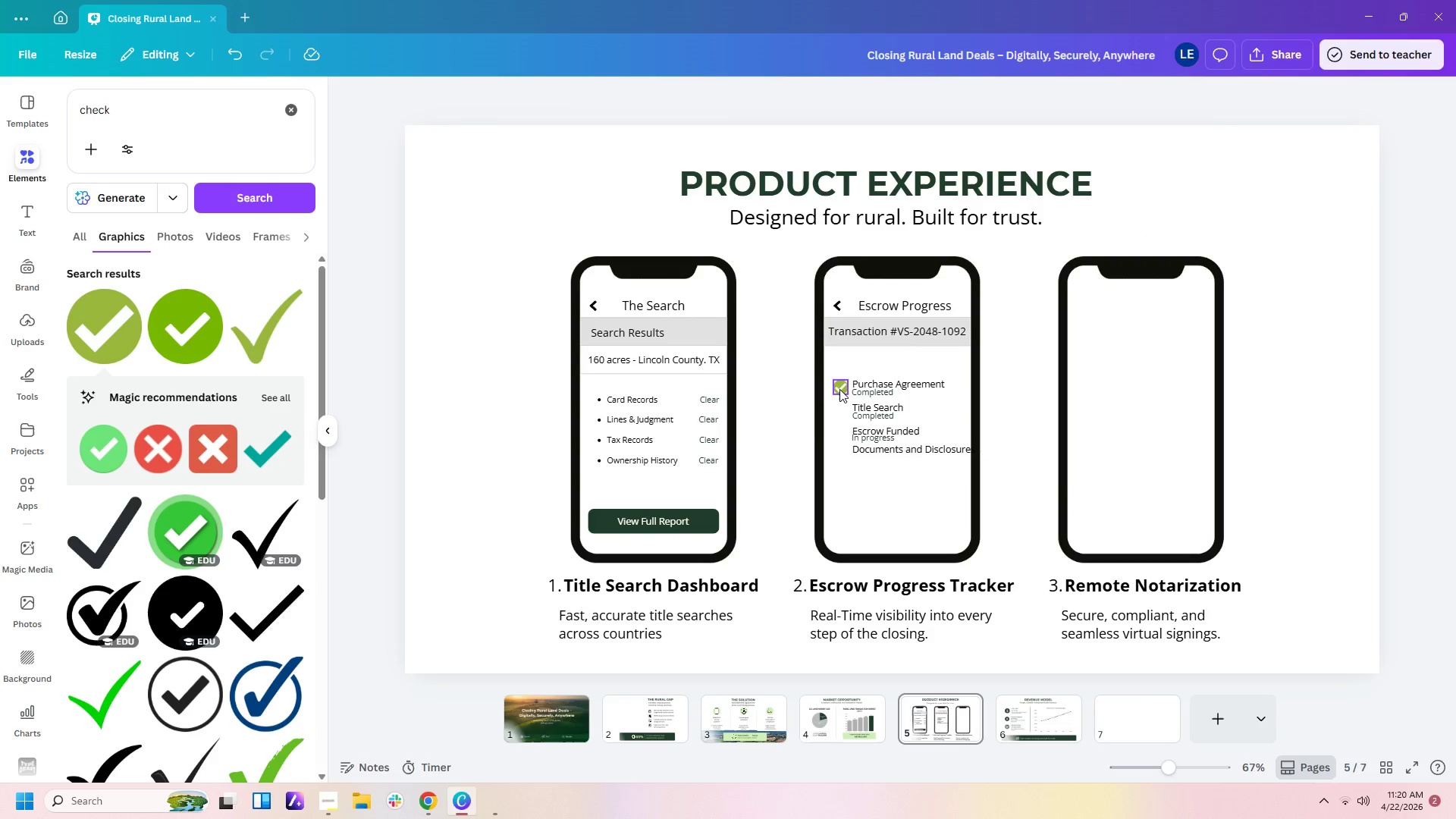 
left_click([839, 389])
 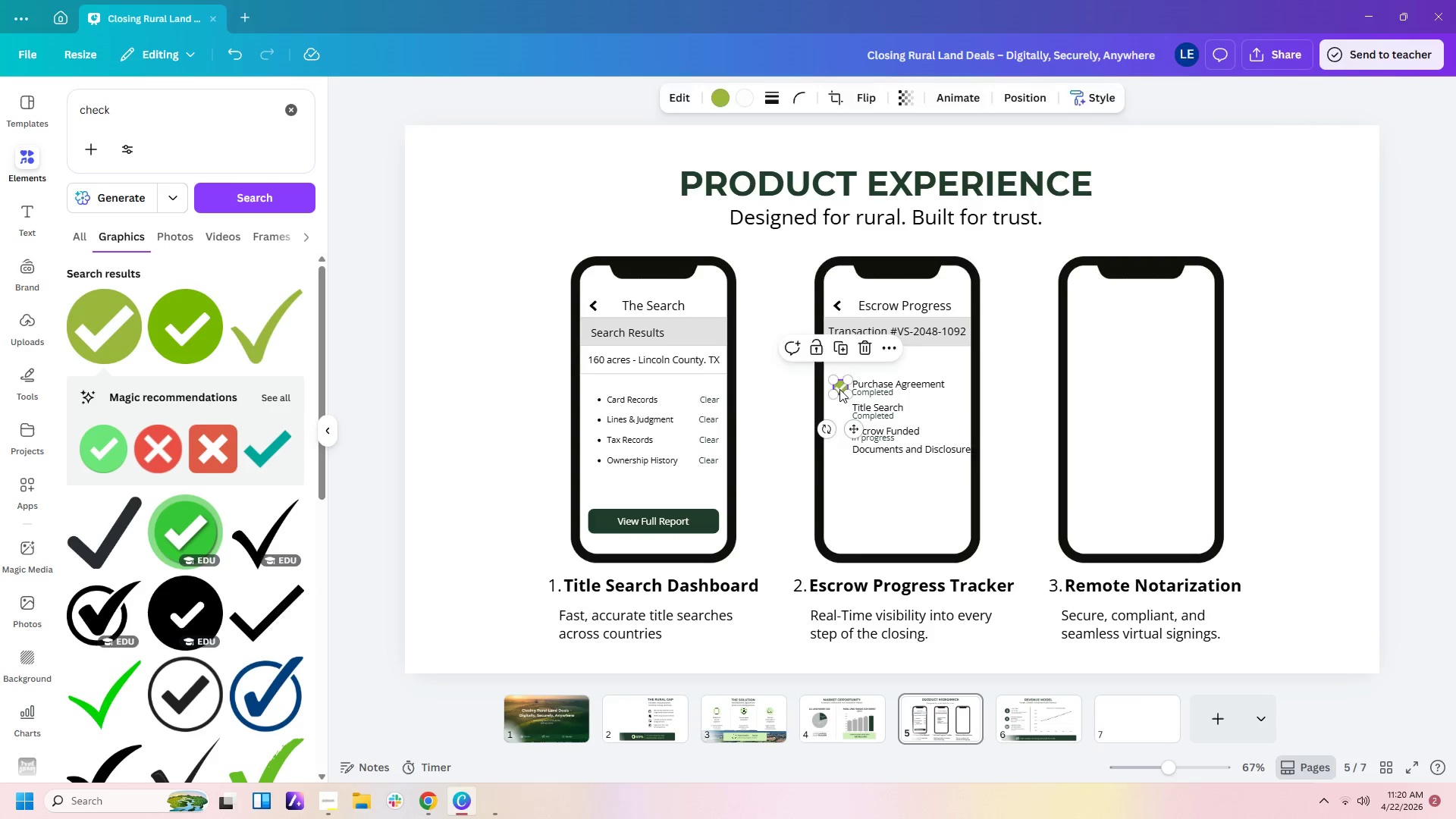 
key(Delete)
 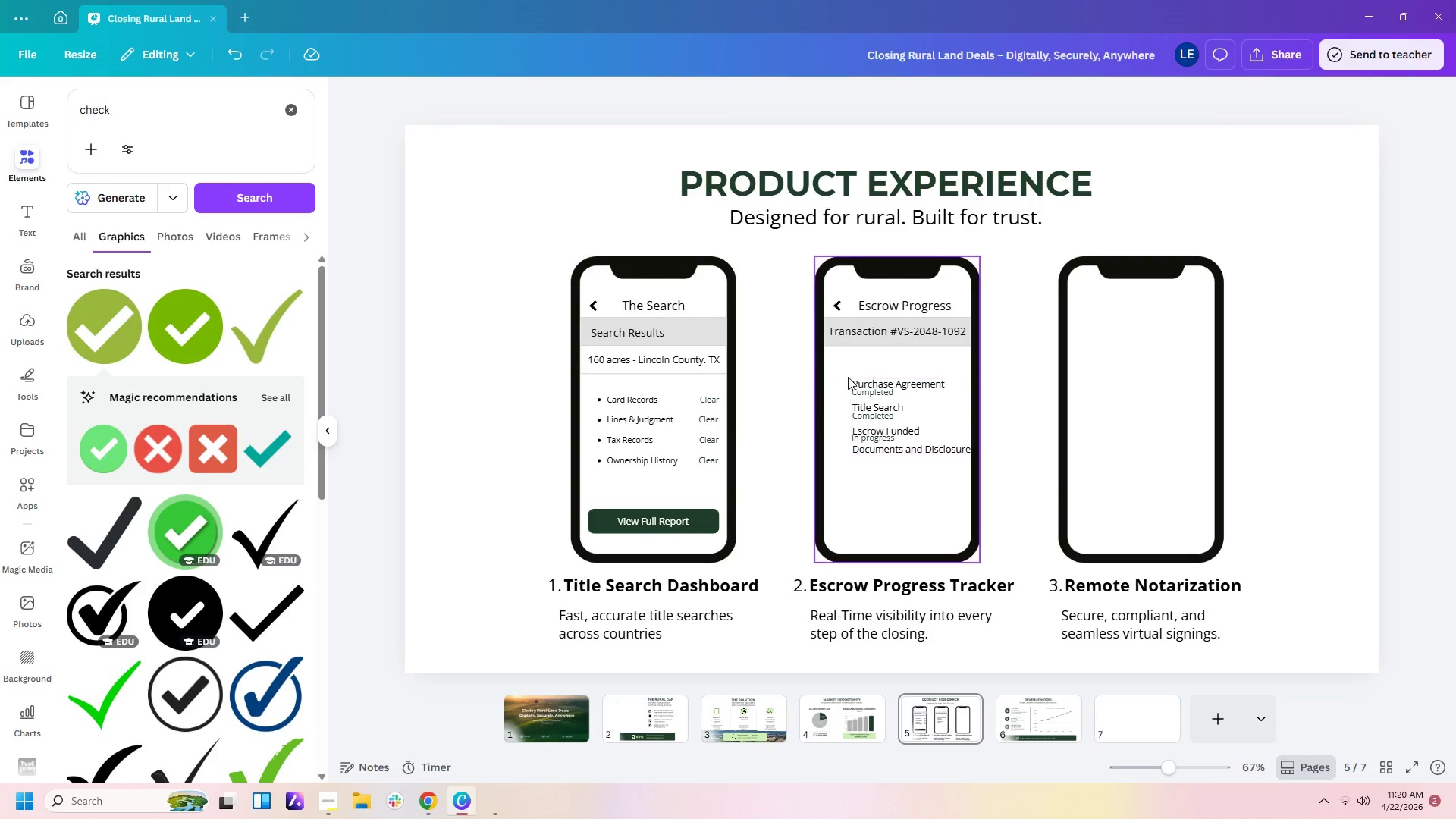 
left_click_drag(start_coordinate=[836, 375], to_coordinate=[1006, 432])
 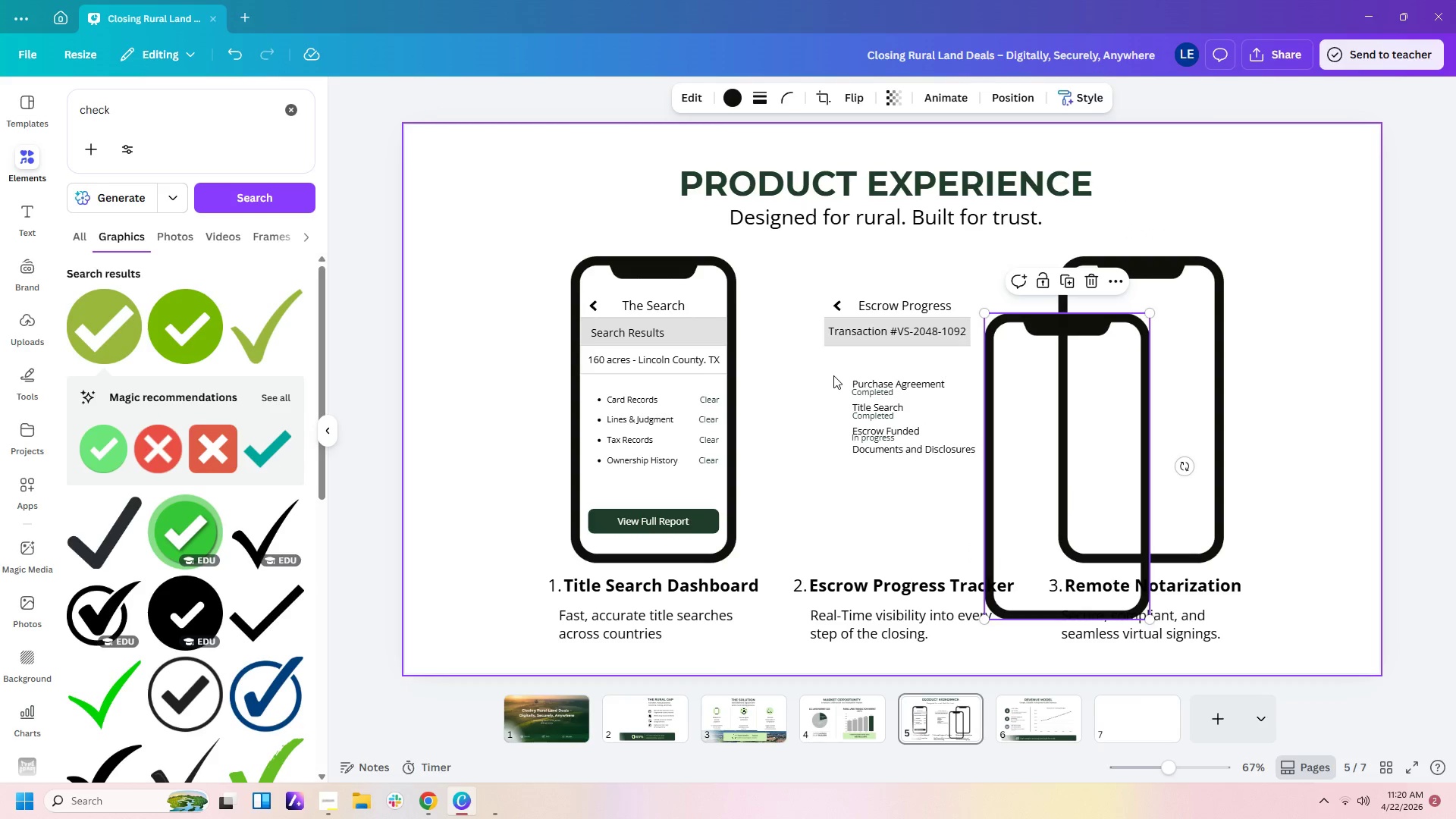 
left_click_drag(start_coordinate=[834, 375], to_coordinate=[913, 459])
 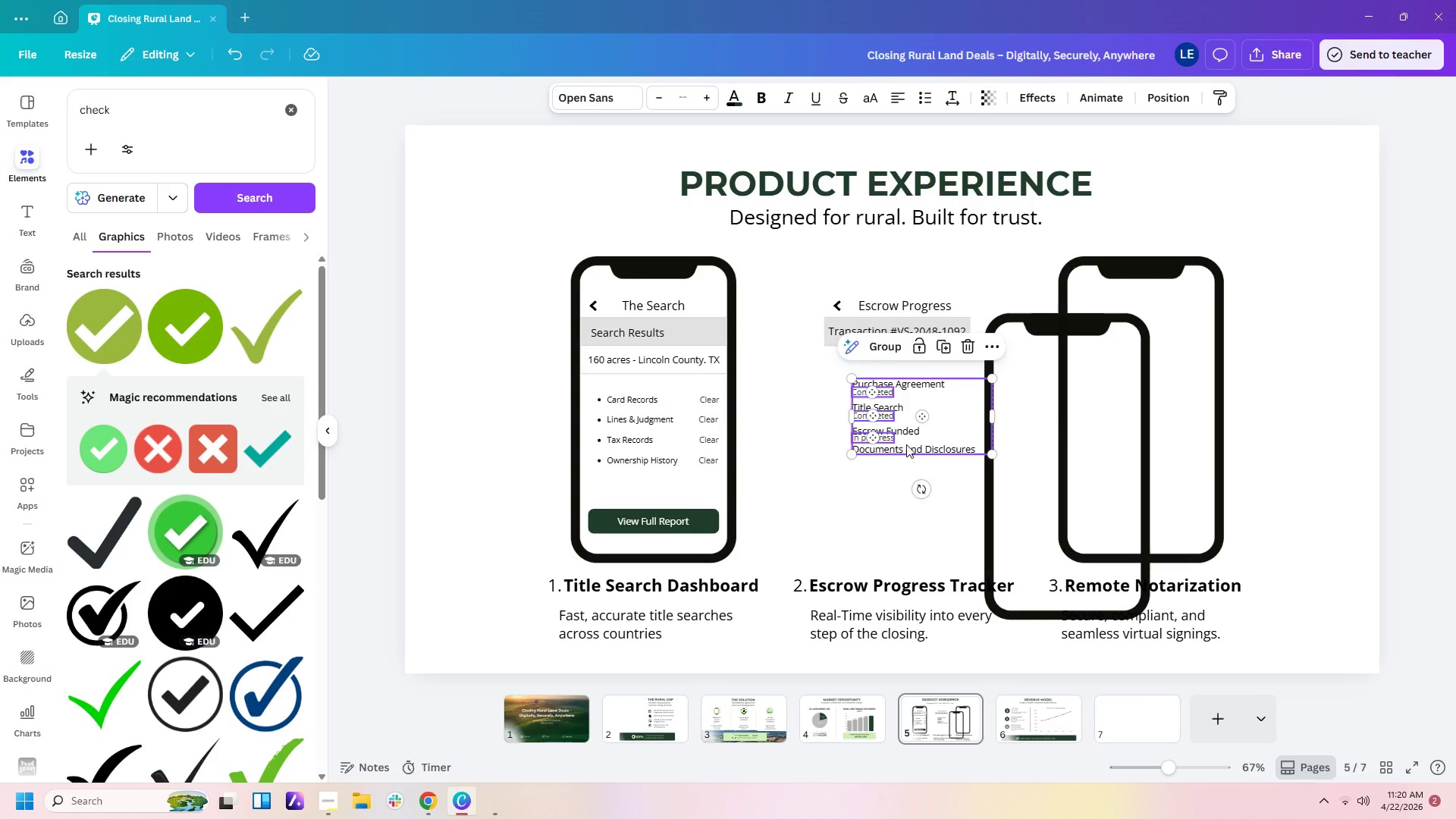 
left_click_drag(start_coordinate=[906, 444], to_coordinate=[899, 444])
 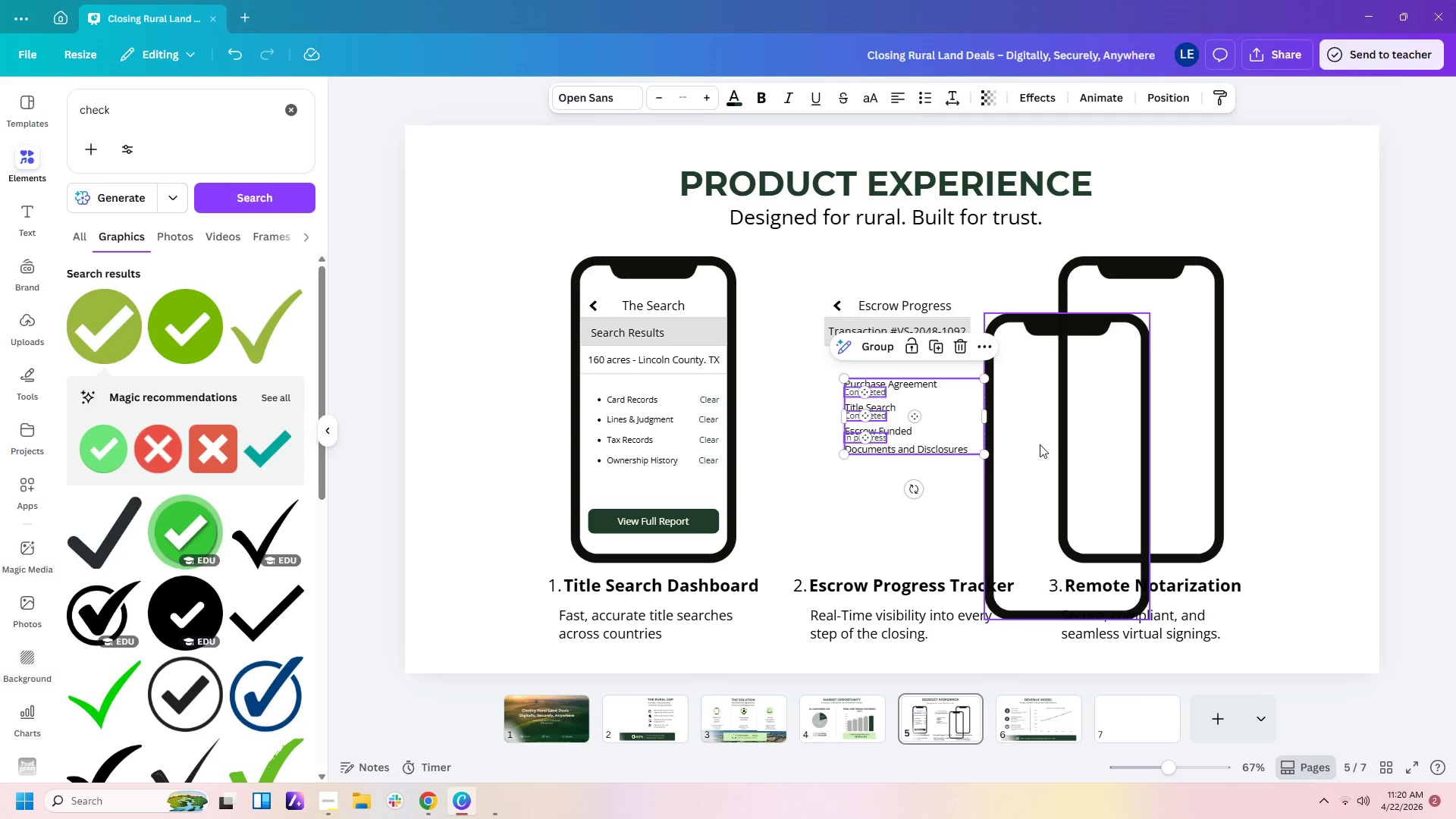 
left_click_drag(start_coordinate=[1040, 444], to_coordinate=[869, 391])
 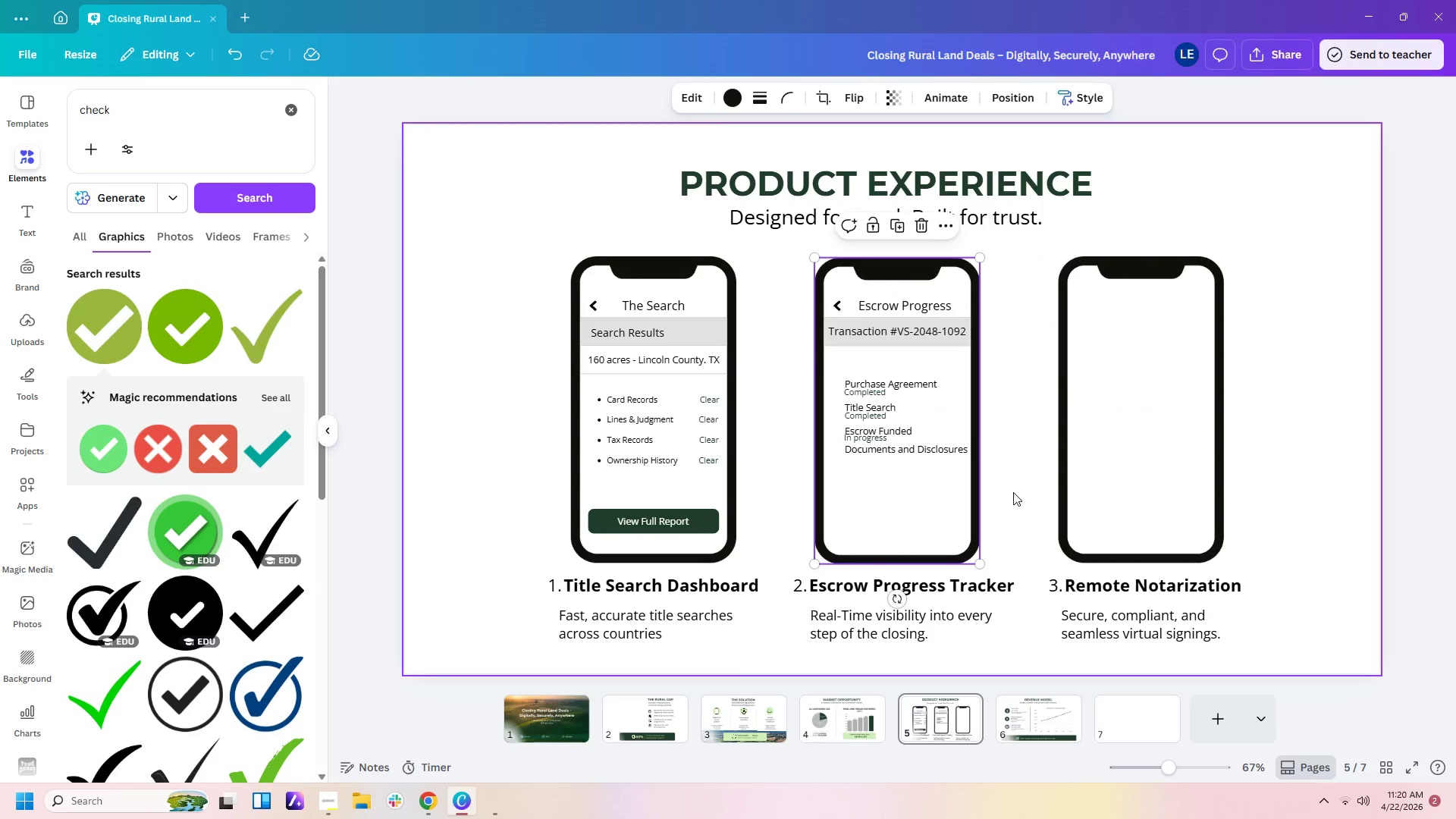 
left_click([1012, 487])
 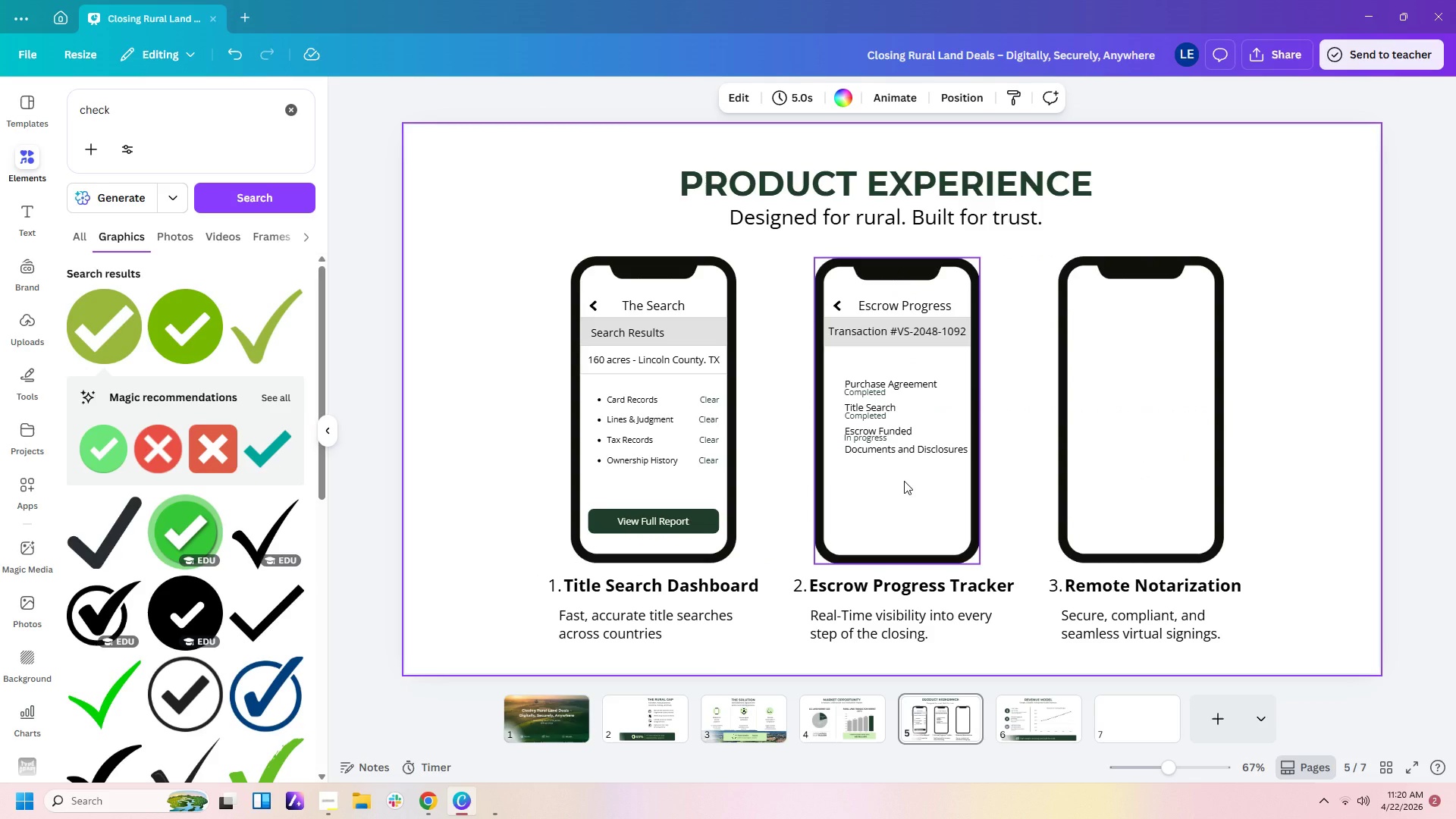 
left_click([915, 445])
 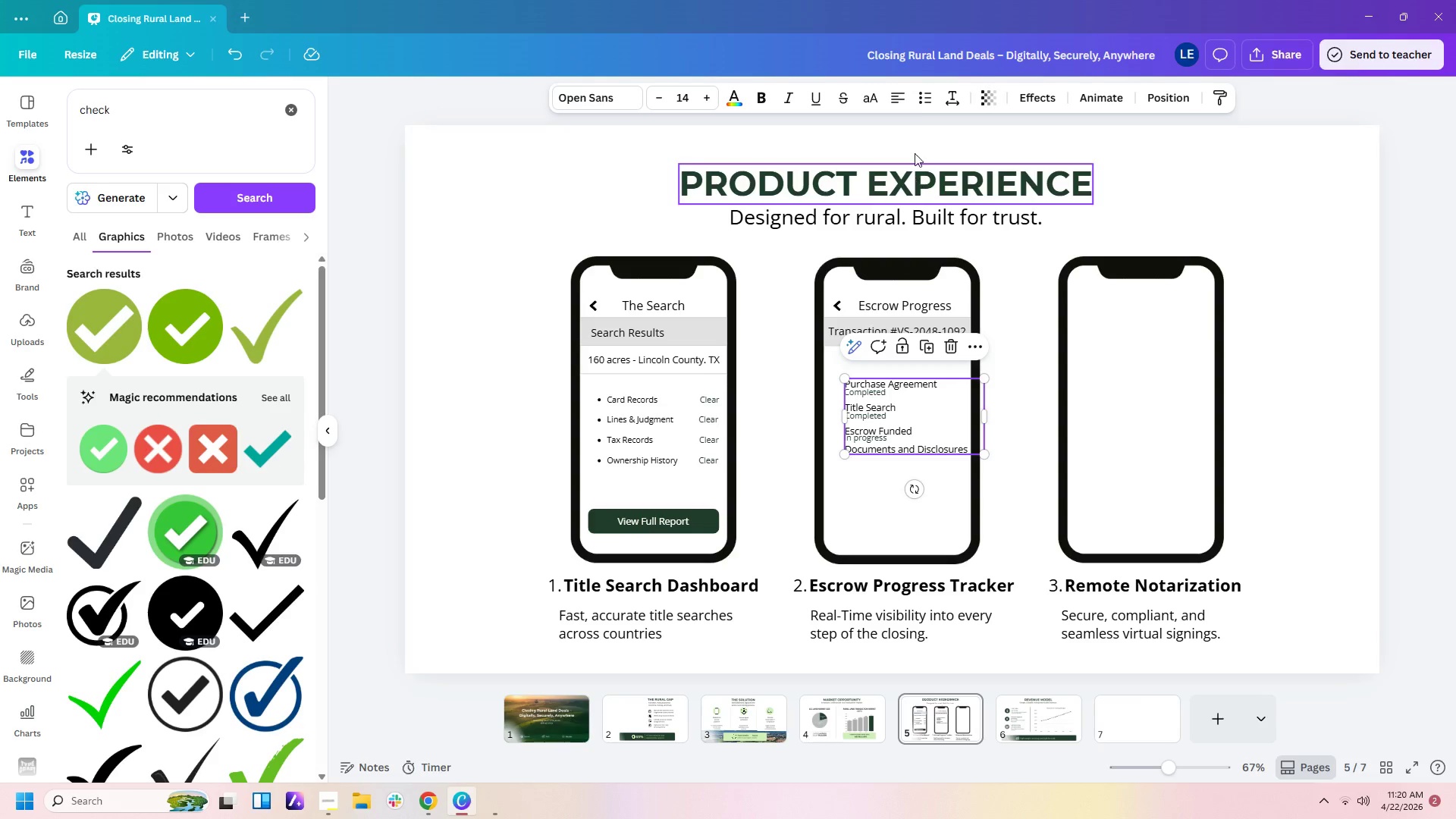 
mouse_move([937, 102])
 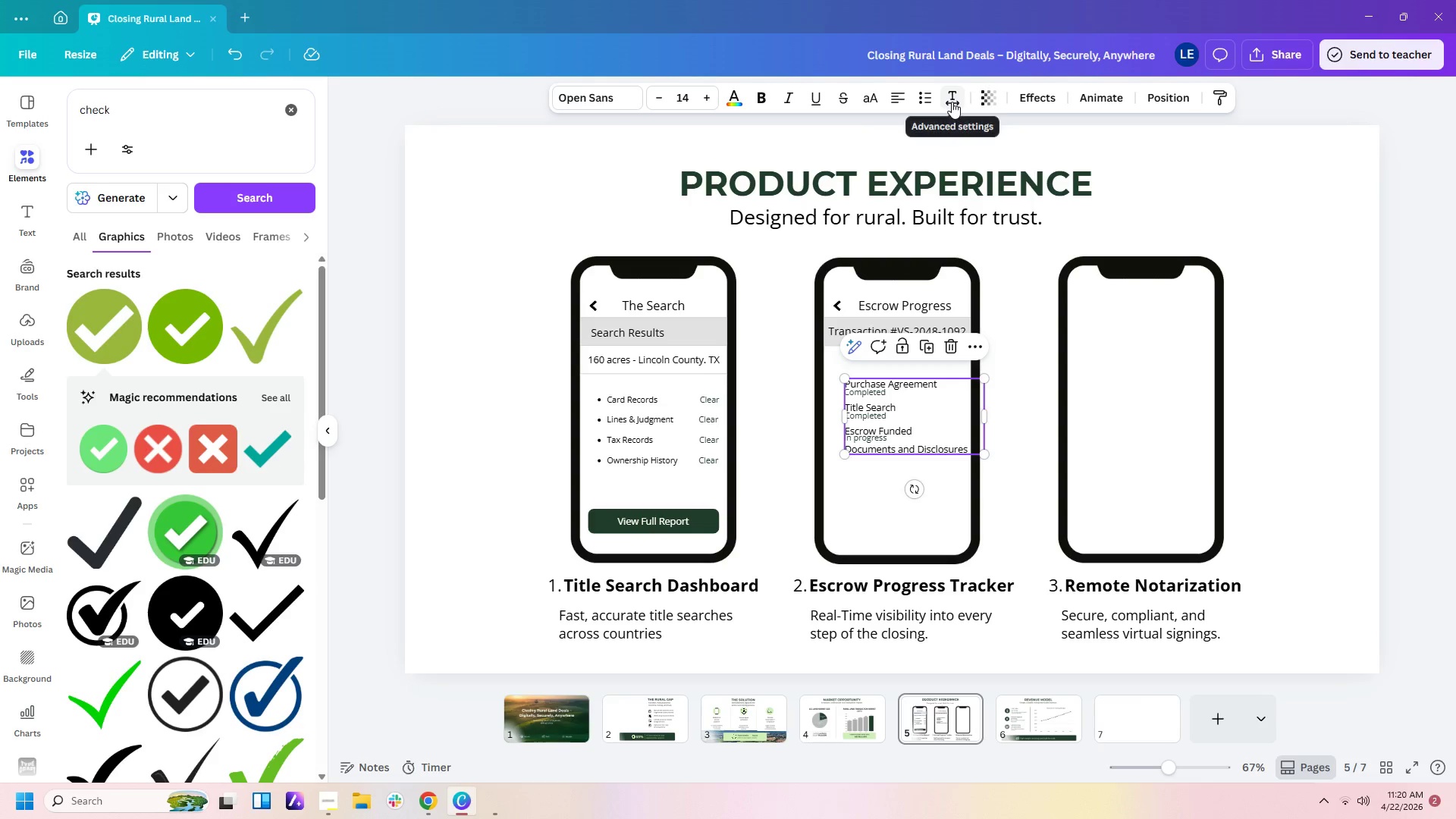 
left_click([952, 102])
 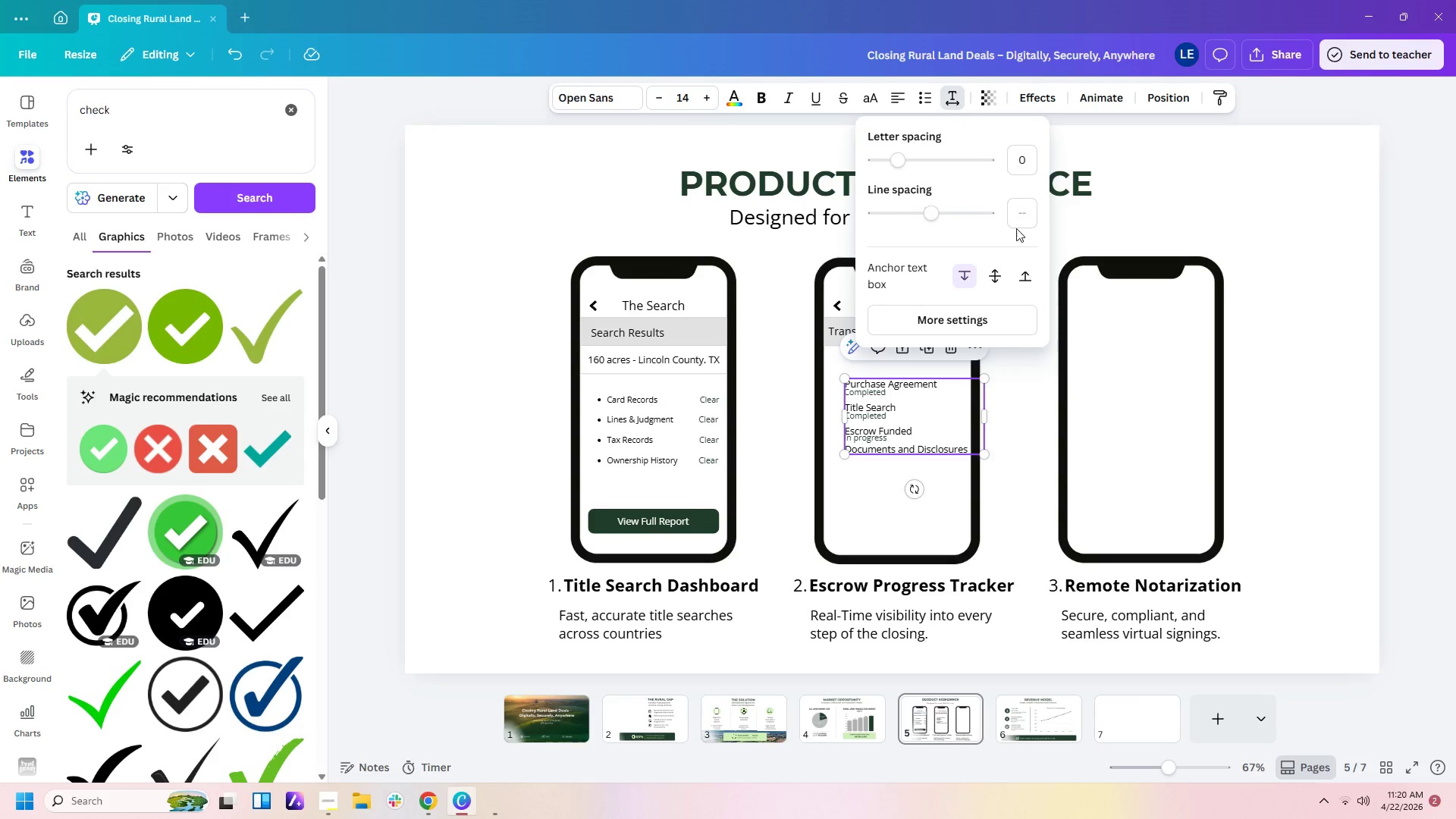 
left_click([1024, 211])
 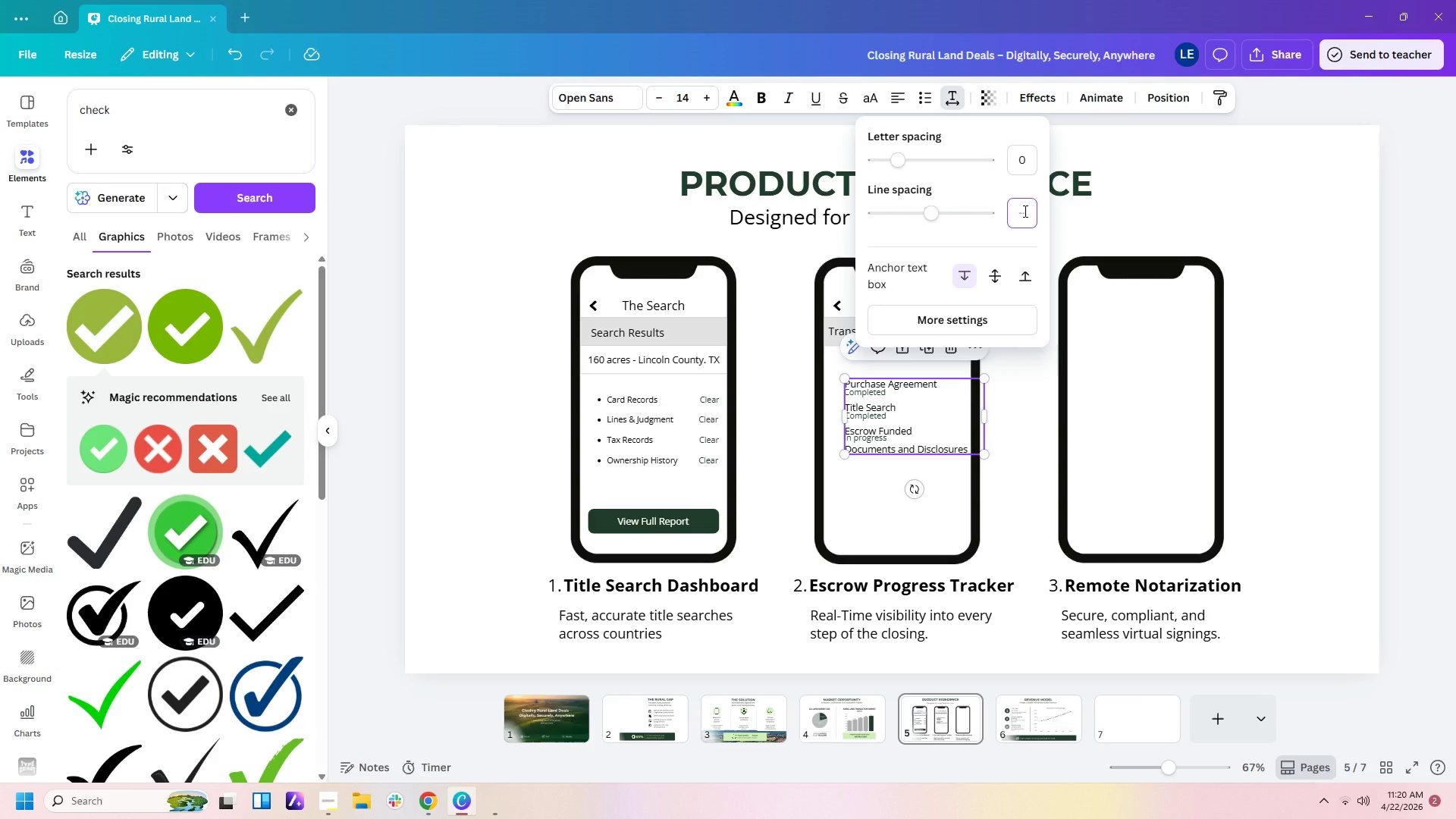 
key(Numpad2)
 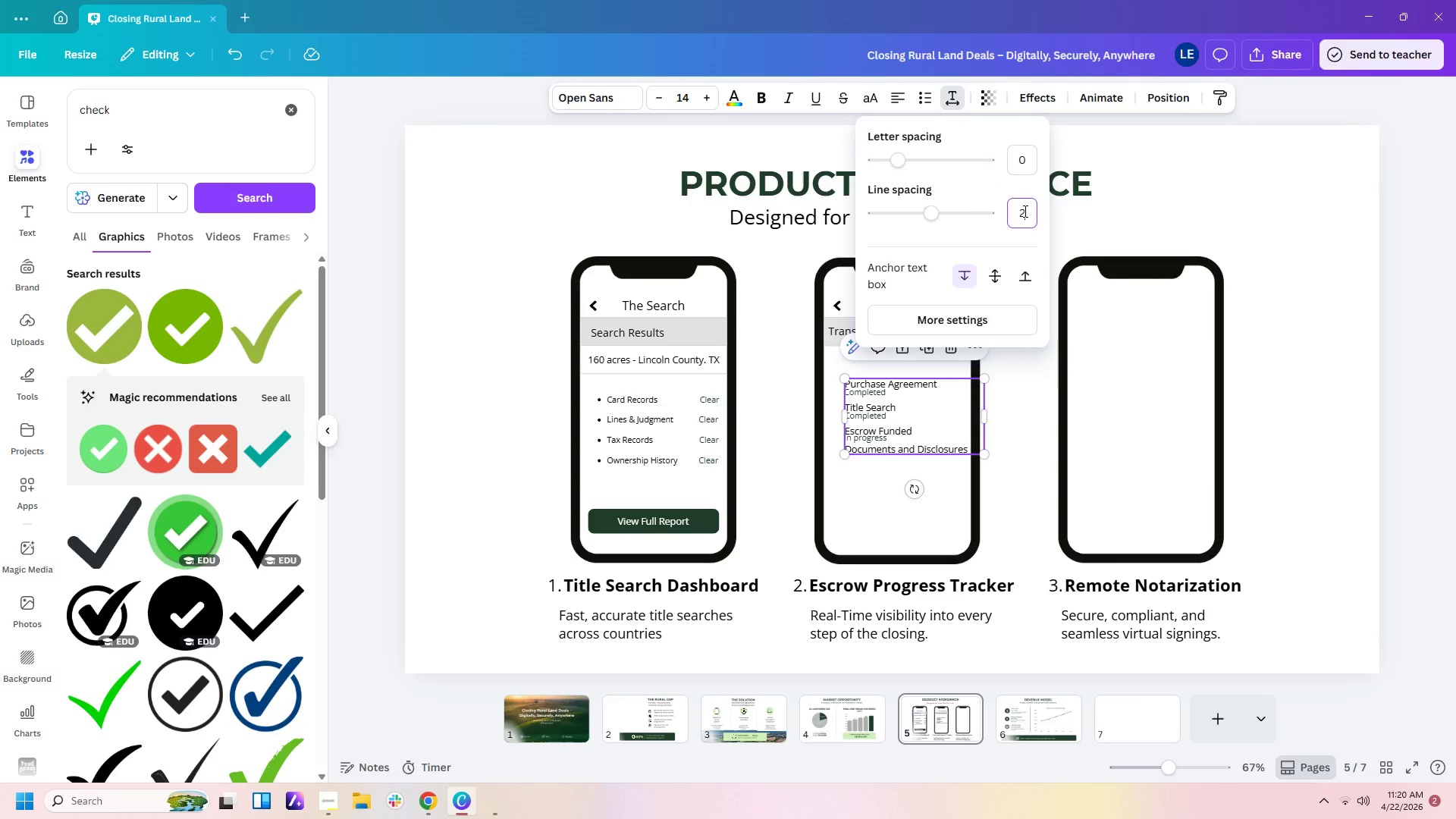 
key(NumpadEnter)
 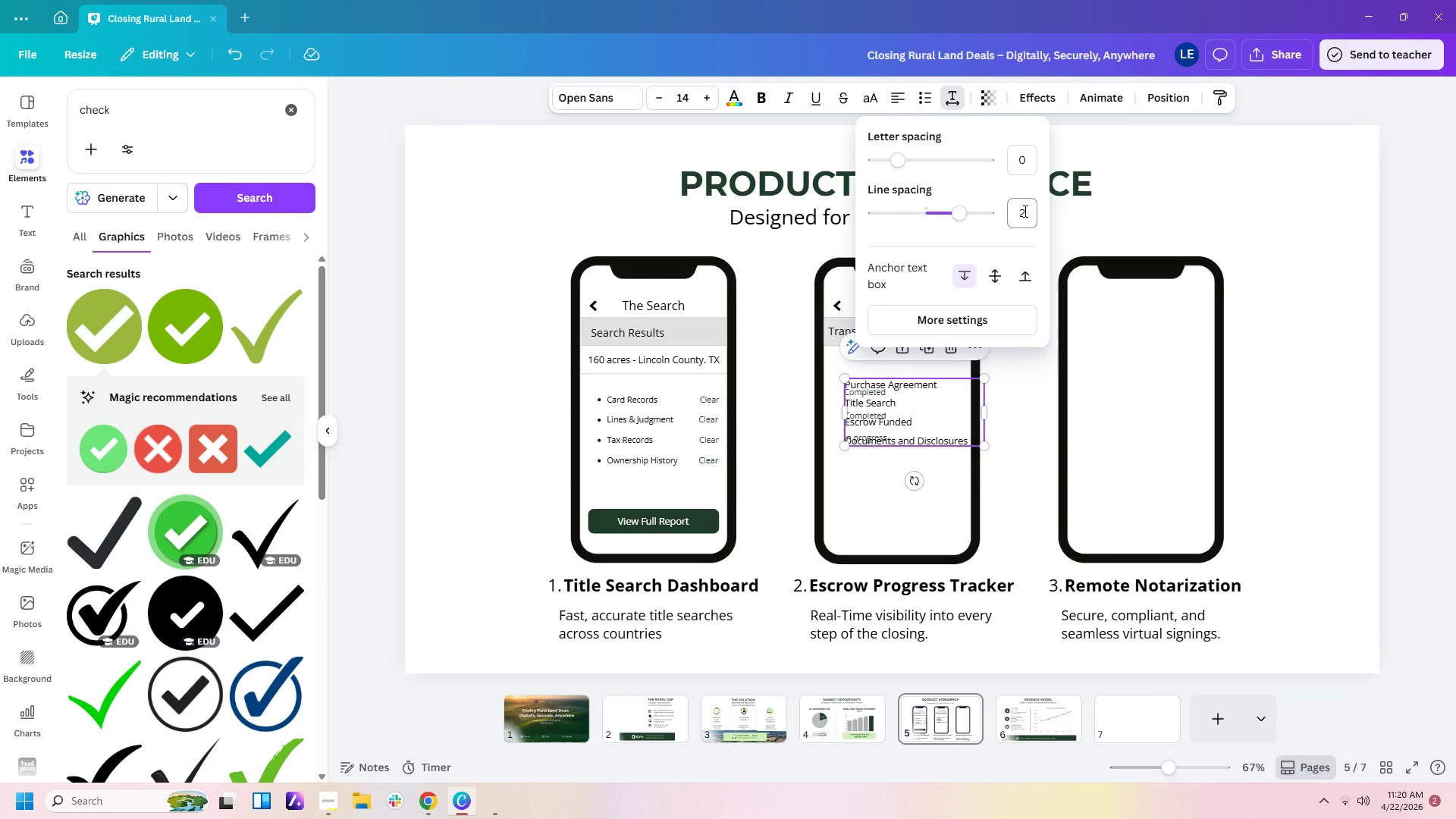 
key(Numpad2)
 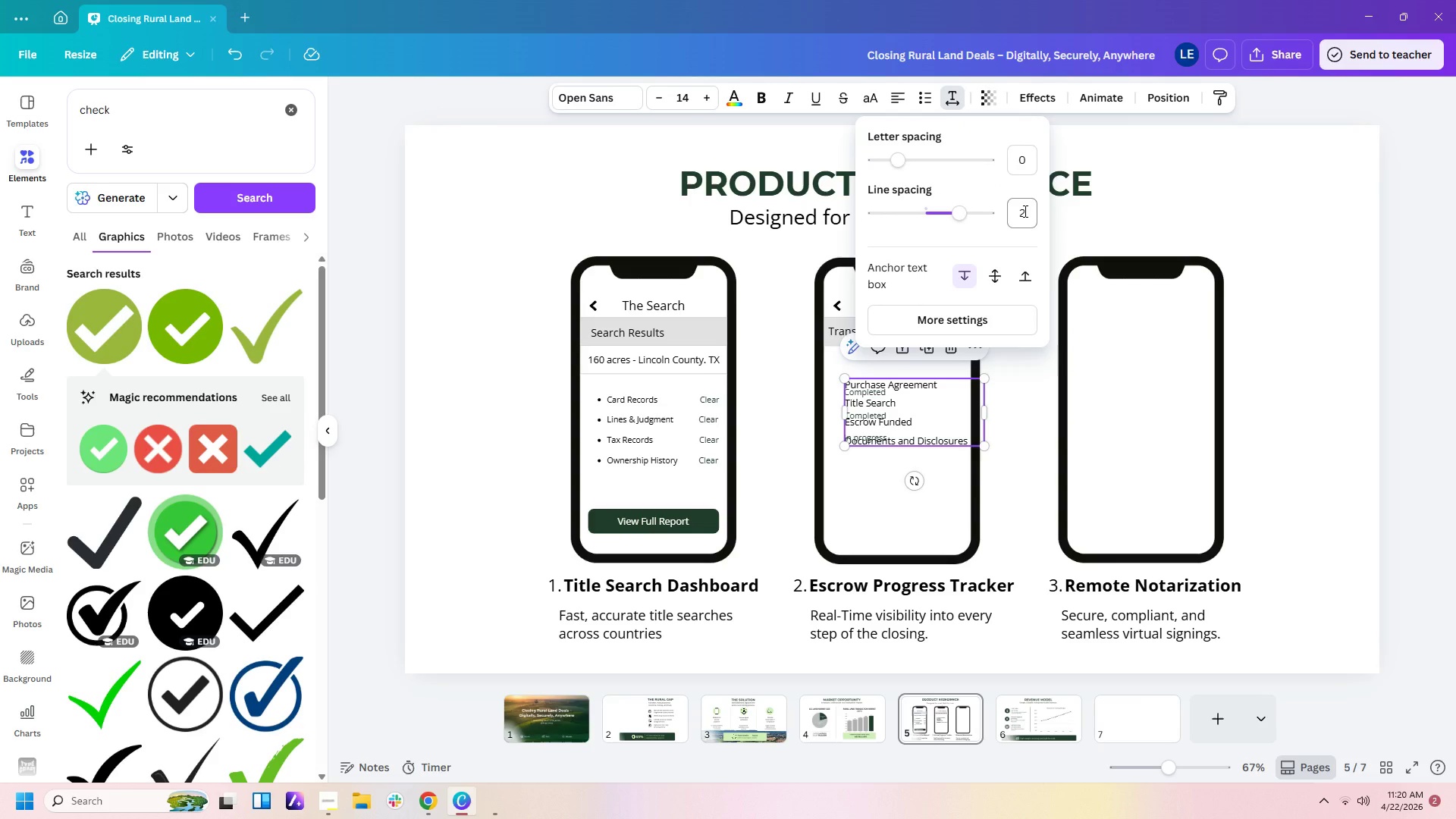 
key(Backspace)
 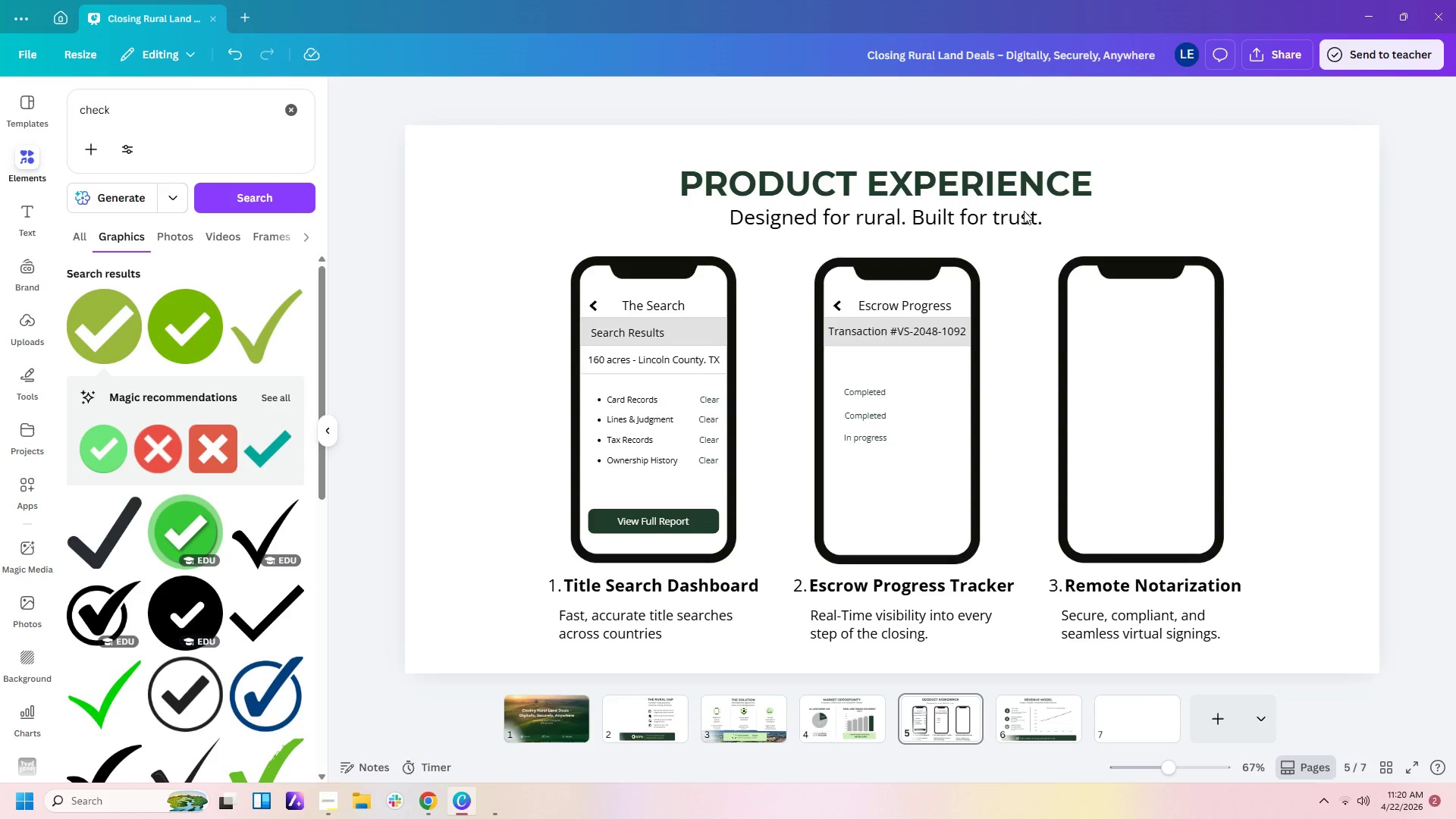 
key(Backspace)
 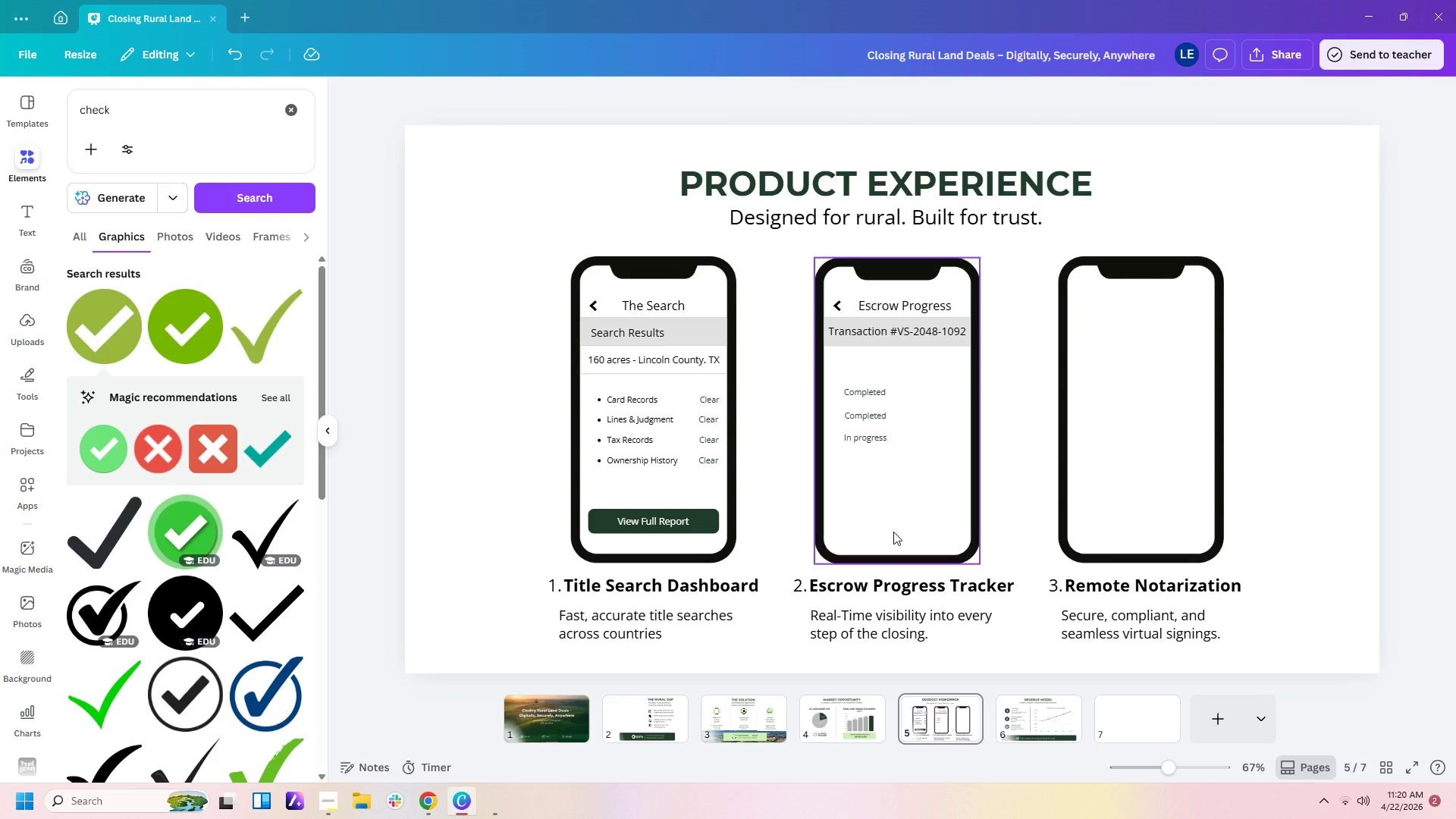 
key(Control+Z)
 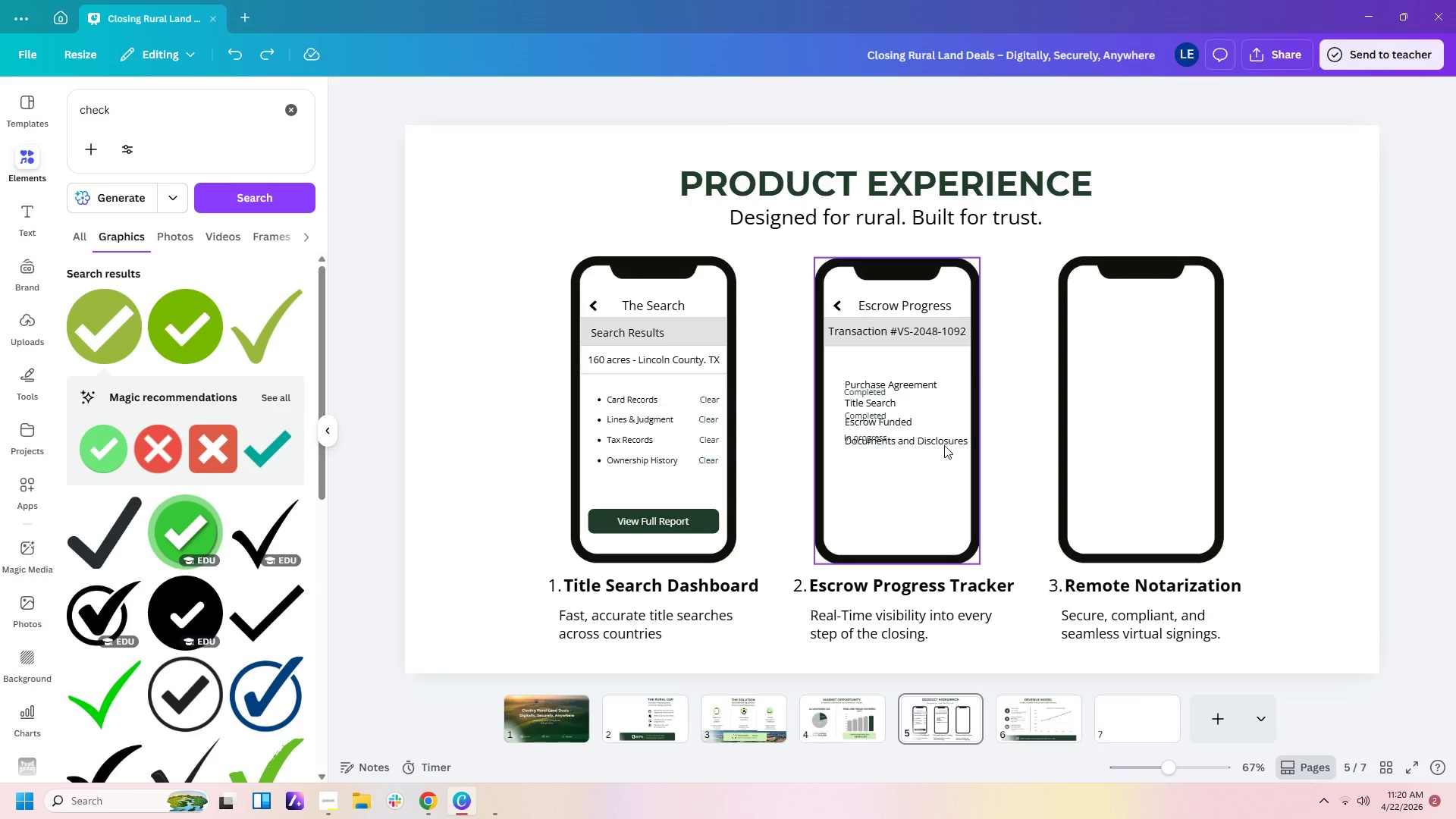 
left_click([942, 435])
 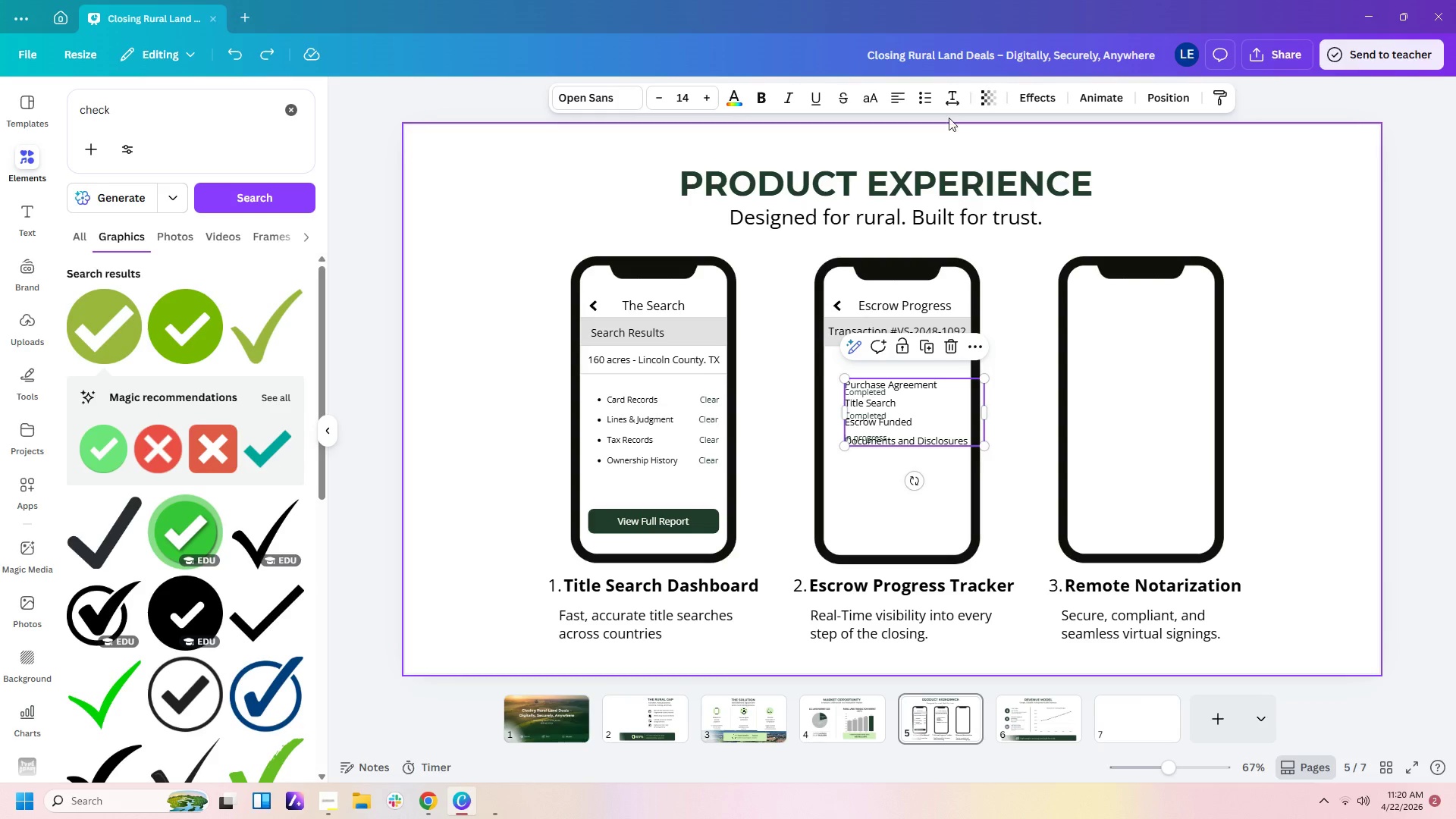 
left_click([958, 93])
 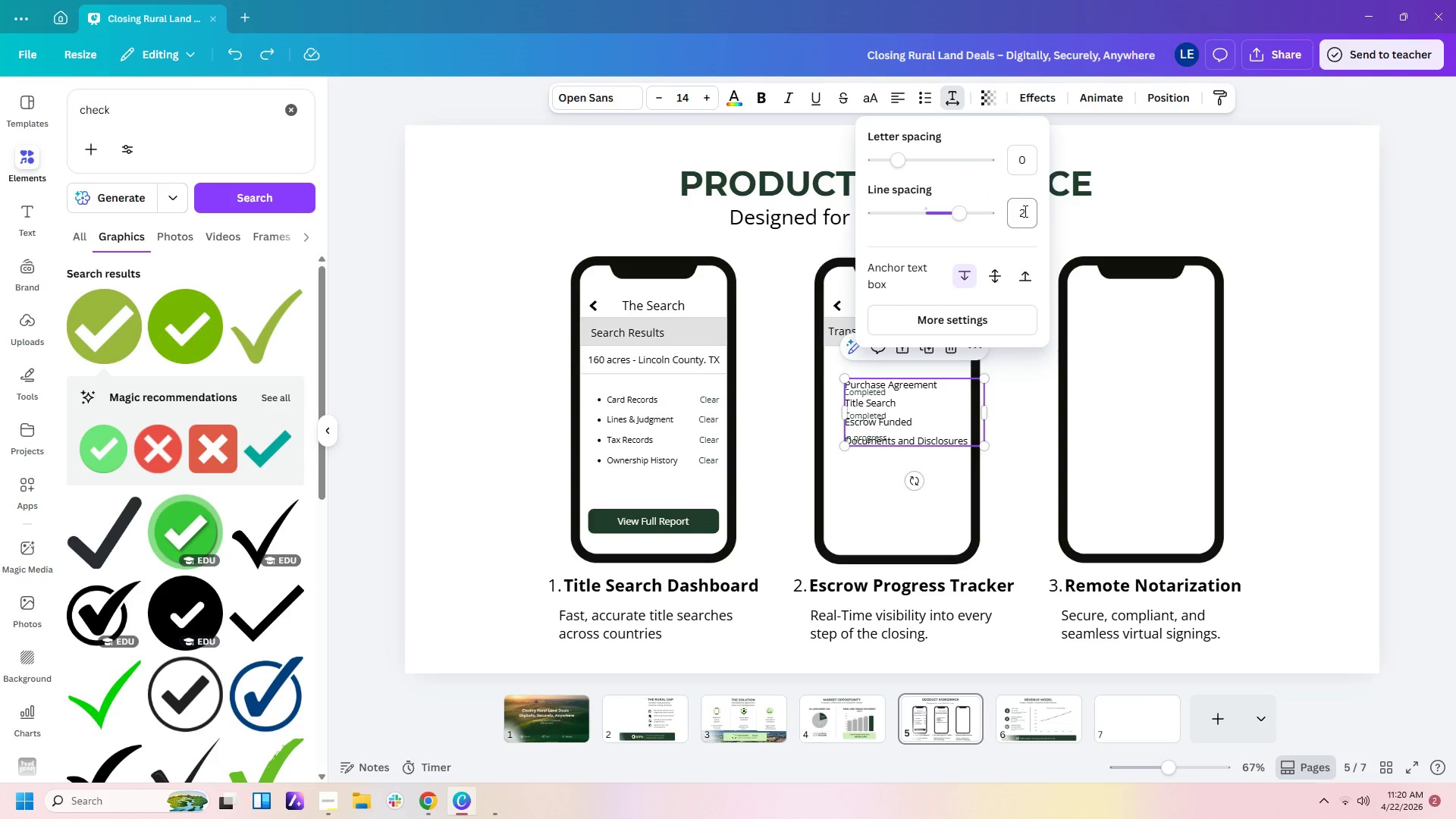 
left_click([1026, 213])
 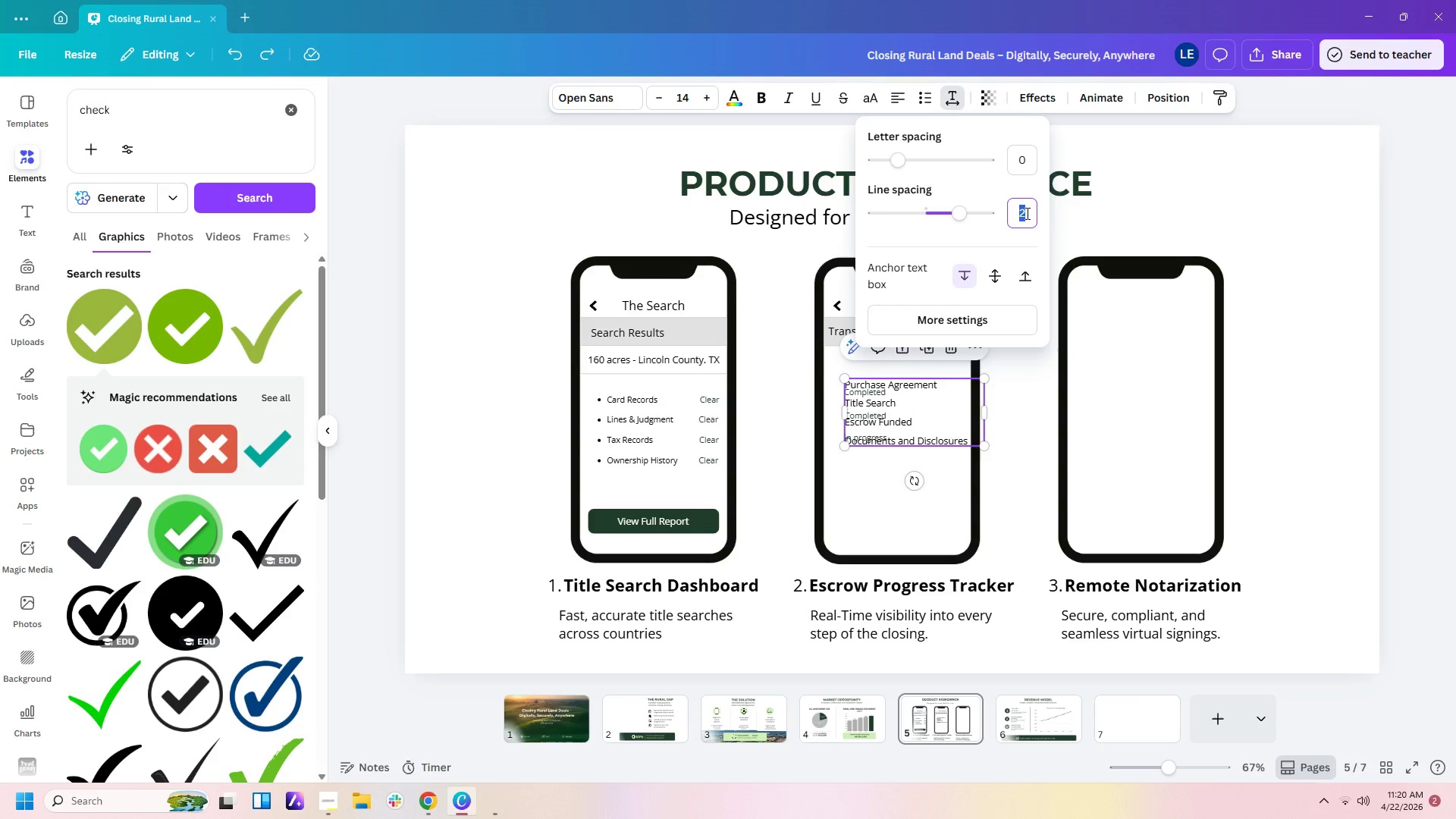 
key(Numpad3)
 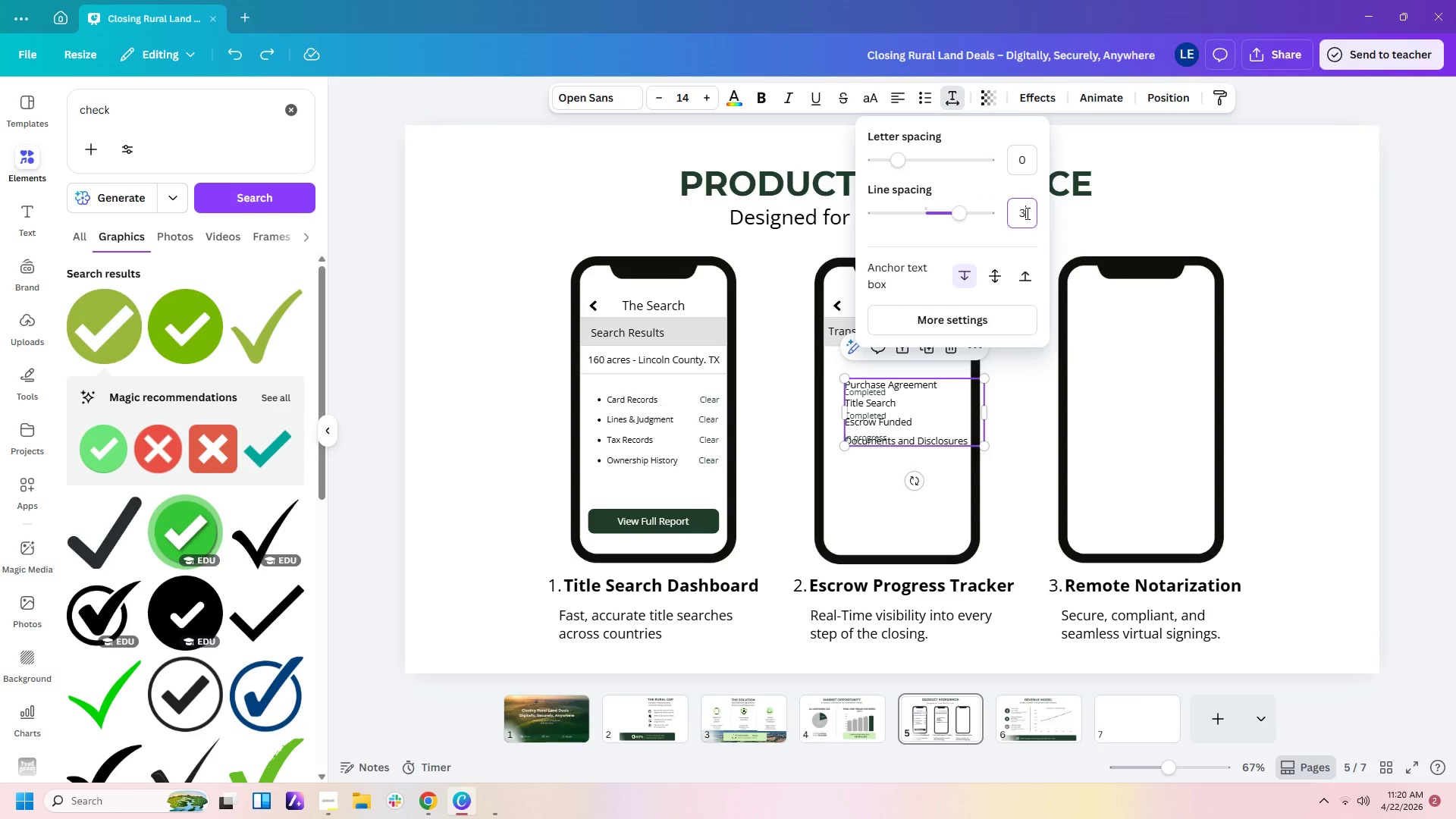 
key(Enter)
 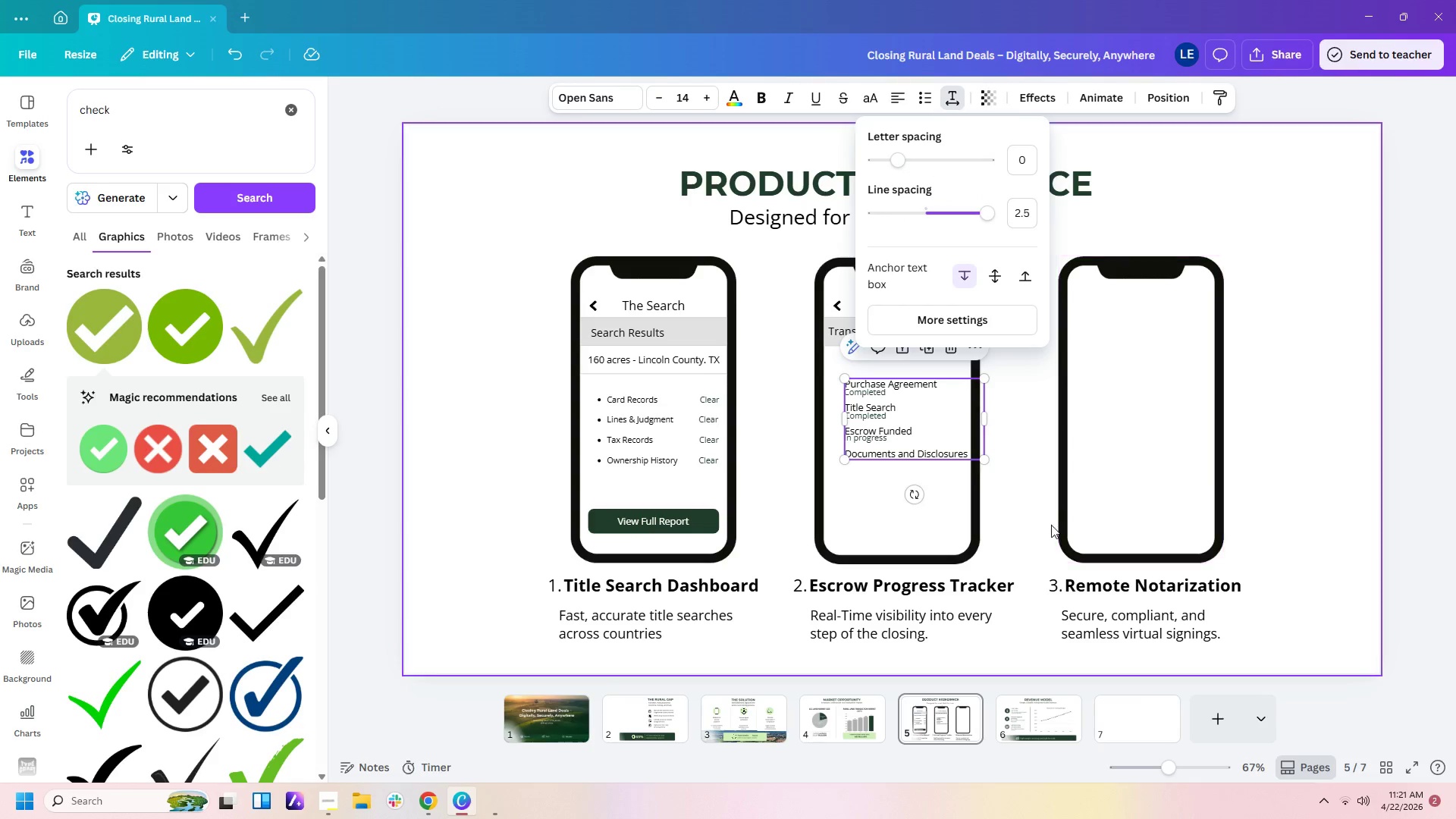 
left_click([1025, 505])
 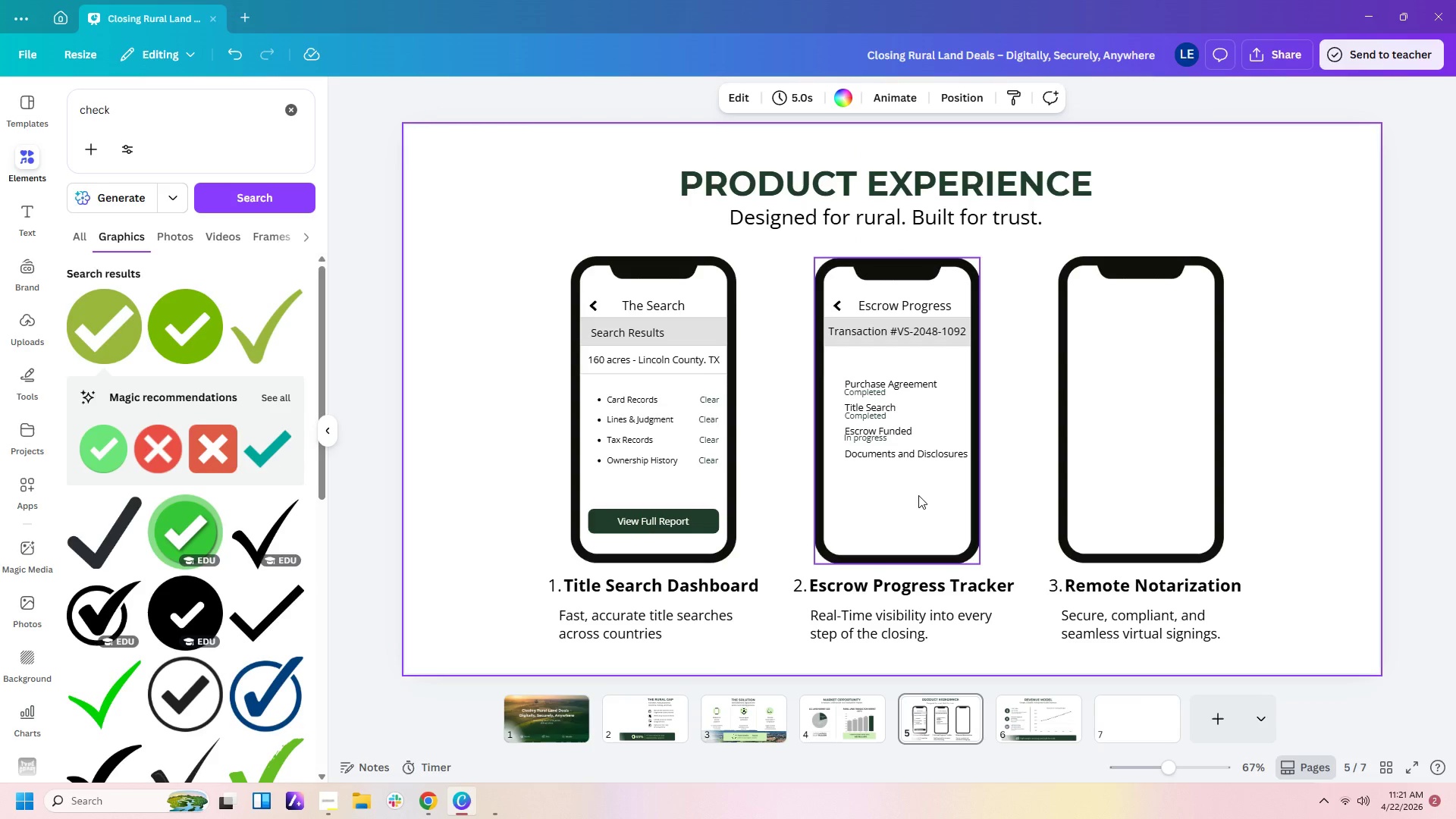 
left_click([918, 495])
 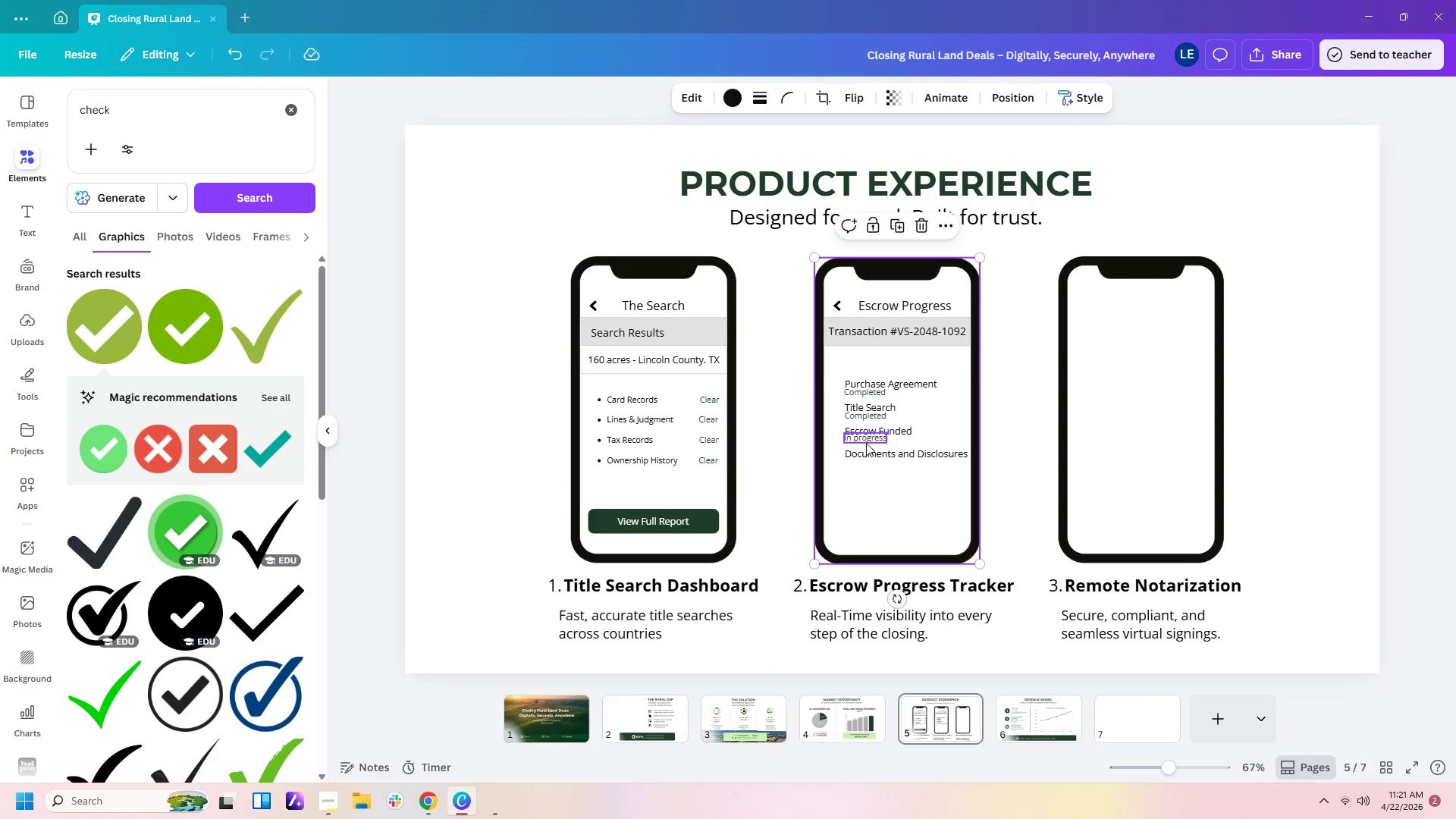 
left_click([866, 439])
 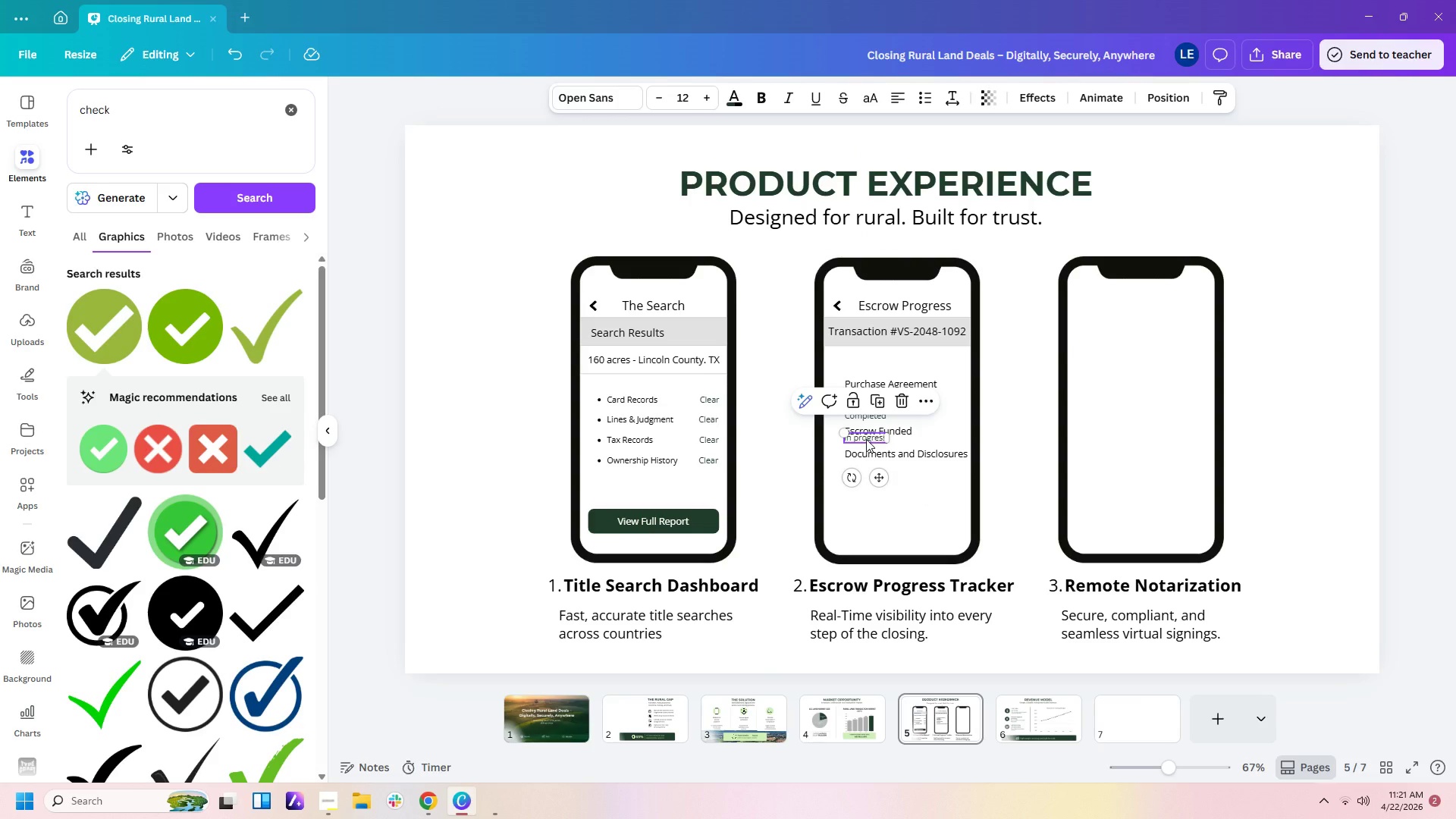 
key(Control+C)
 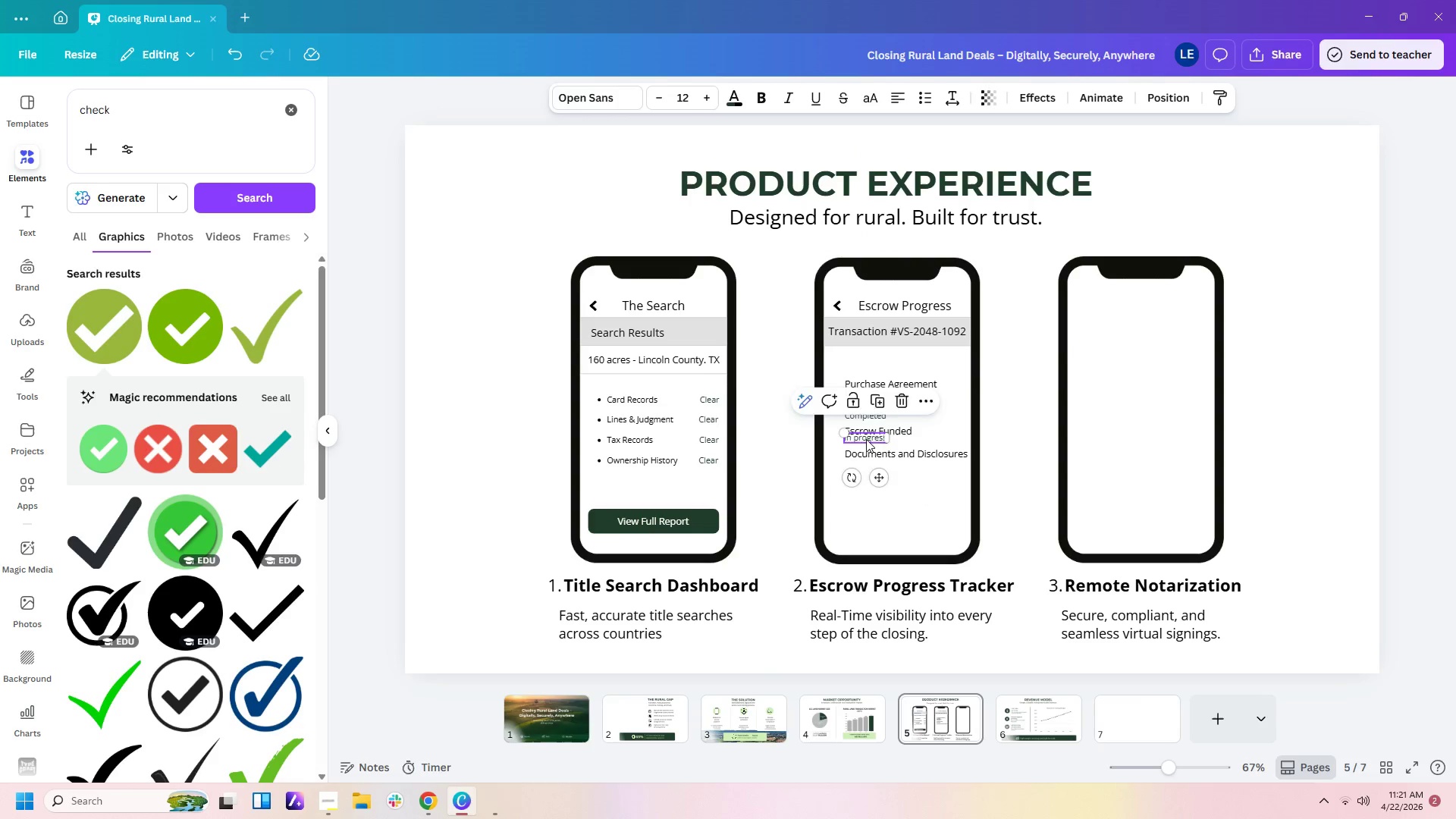 
key(Control+V)
 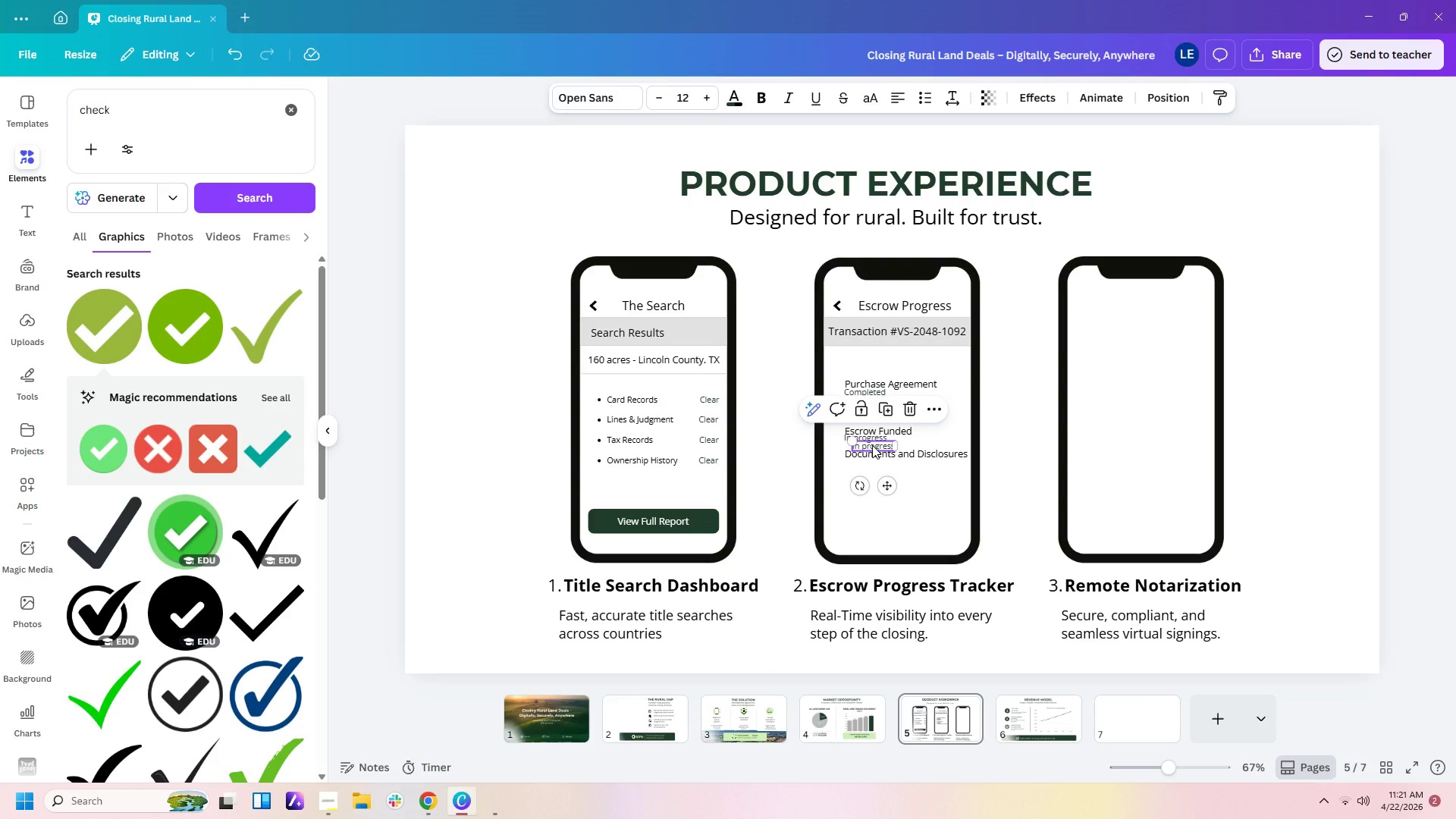 
left_click_drag(start_coordinate=[872, 445], to_coordinate=[864, 464])
 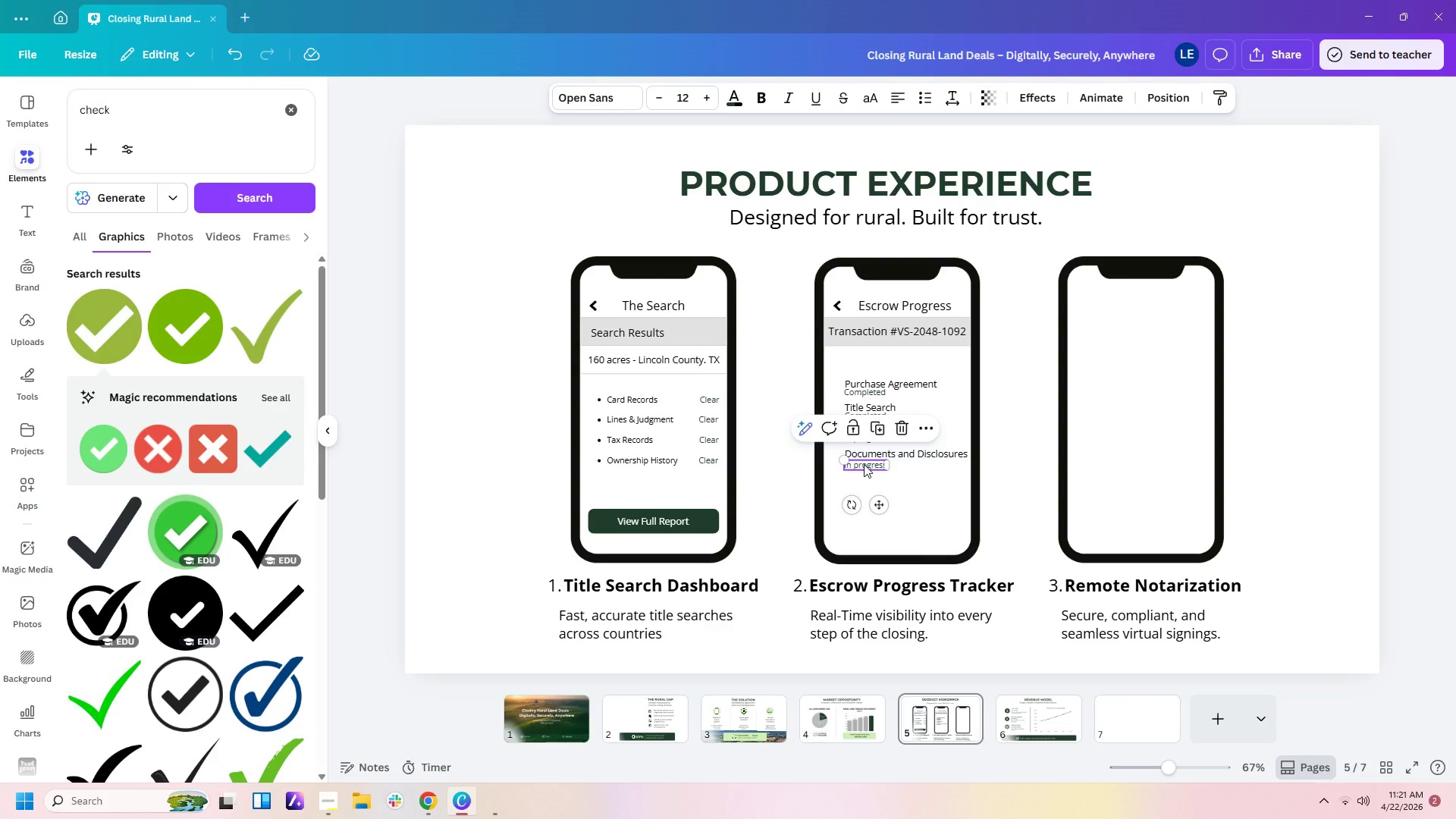 
wait(10.25)
 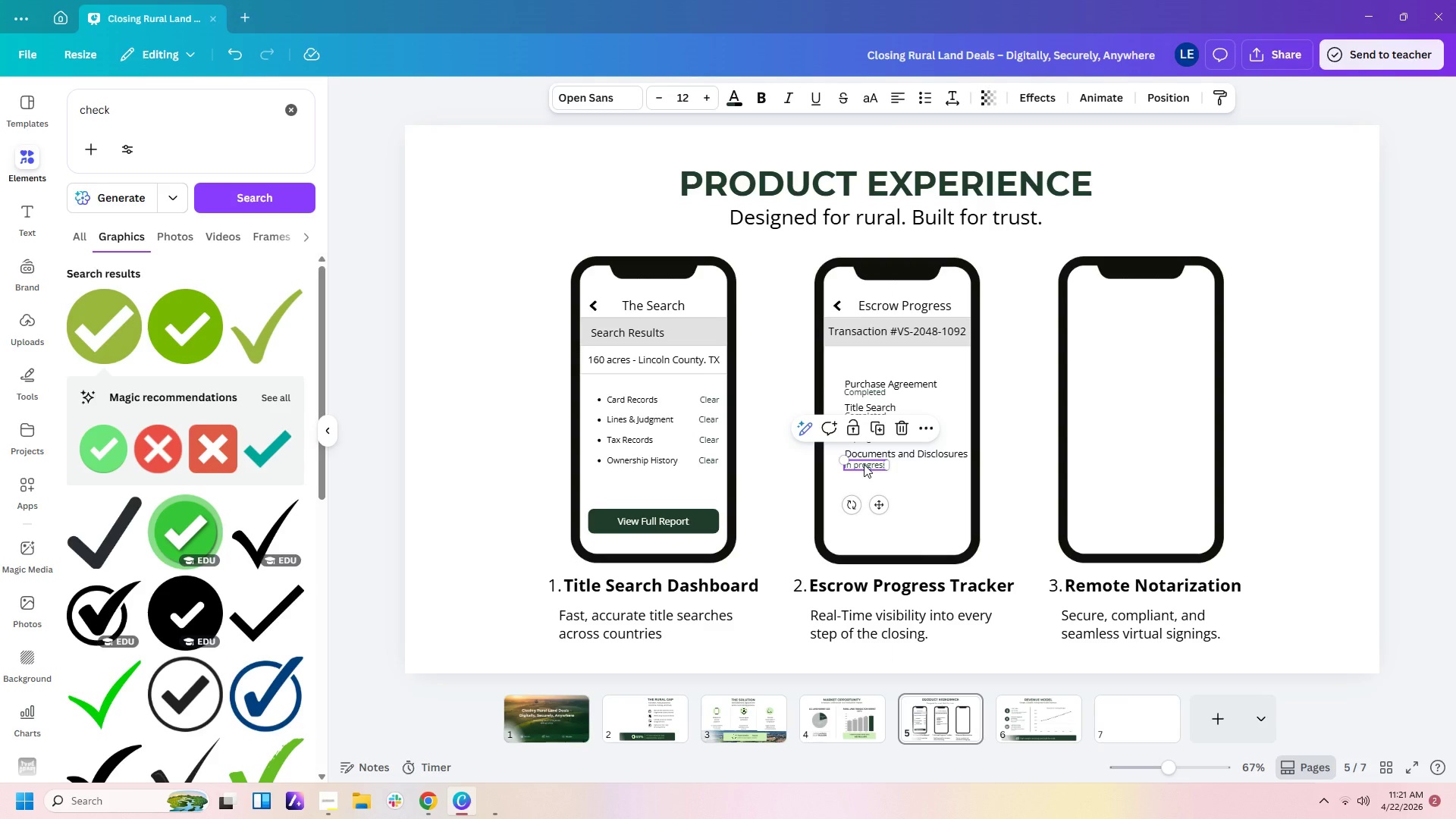 
left_click([899, 471])
 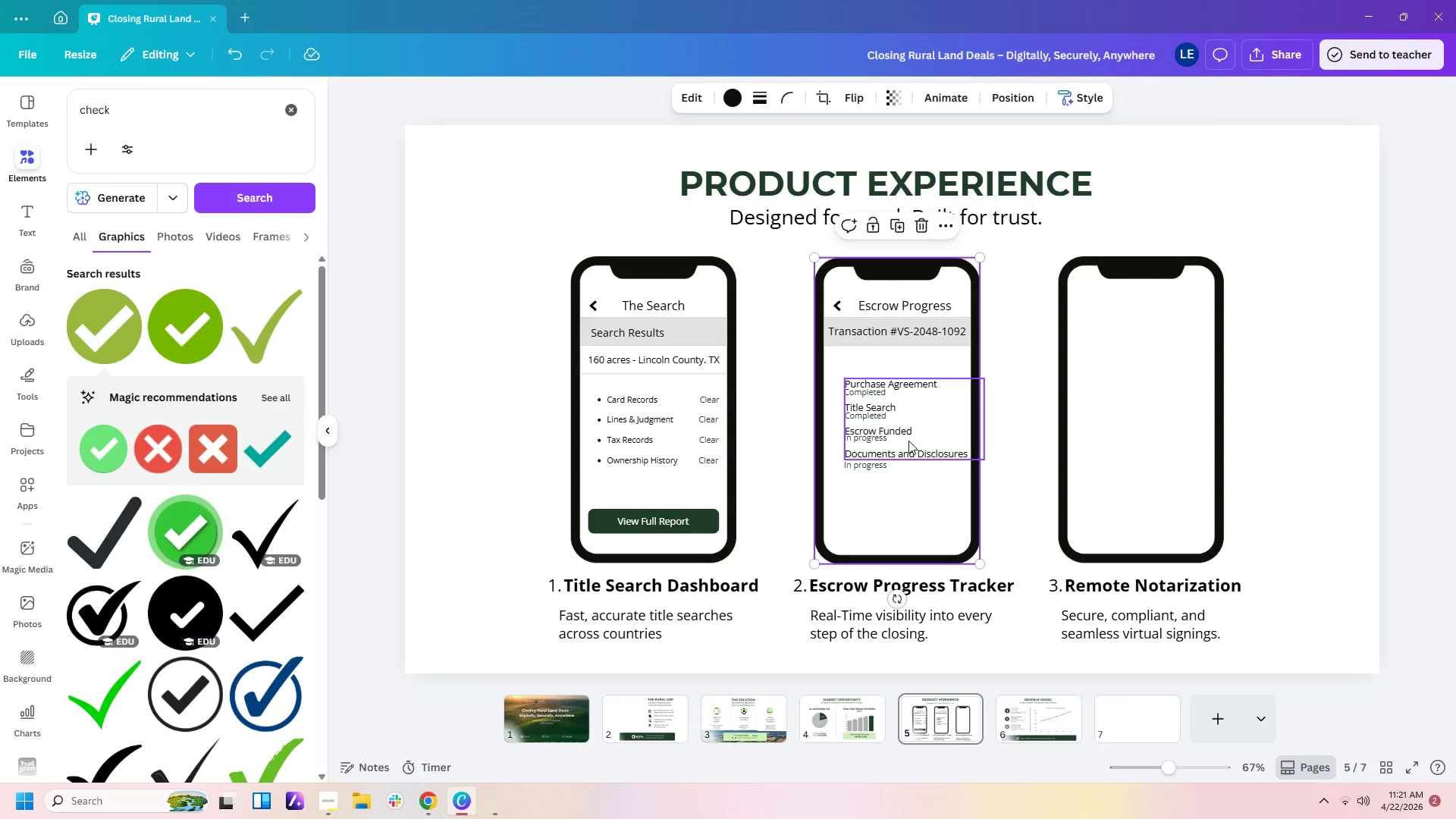 
left_click([918, 443])
 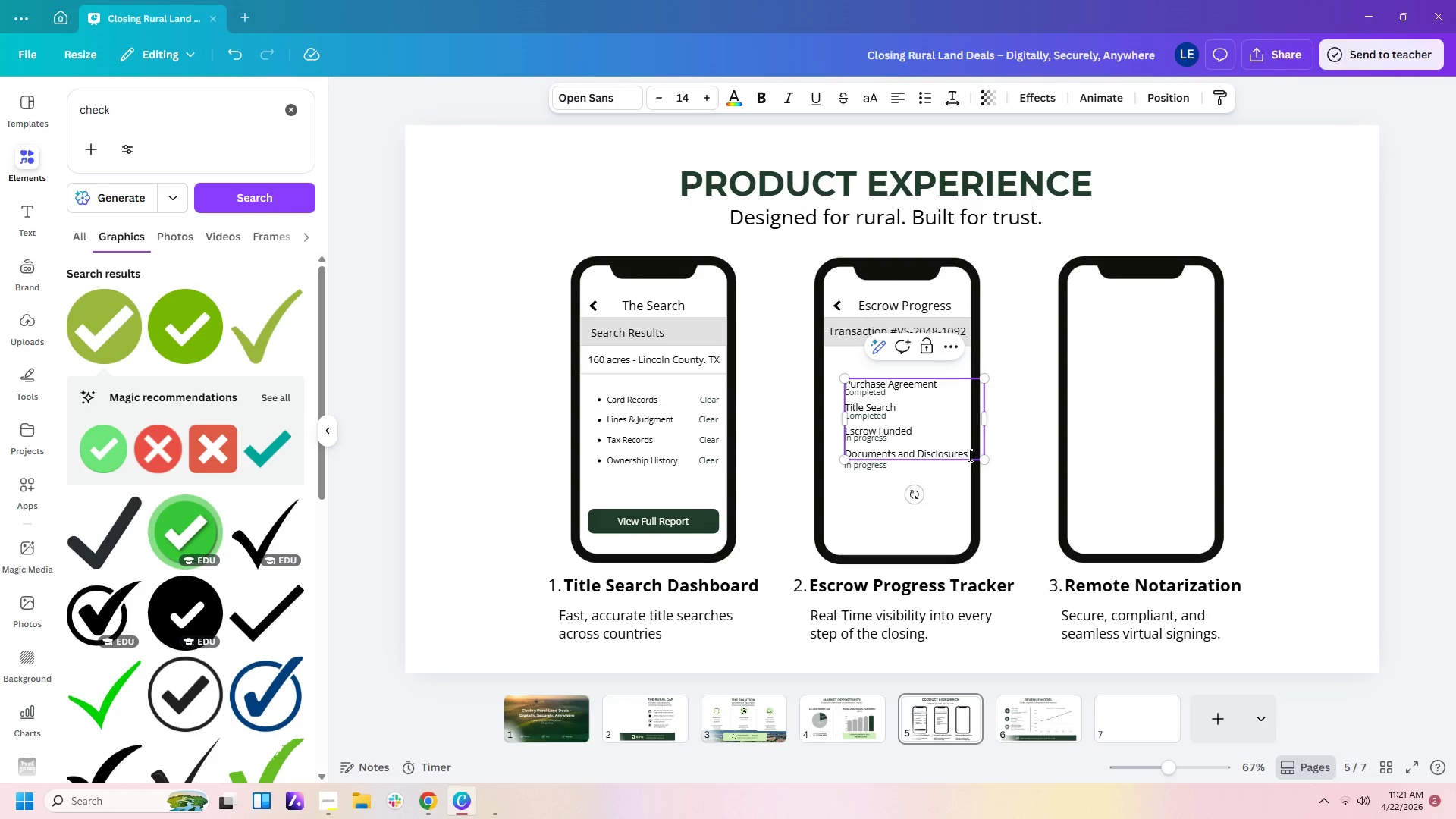 
key(Enter)
 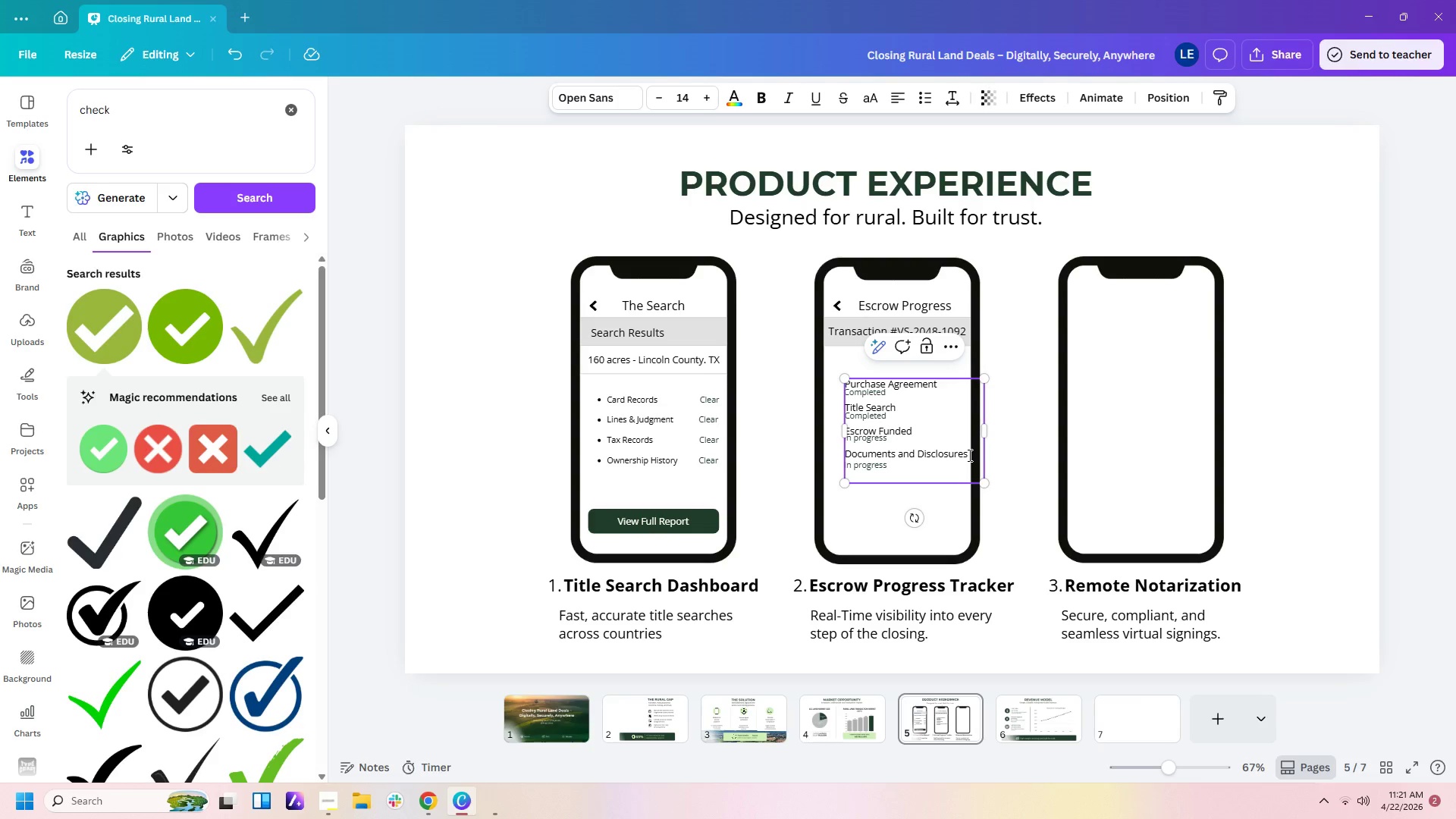 
type(Closn)
key(Backspace)
type(ing)
 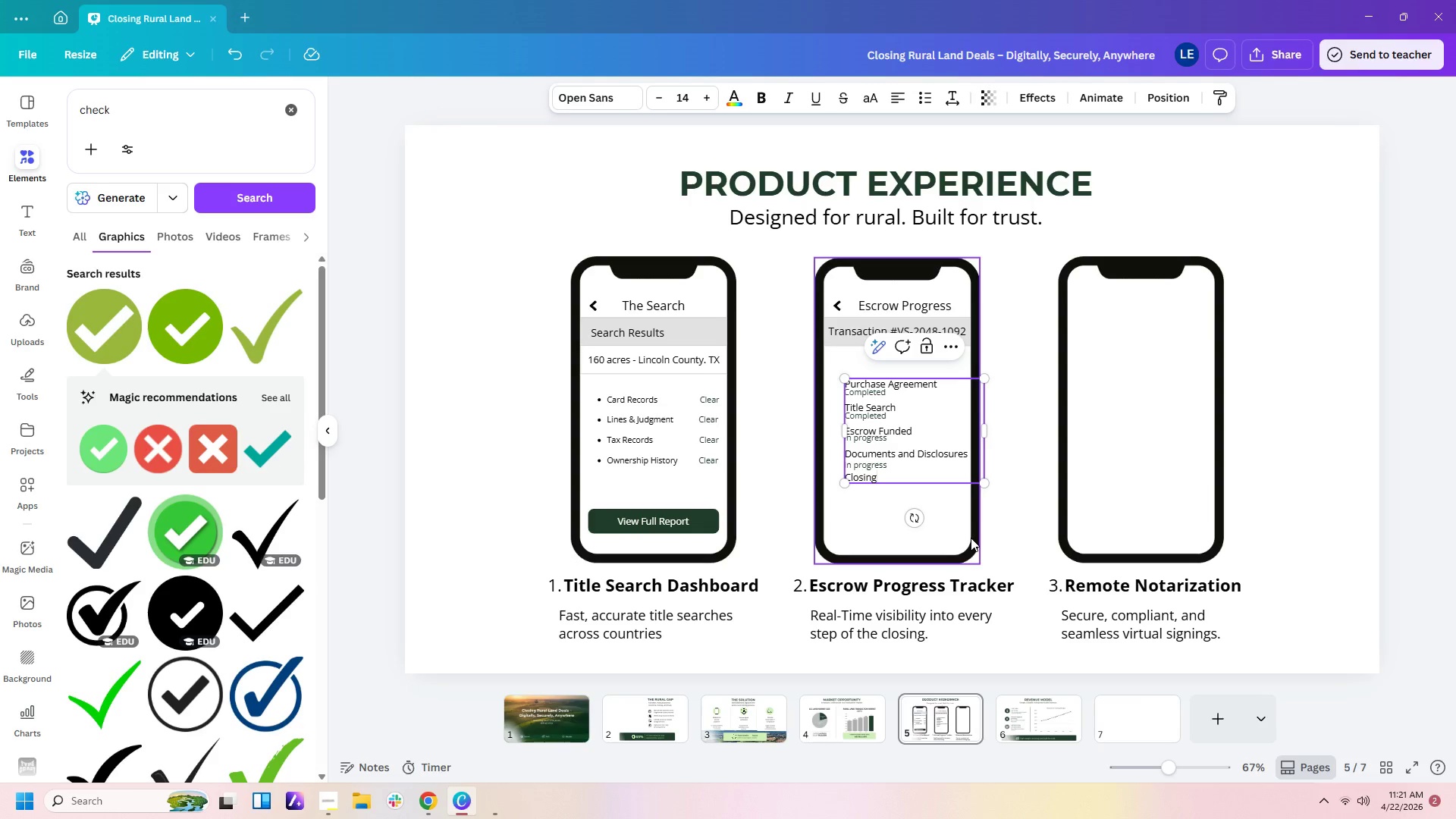 
left_click([924, 529])
 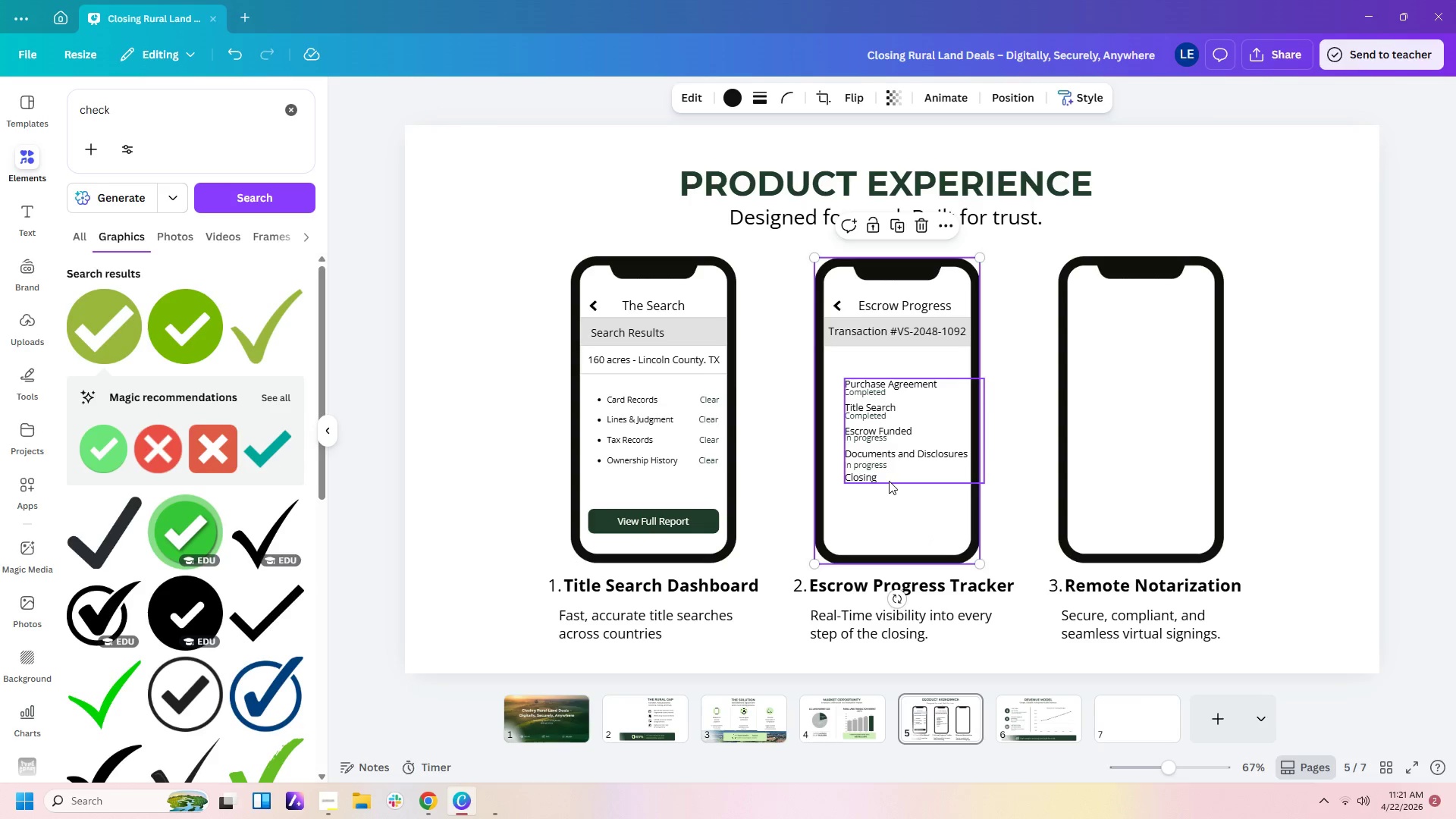 
mouse_move([878, 458])
 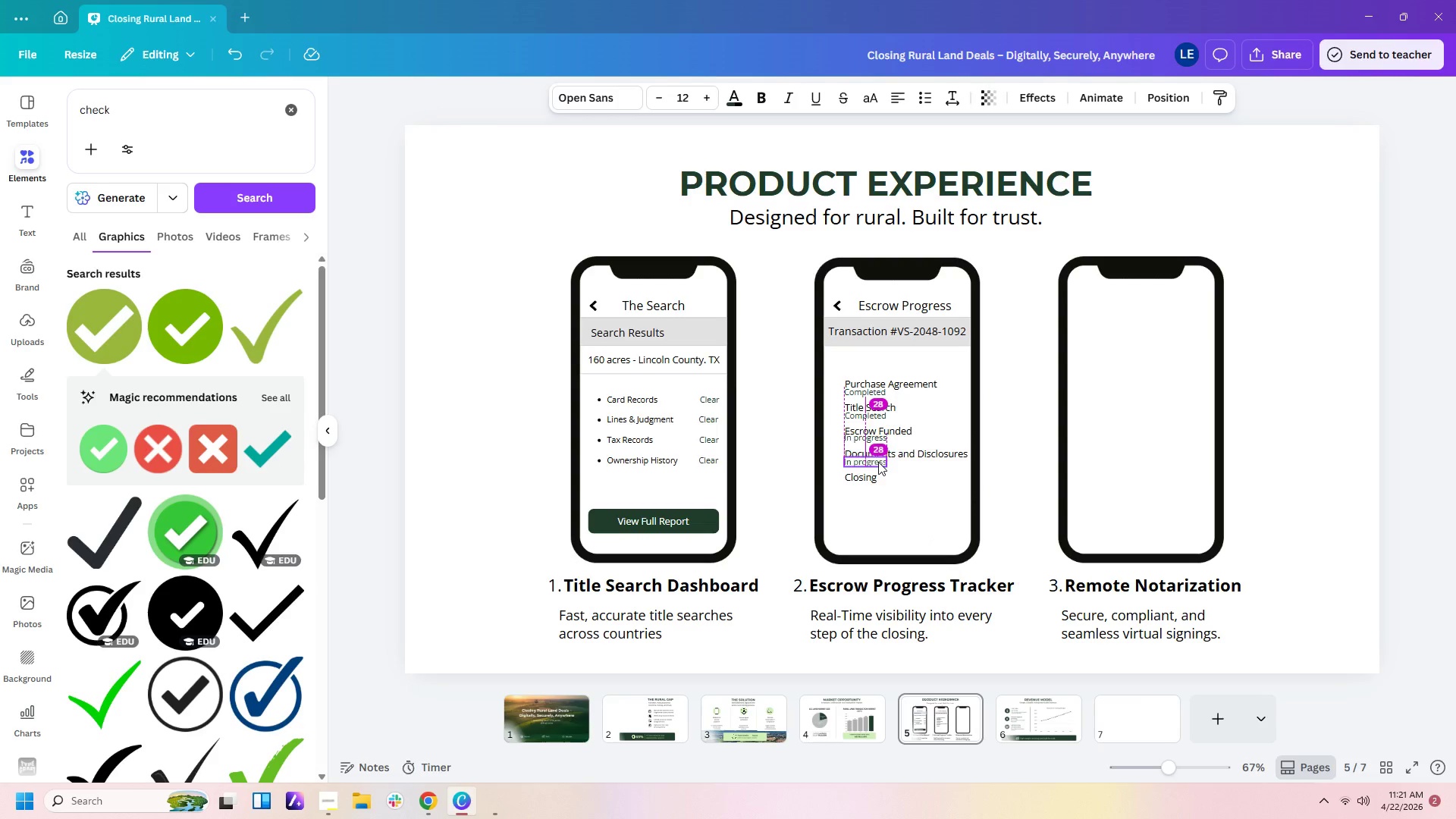 
key(Control+C)
 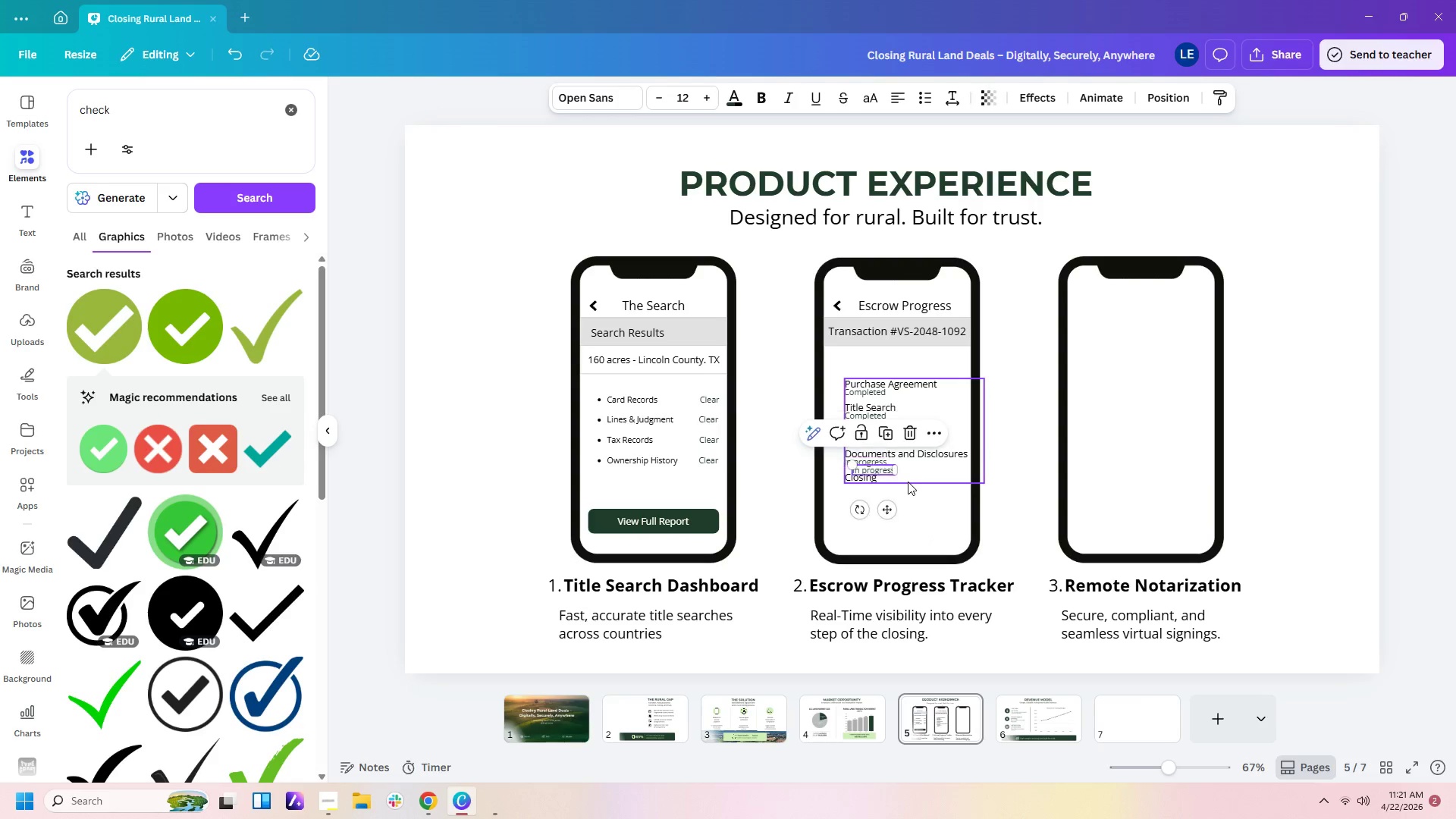 
key(Control+V)
 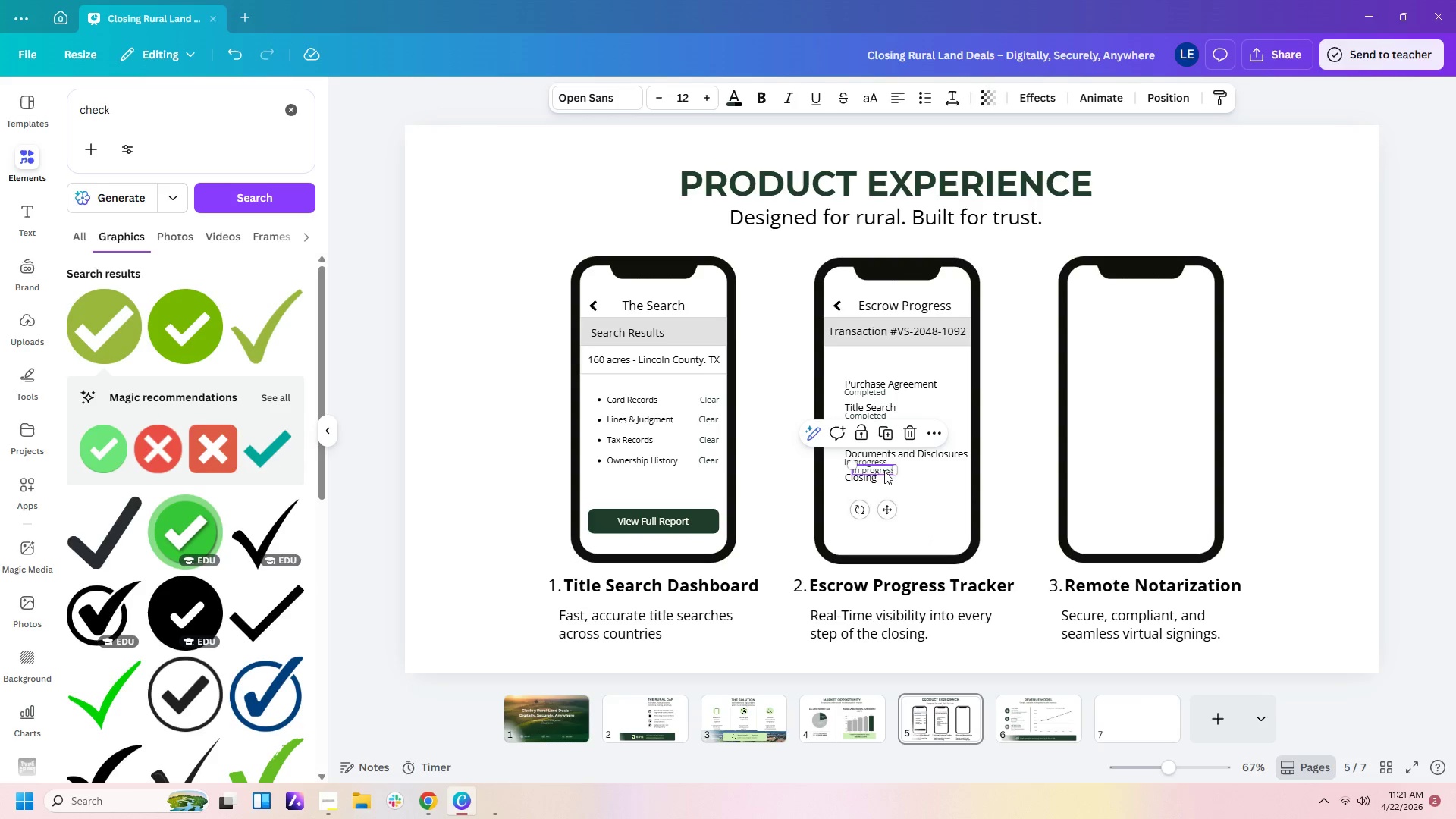 
left_click_drag(start_coordinate=[883, 469], to_coordinate=[875, 485])
 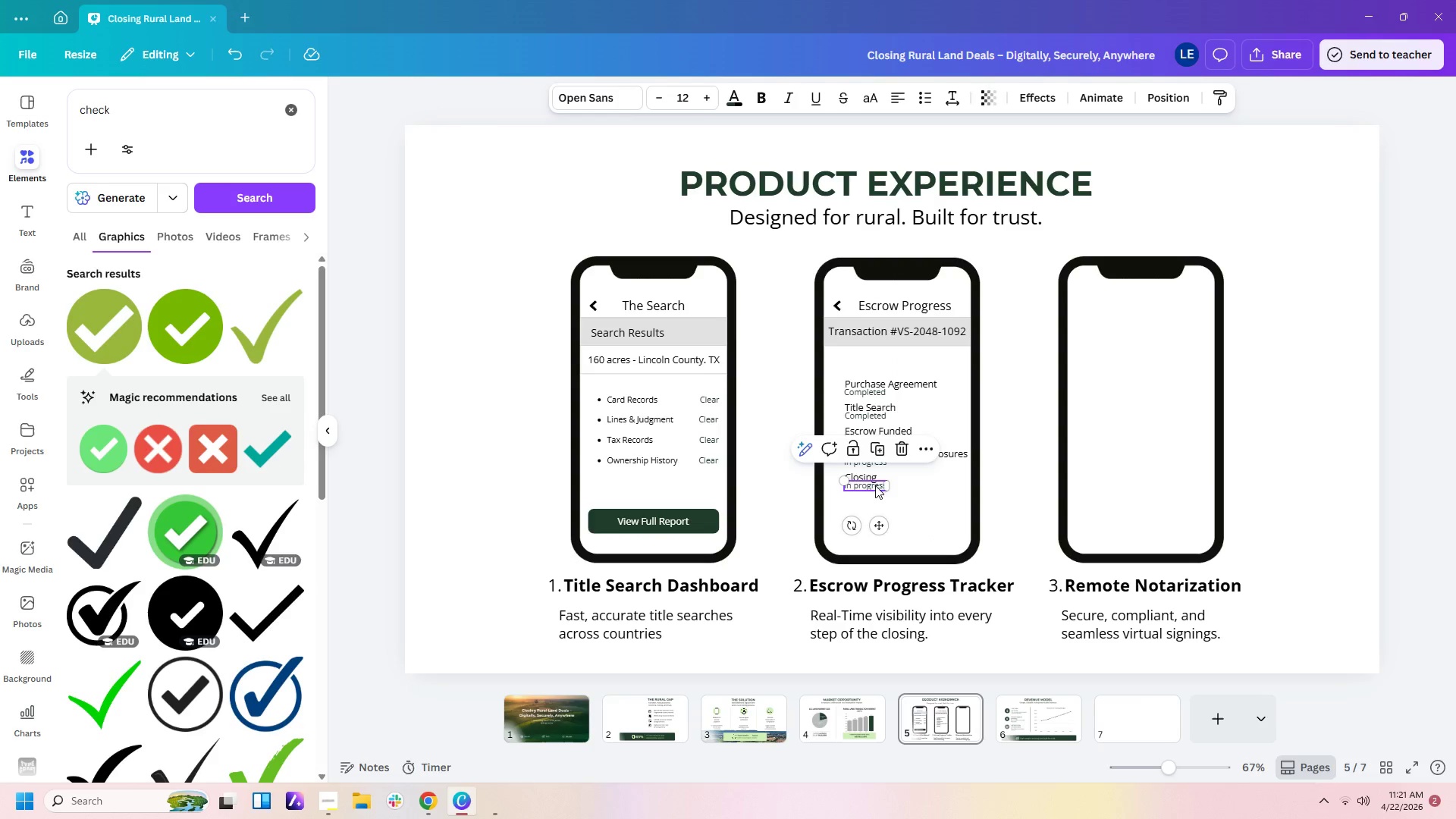 
double_click([875, 485])
 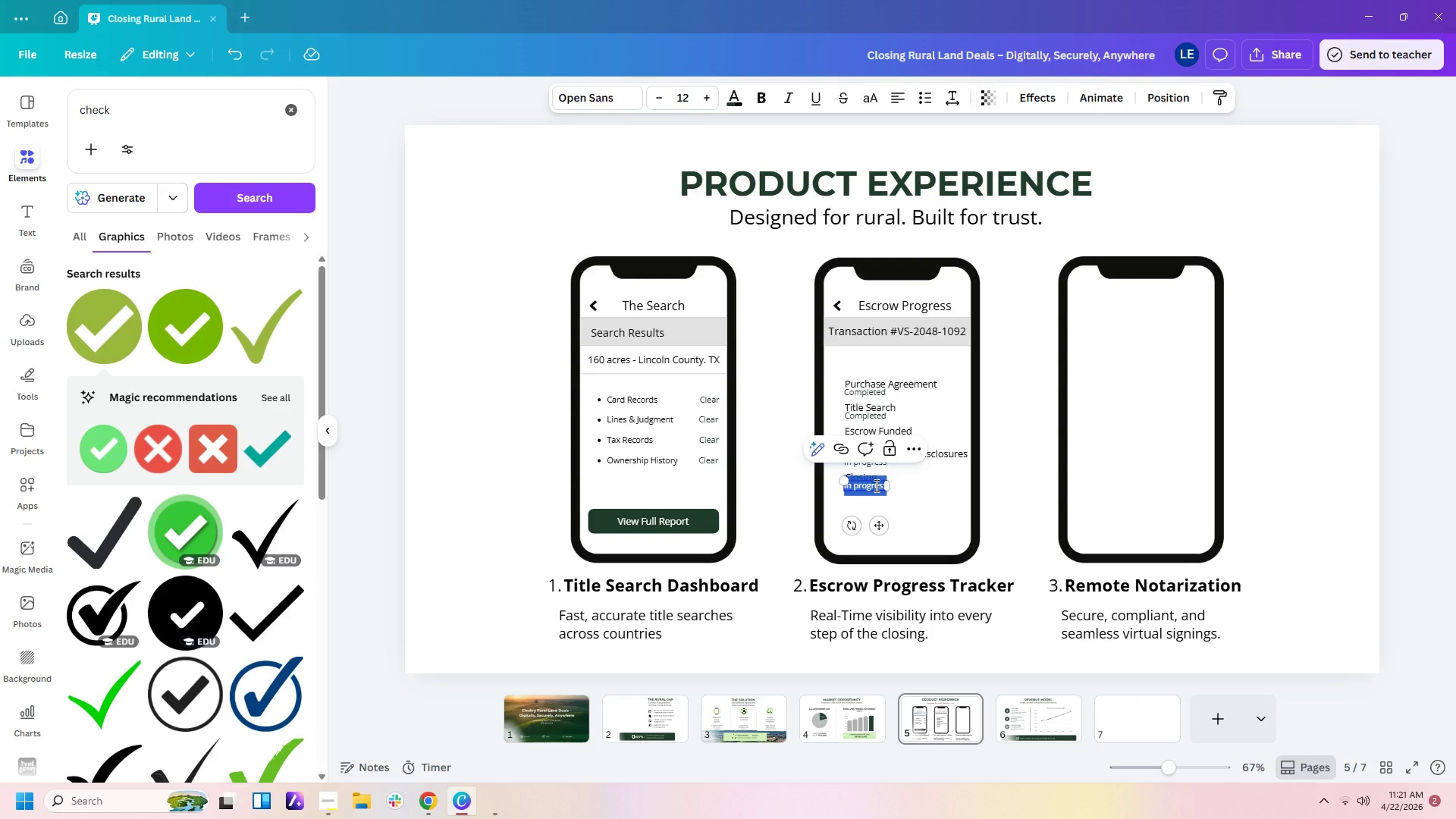 
type(Funding)
 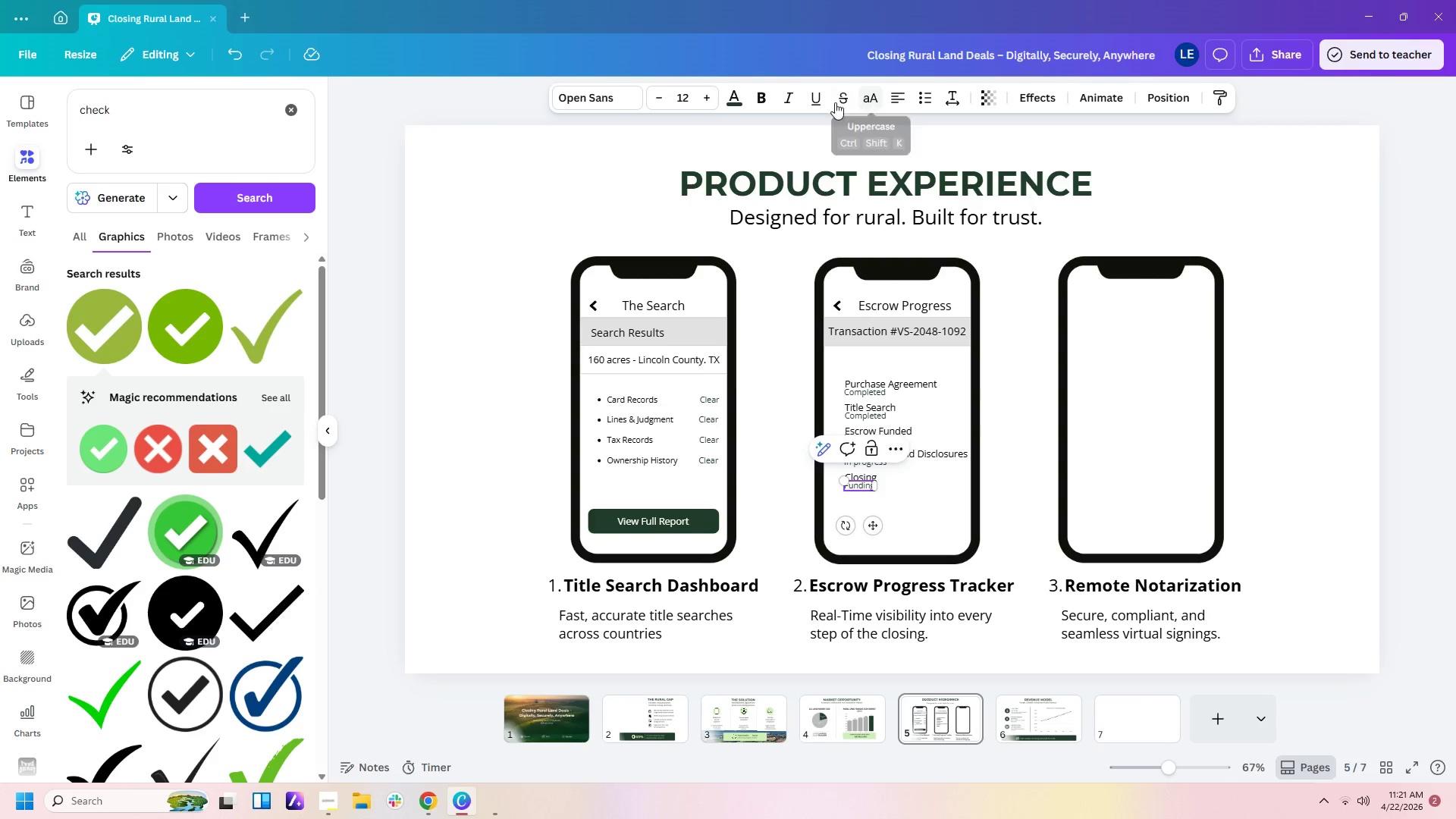 
left_click([784, 100])
 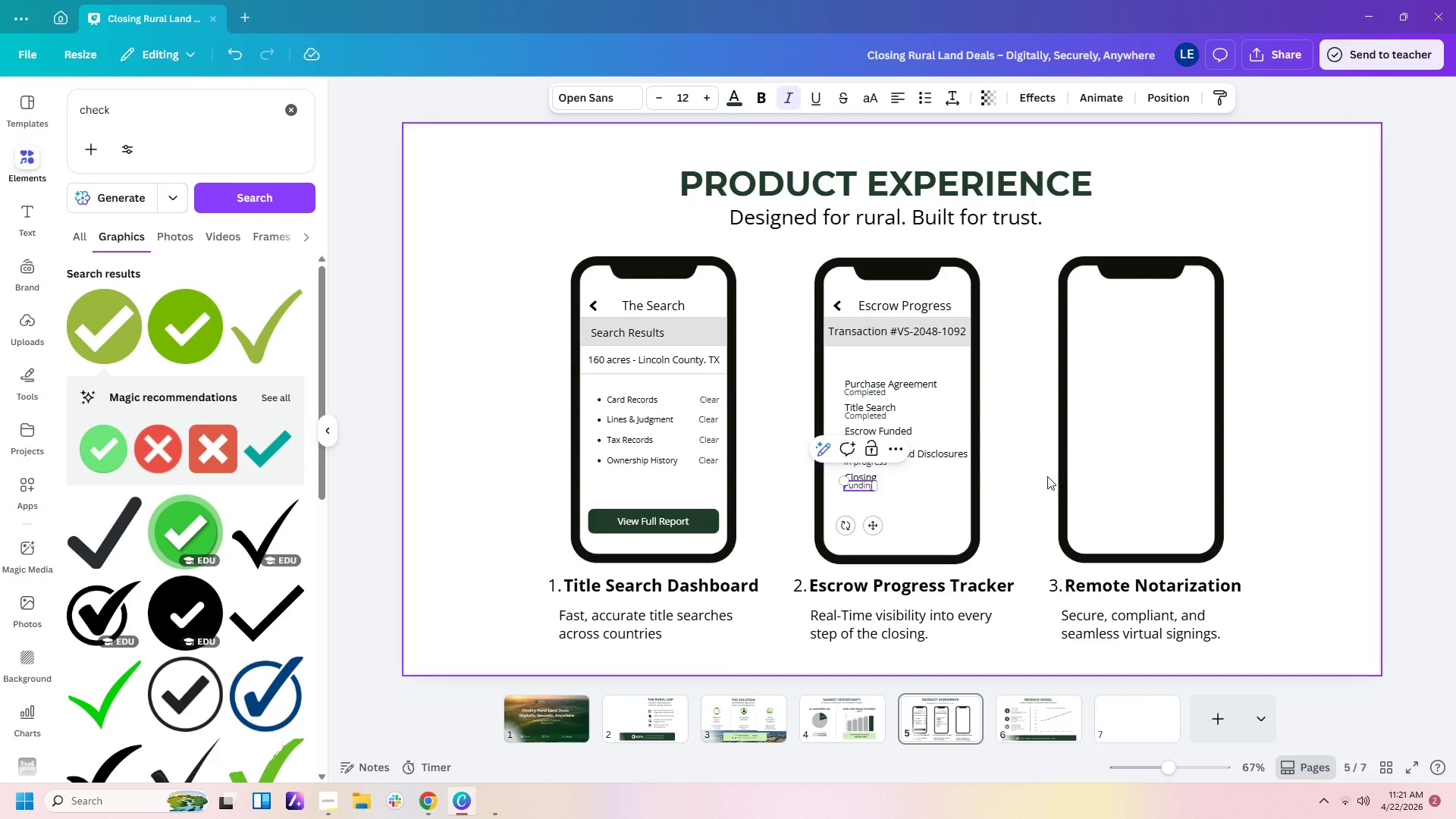 
left_click([1047, 486])
 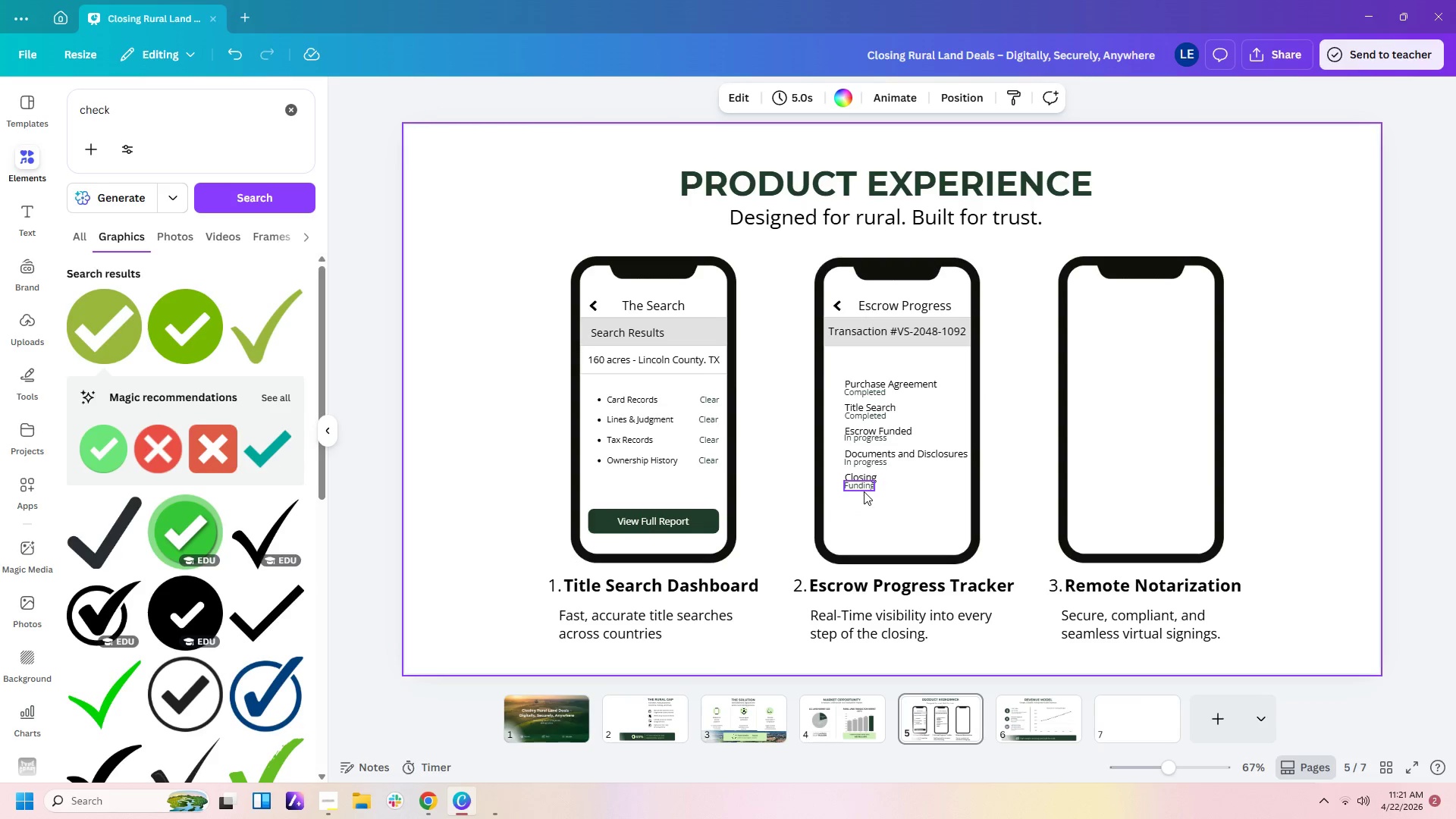 
left_click([863, 491])
 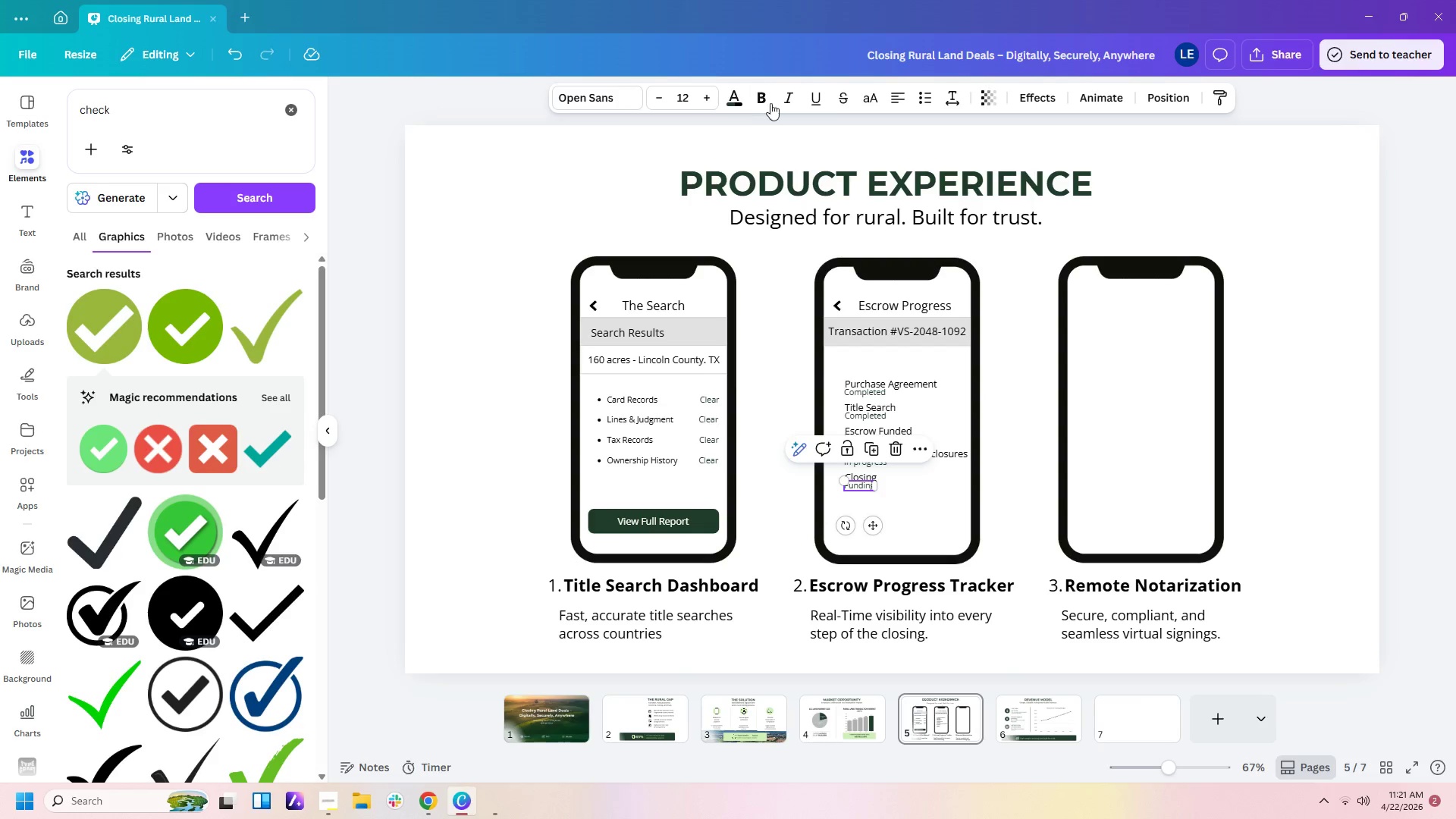 
left_click([791, 99])
 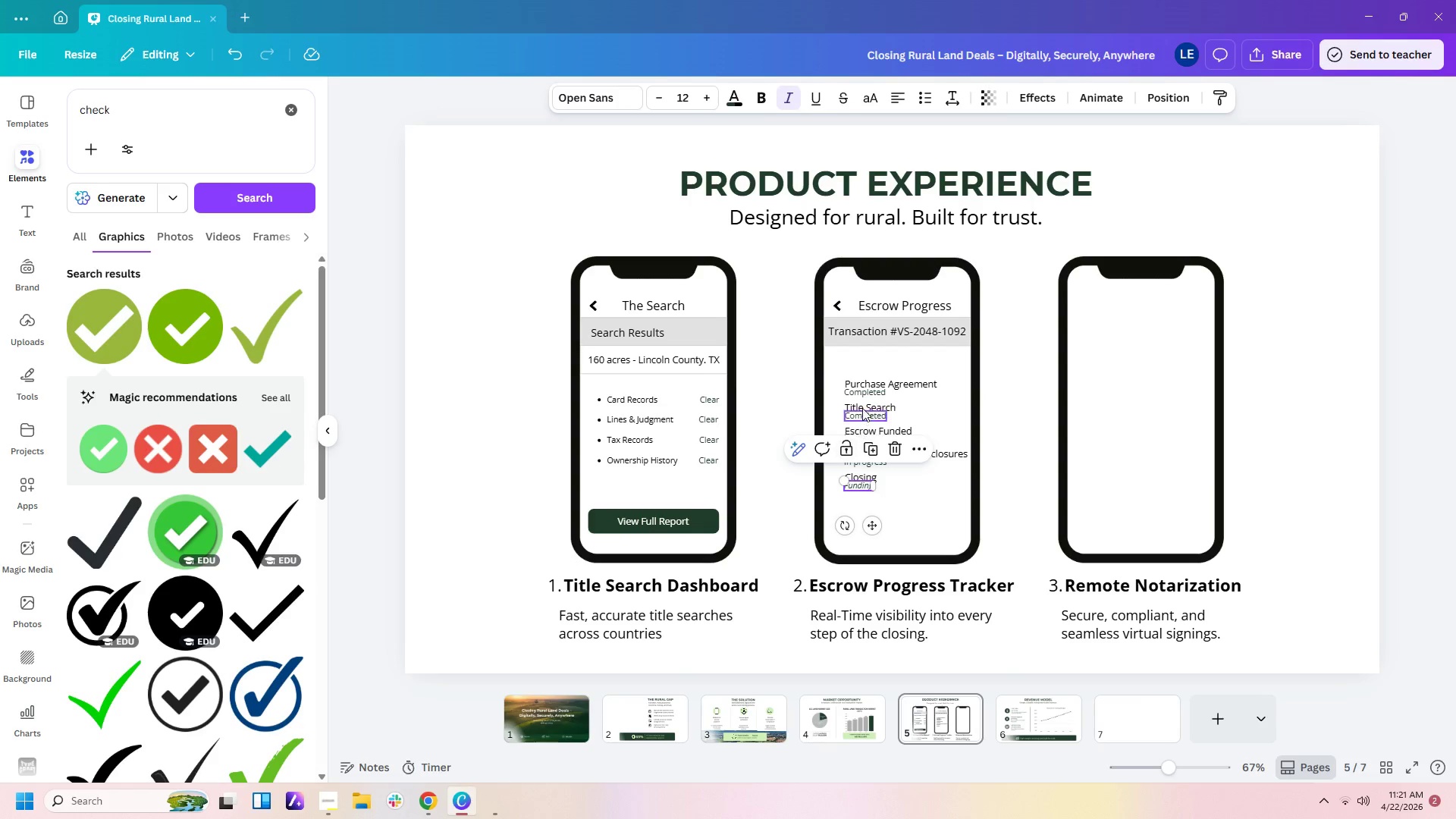 
left_click([863, 388])
 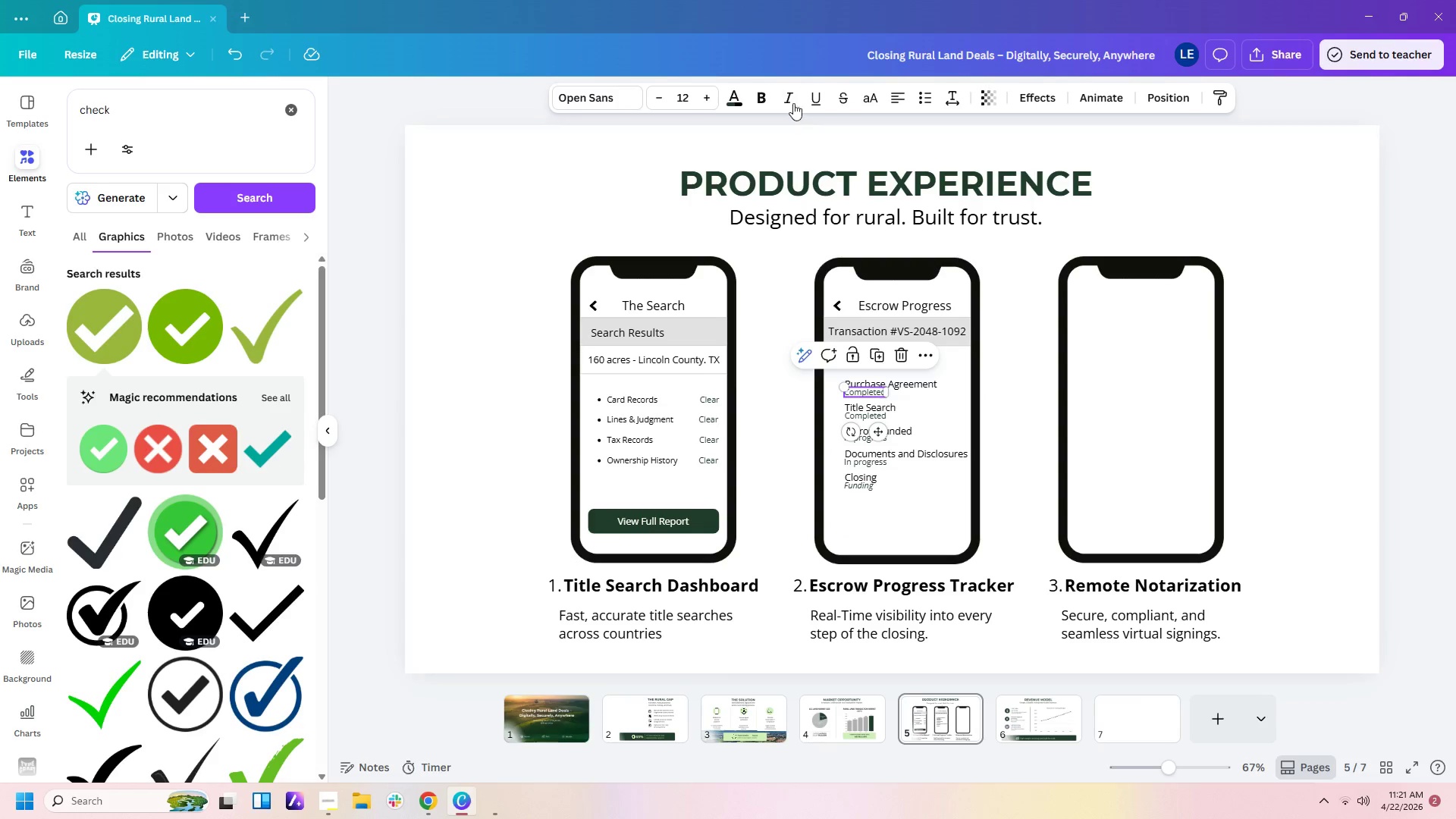 
left_click([792, 97])
 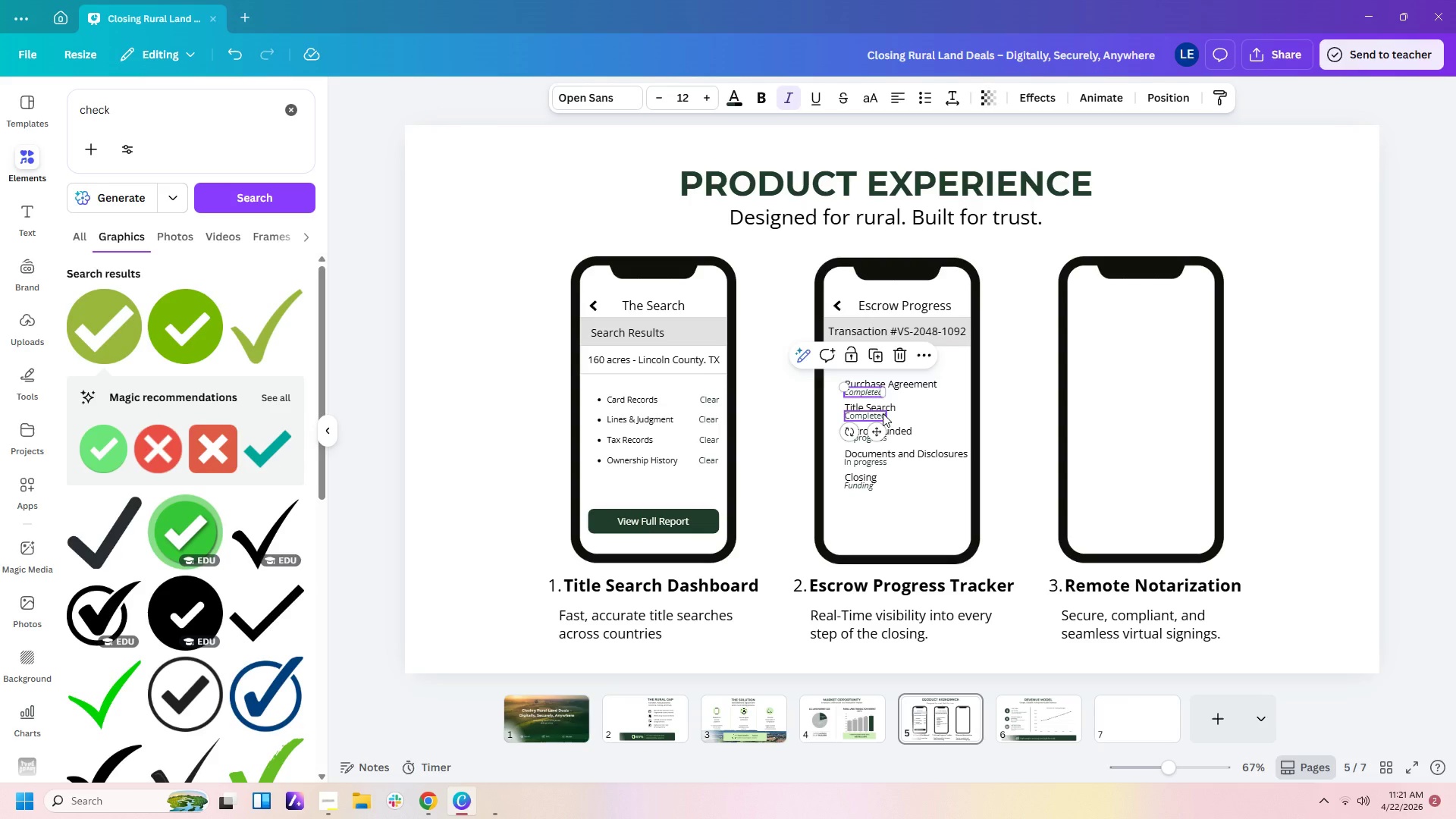 
left_click([883, 413])
 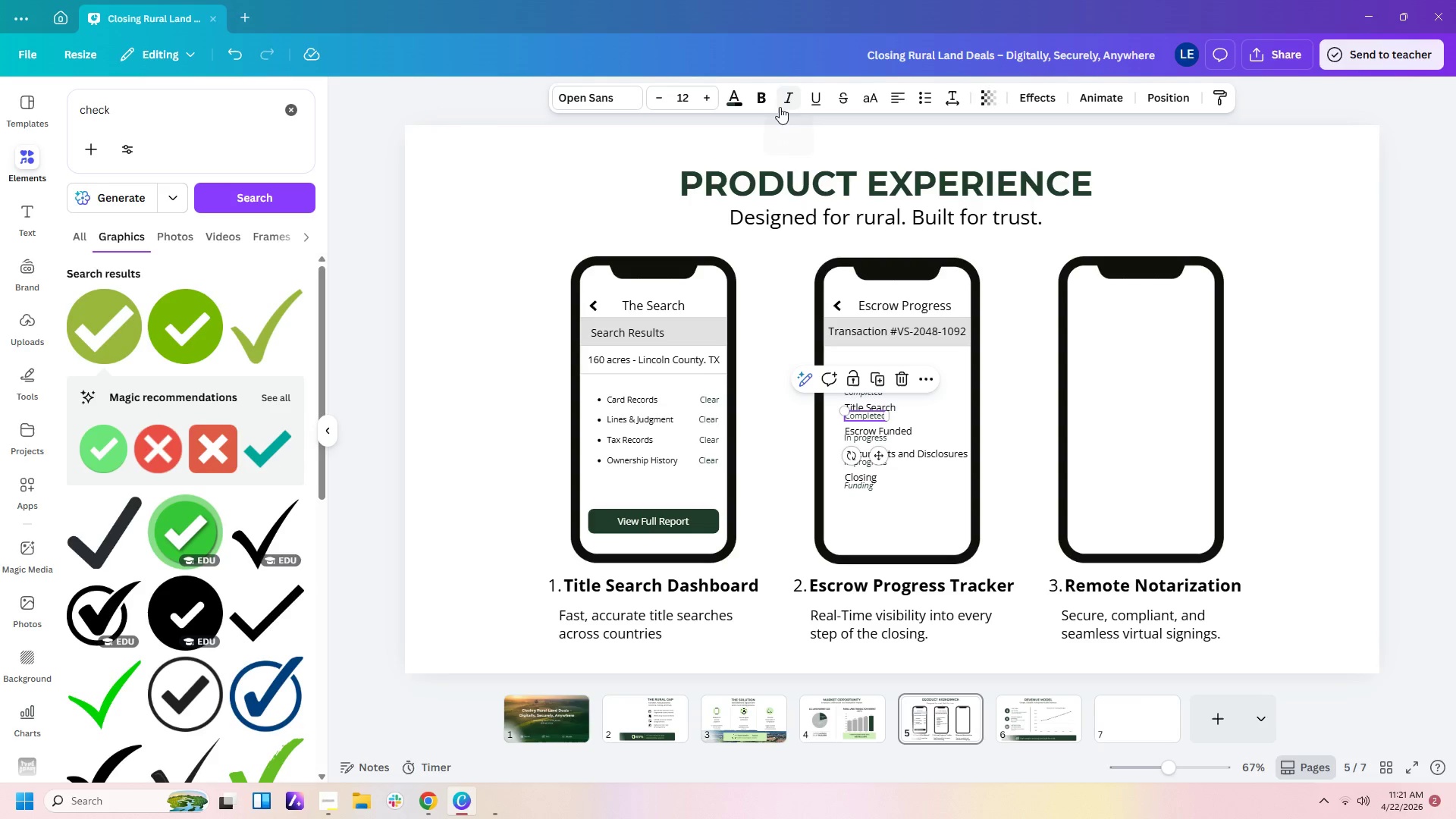 
left_click([780, 106])
 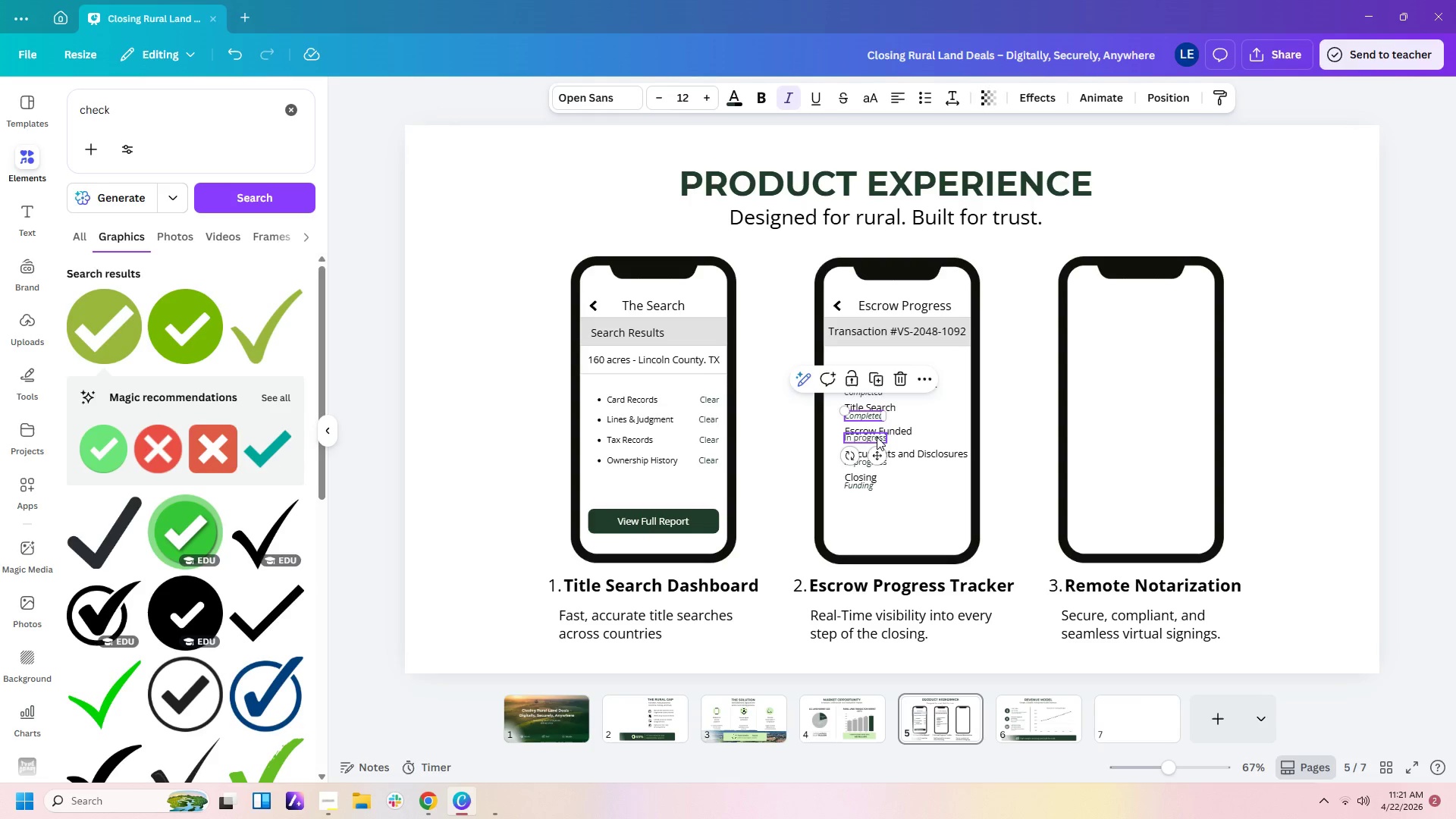 
left_click([877, 437])
 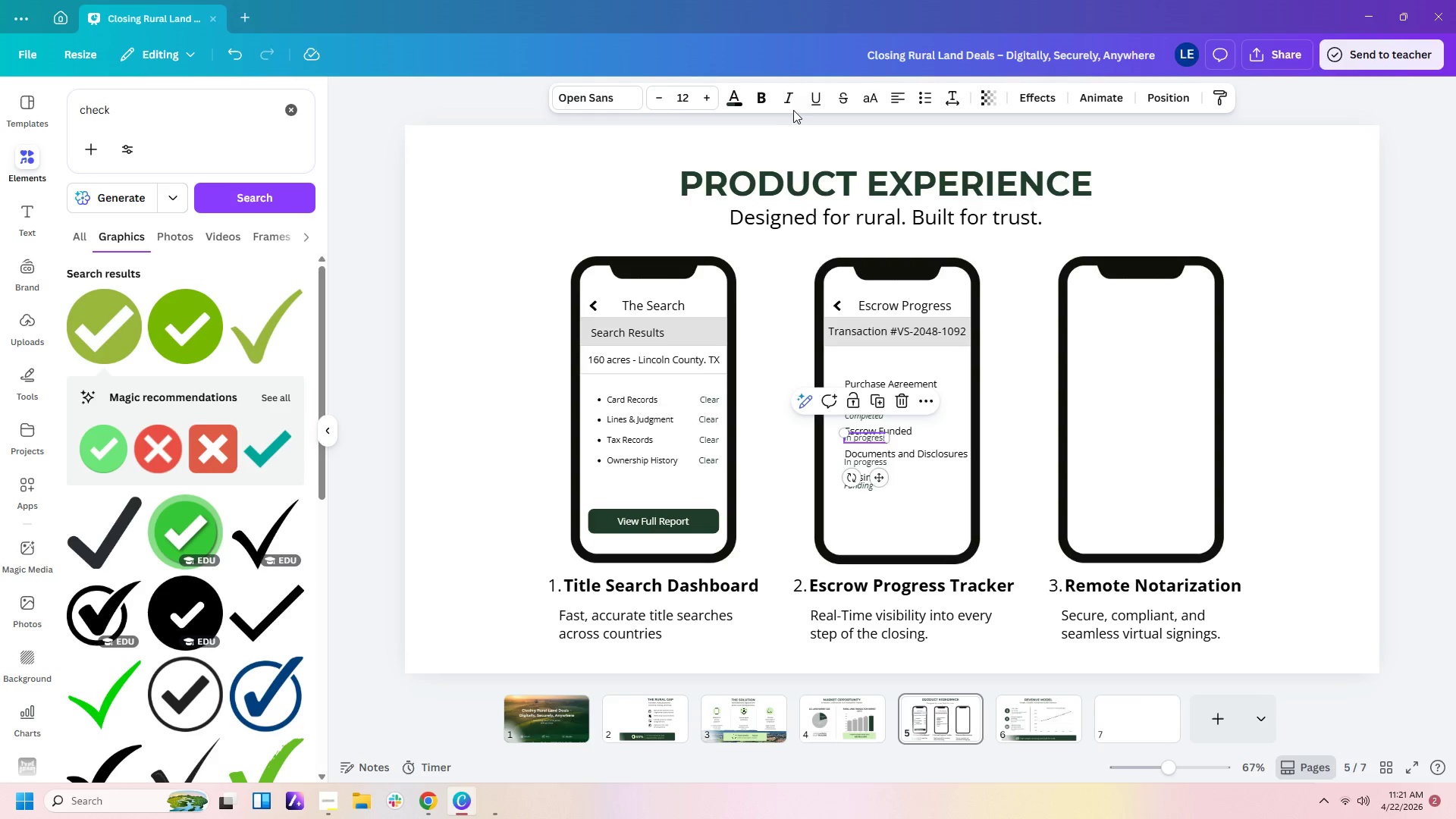 
left_click([785, 102])
 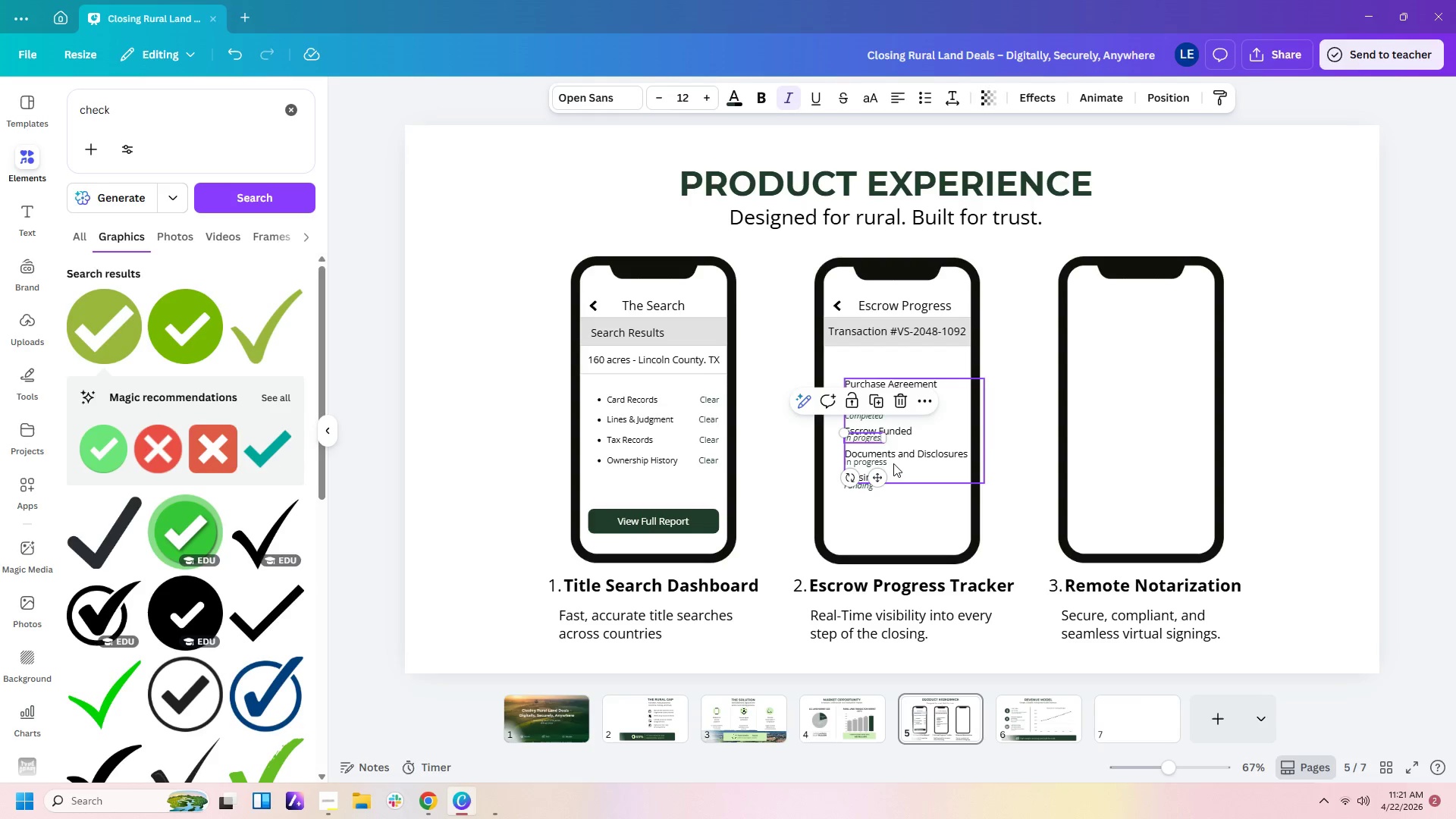 
left_click([885, 463])
 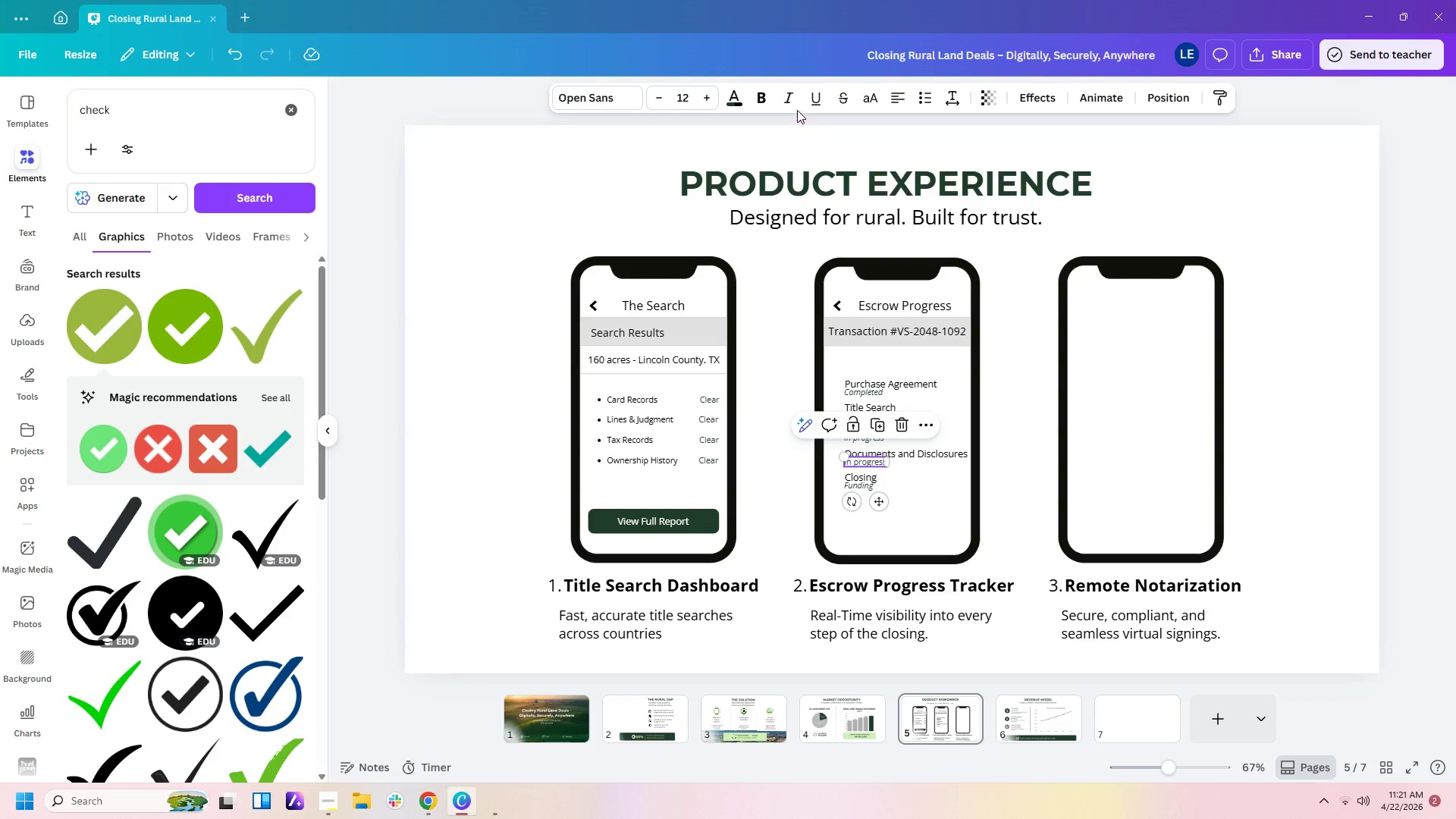 
left_click([794, 88])
 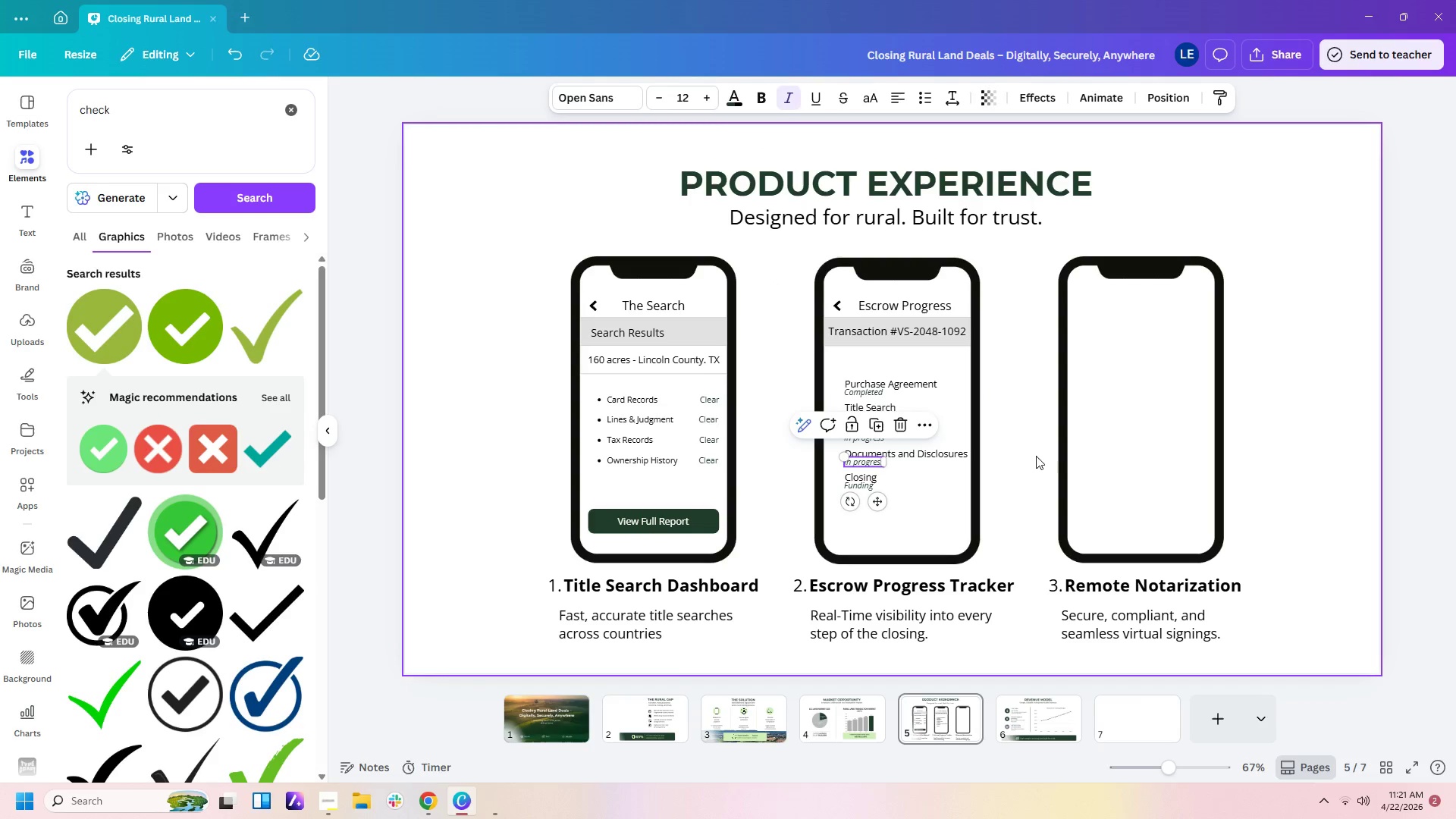 
left_click([1031, 480])
 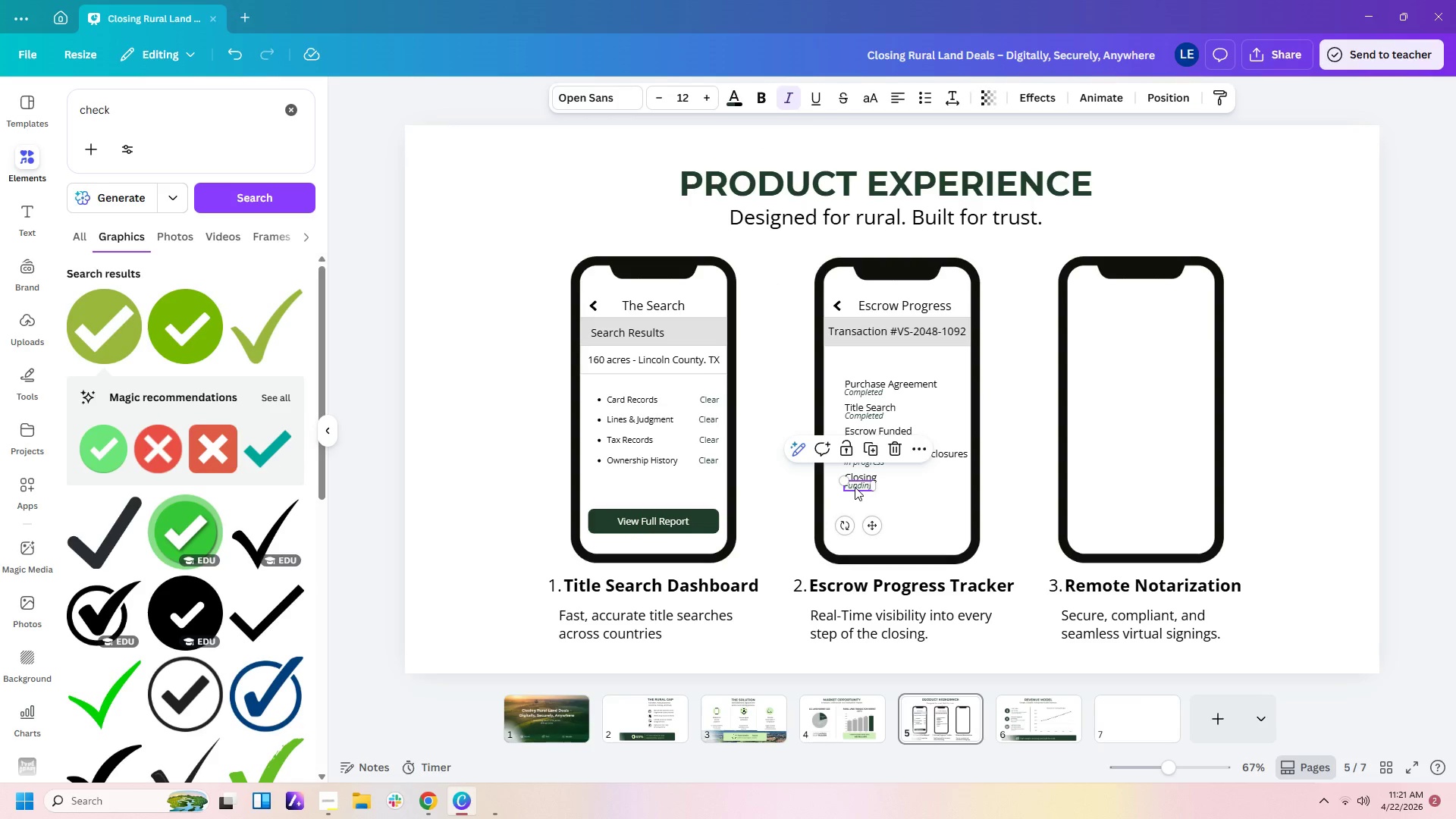 
left_click([941, 492])
 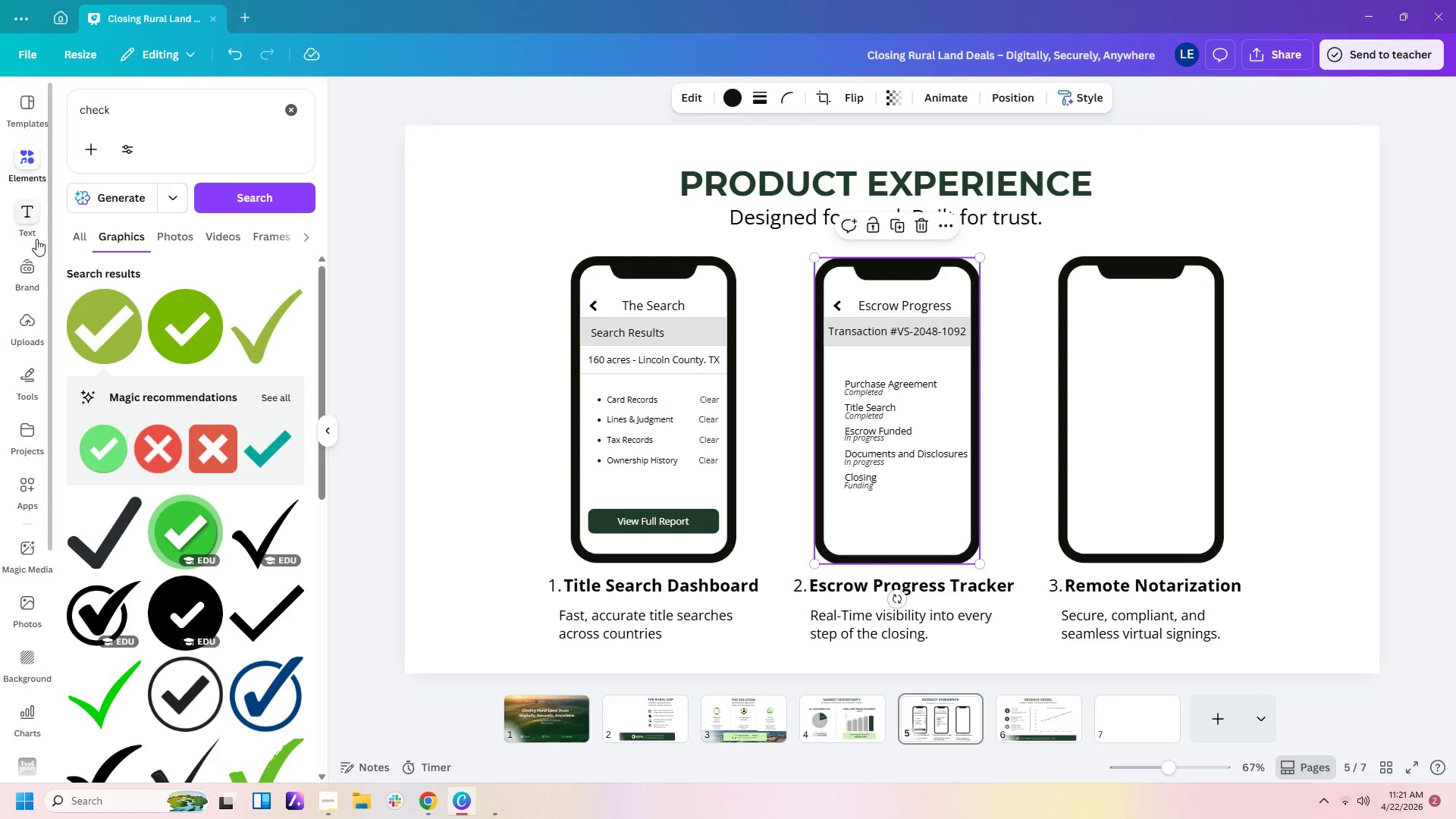 
left_click([182, 303])
 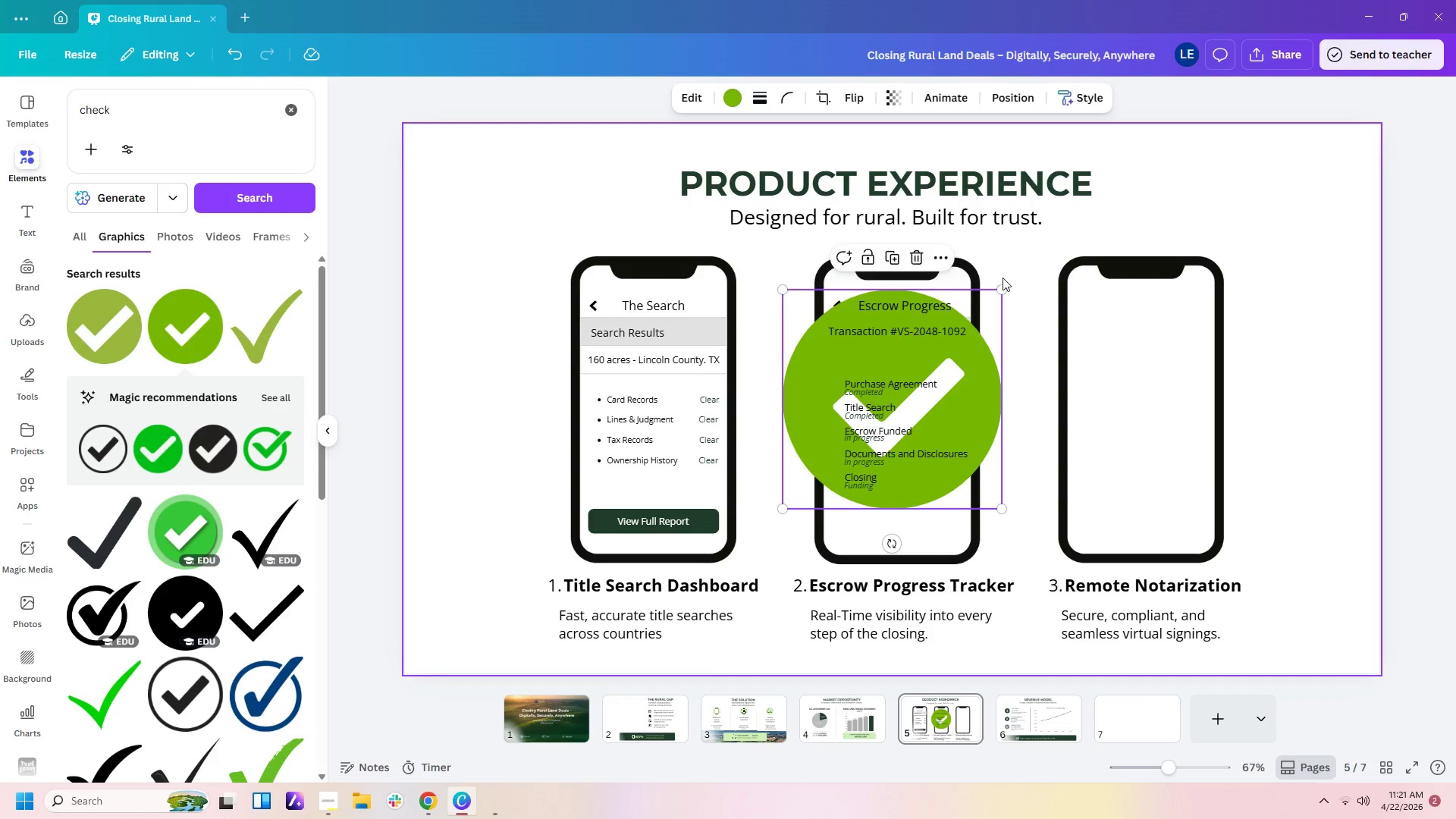 
left_click_drag(start_coordinate=[1003, 288], to_coordinate=[816, 495])
 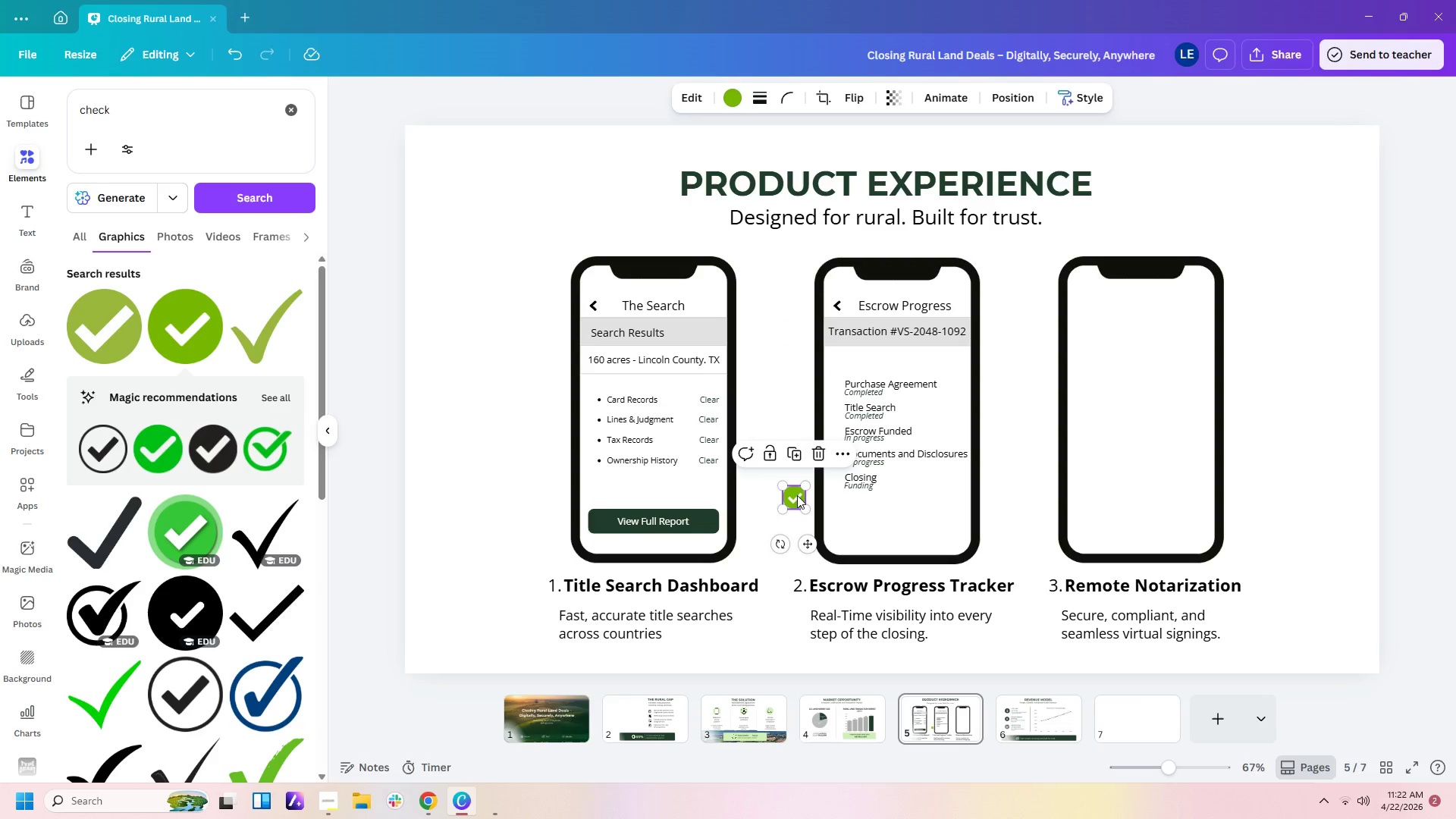 
left_click_drag(start_coordinate=[796, 494], to_coordinate=[840, 386])
 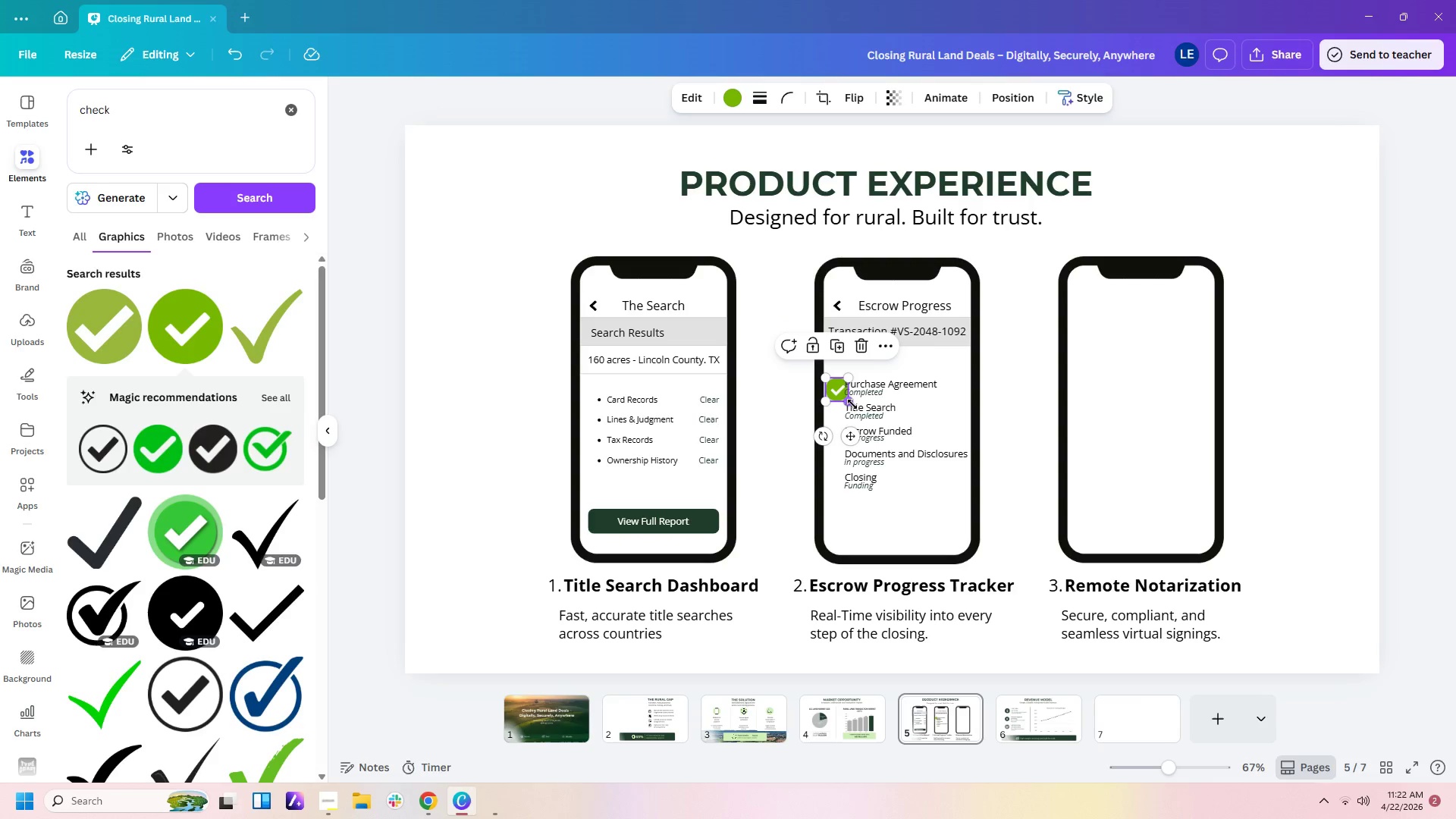 
left_click_drag(start_coordinate=[851, 402], to_coordinate=[845, 395])
 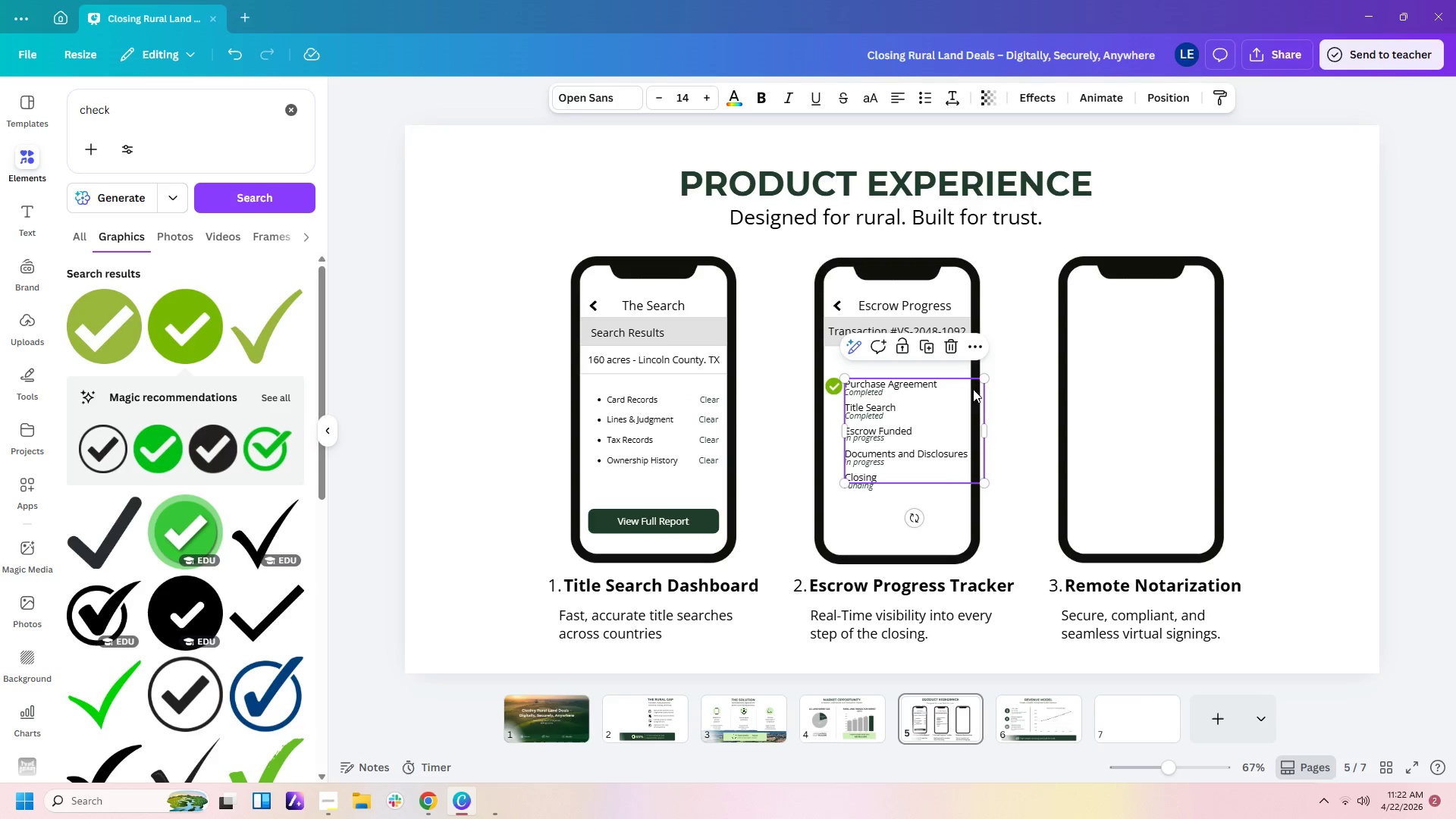 
double_click([1021, 390])
 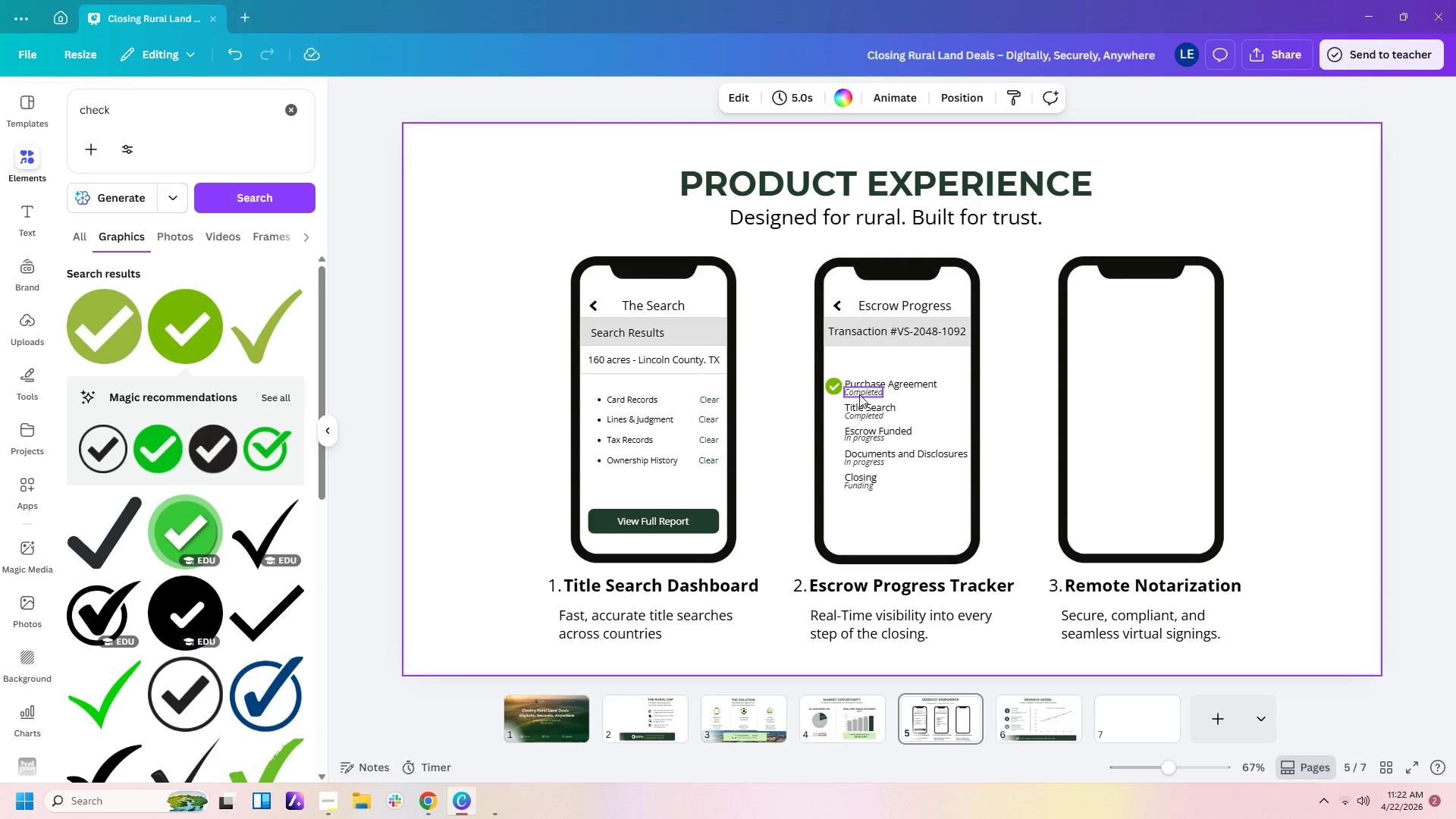 
left_click([833, 382])
 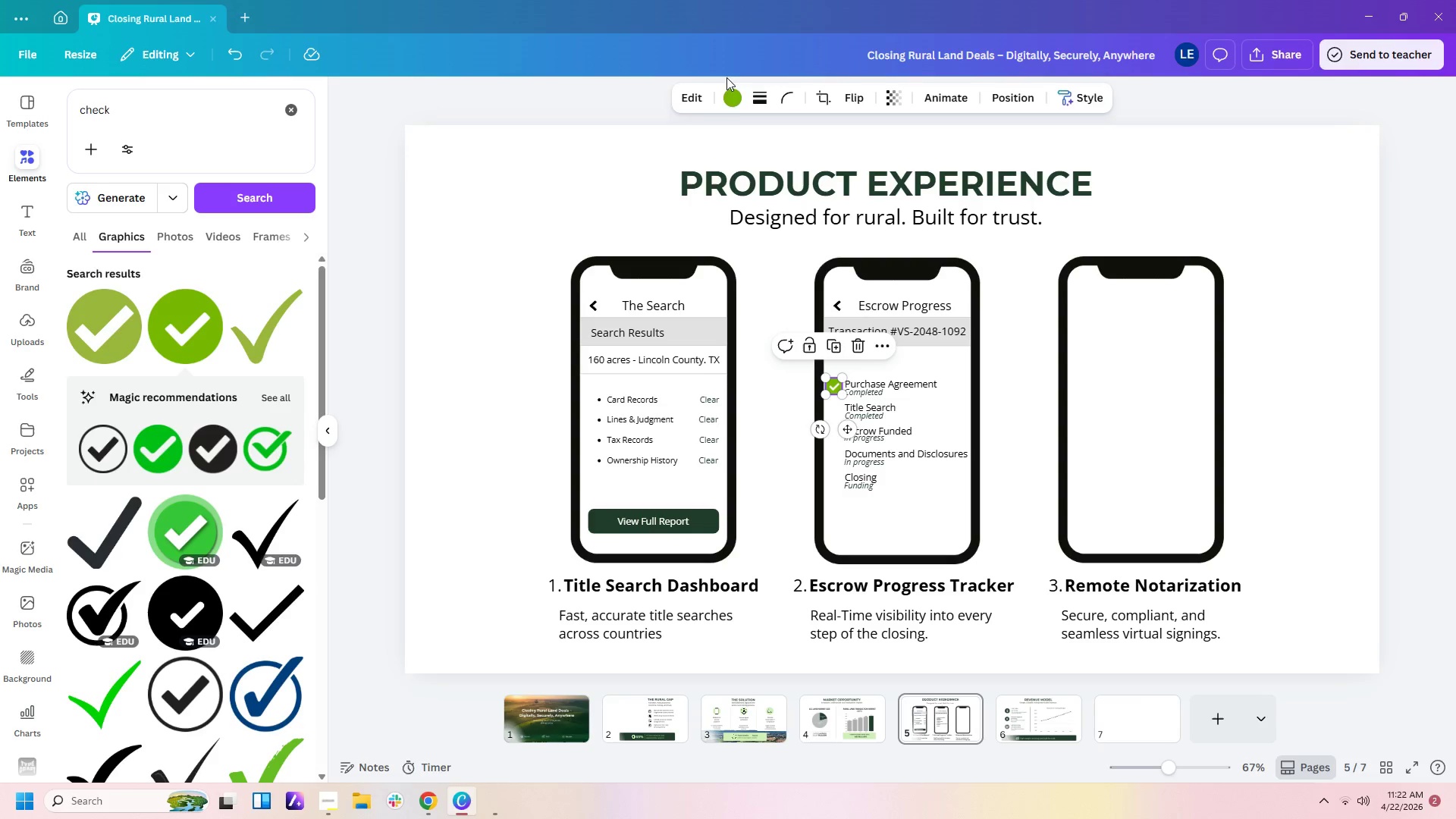 
left_click([731, 102])
 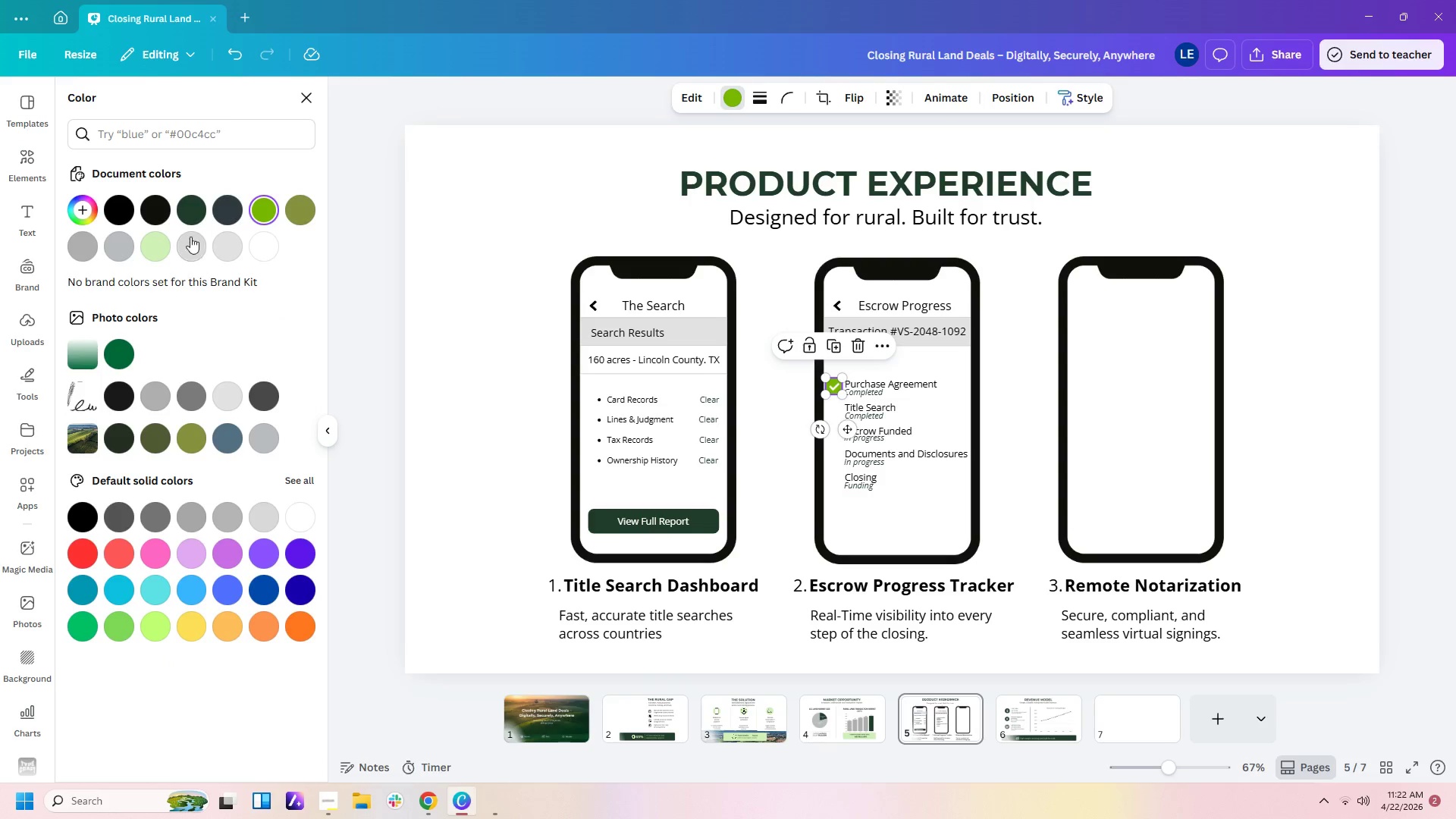 
left_click([190, 220])
 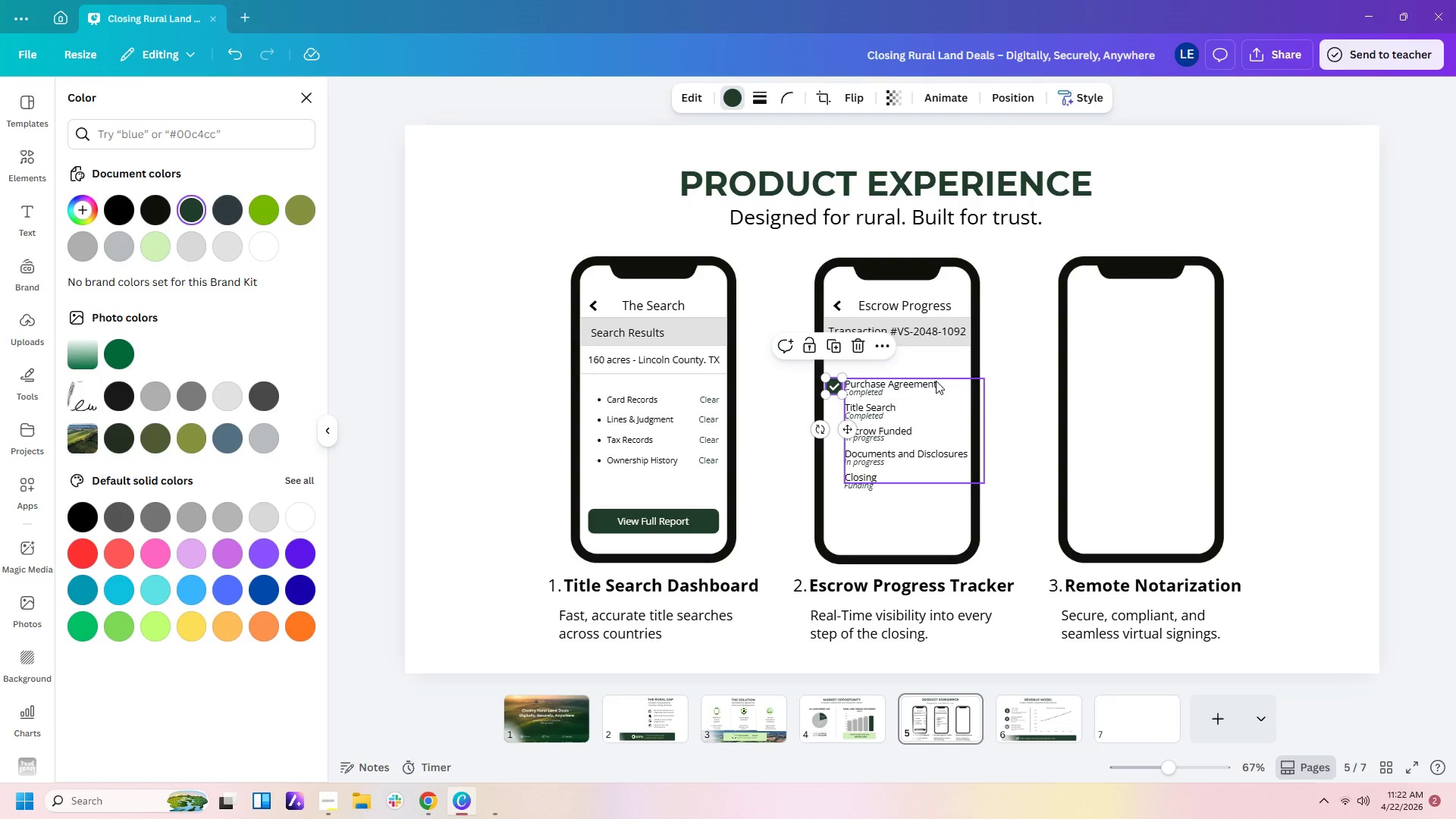 
hold_key(key=ControlLeft, duration=0.69)
scroll: coordinate [1056, 428], scroll_direction: up, amount: 5.0
 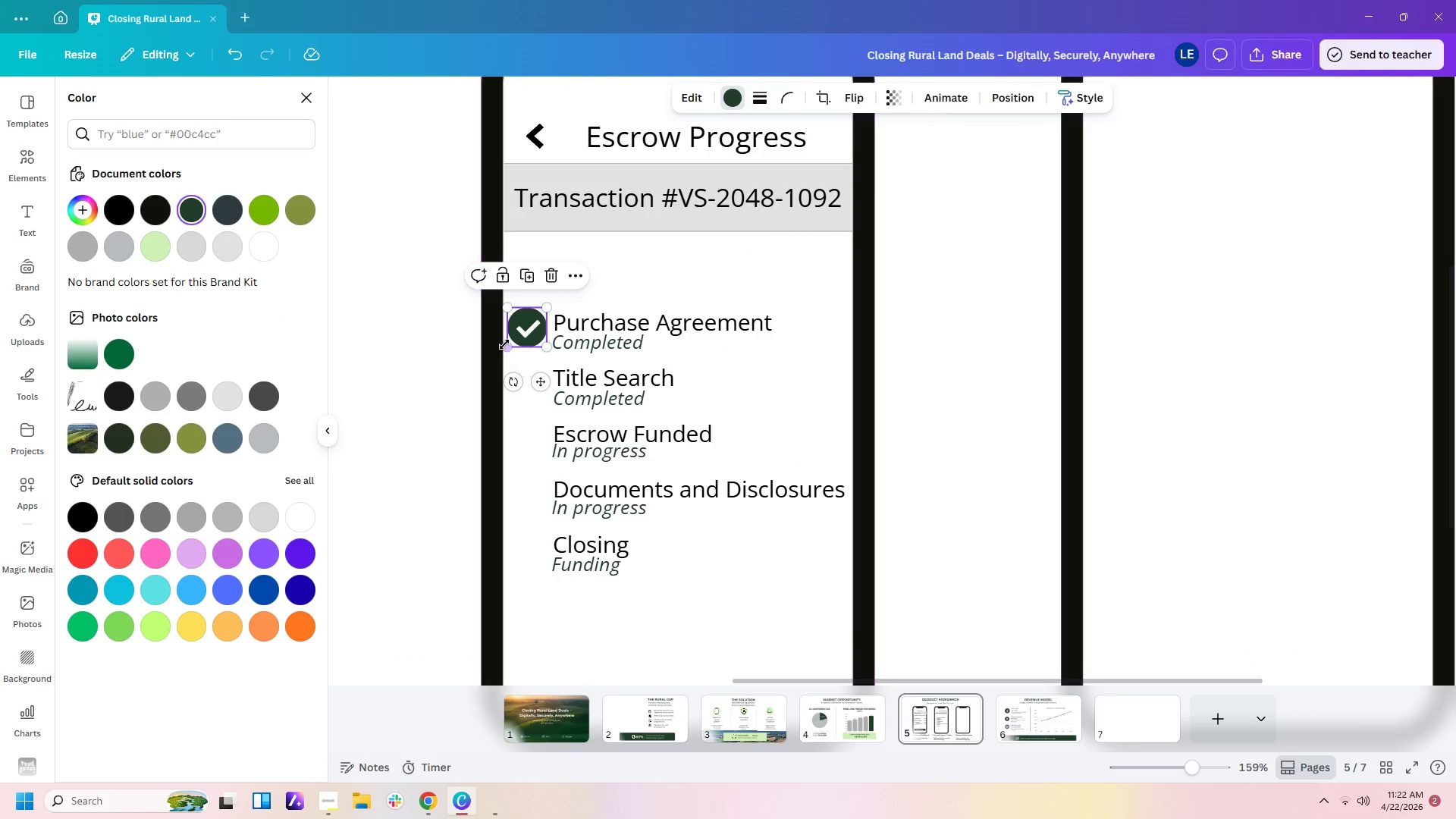 
left_click_drag(start_coordinate=[505, 346], to_coordinate=[513, 334])
 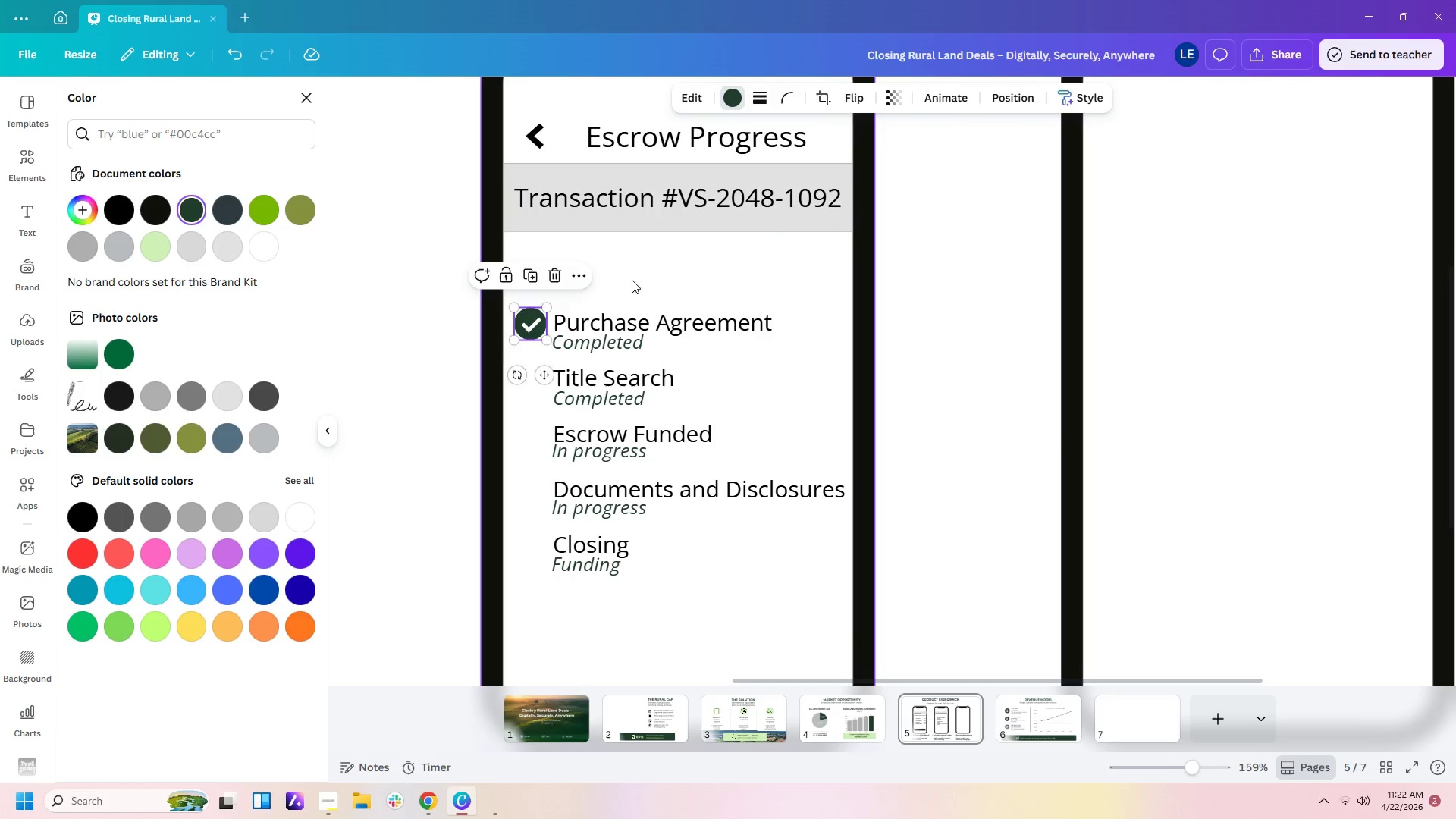 
left_click([639, 275])
 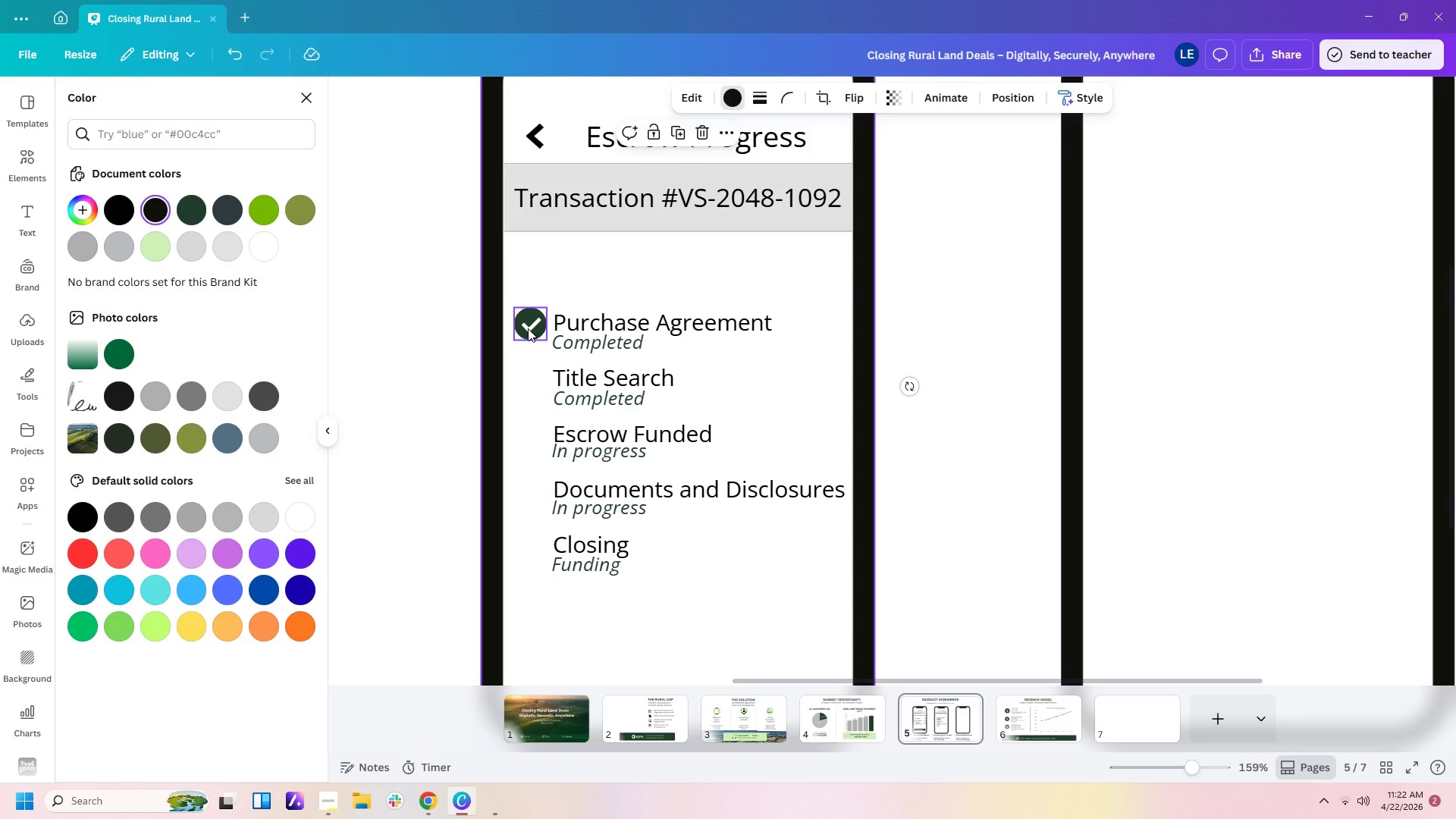 
left_click([524, 333])
 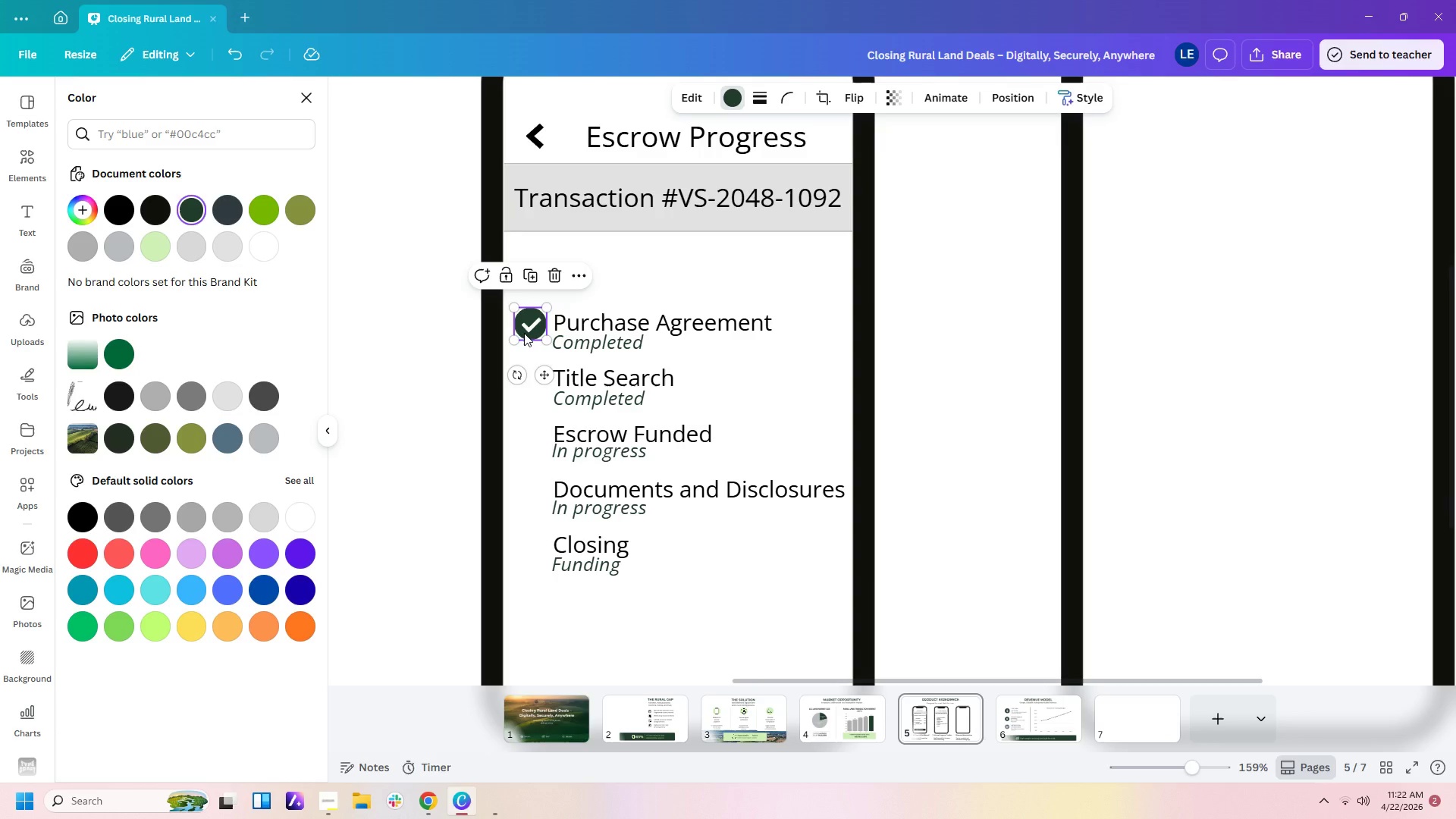 
key(Control+C)
 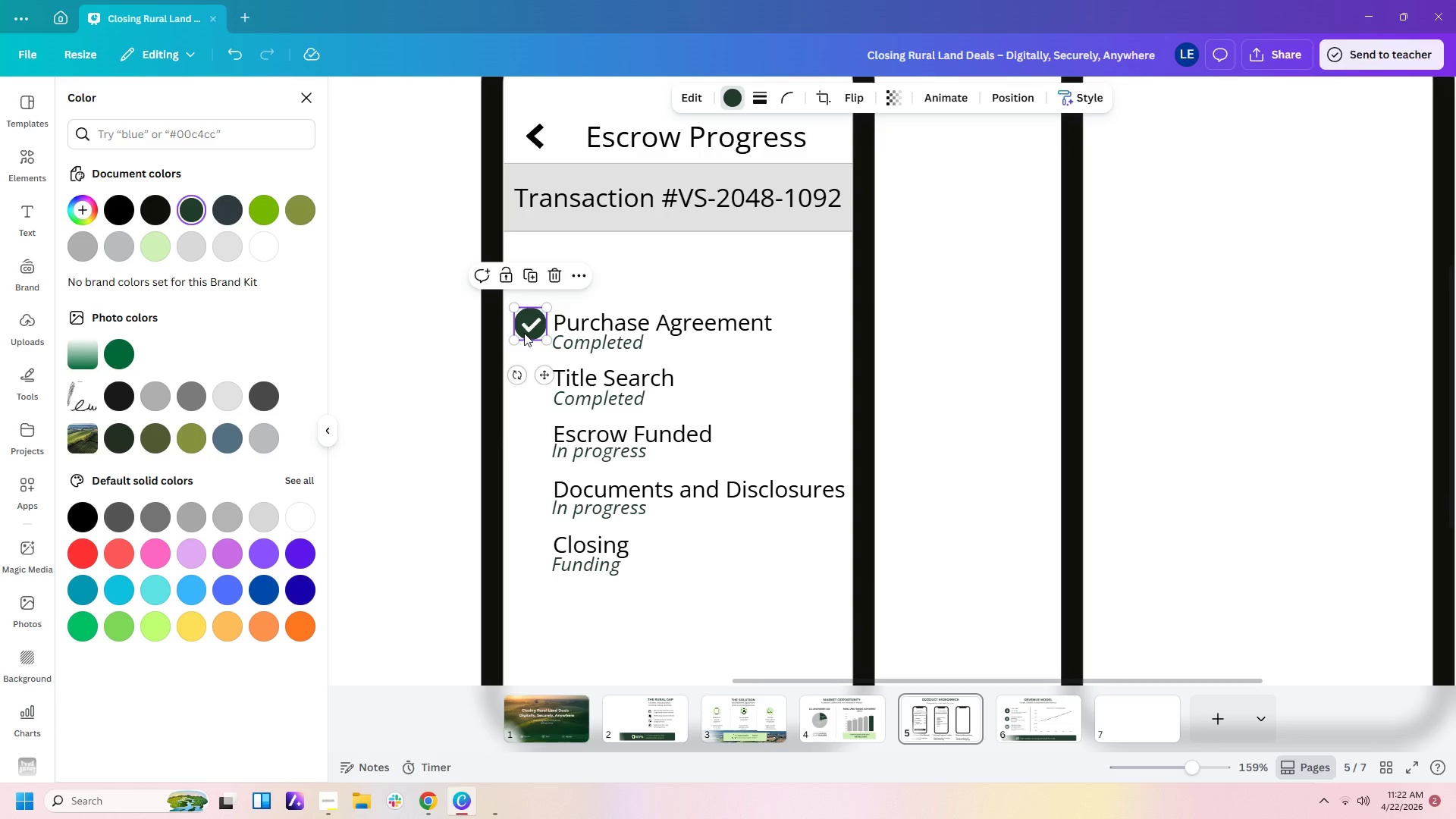 
key(Control+V)
 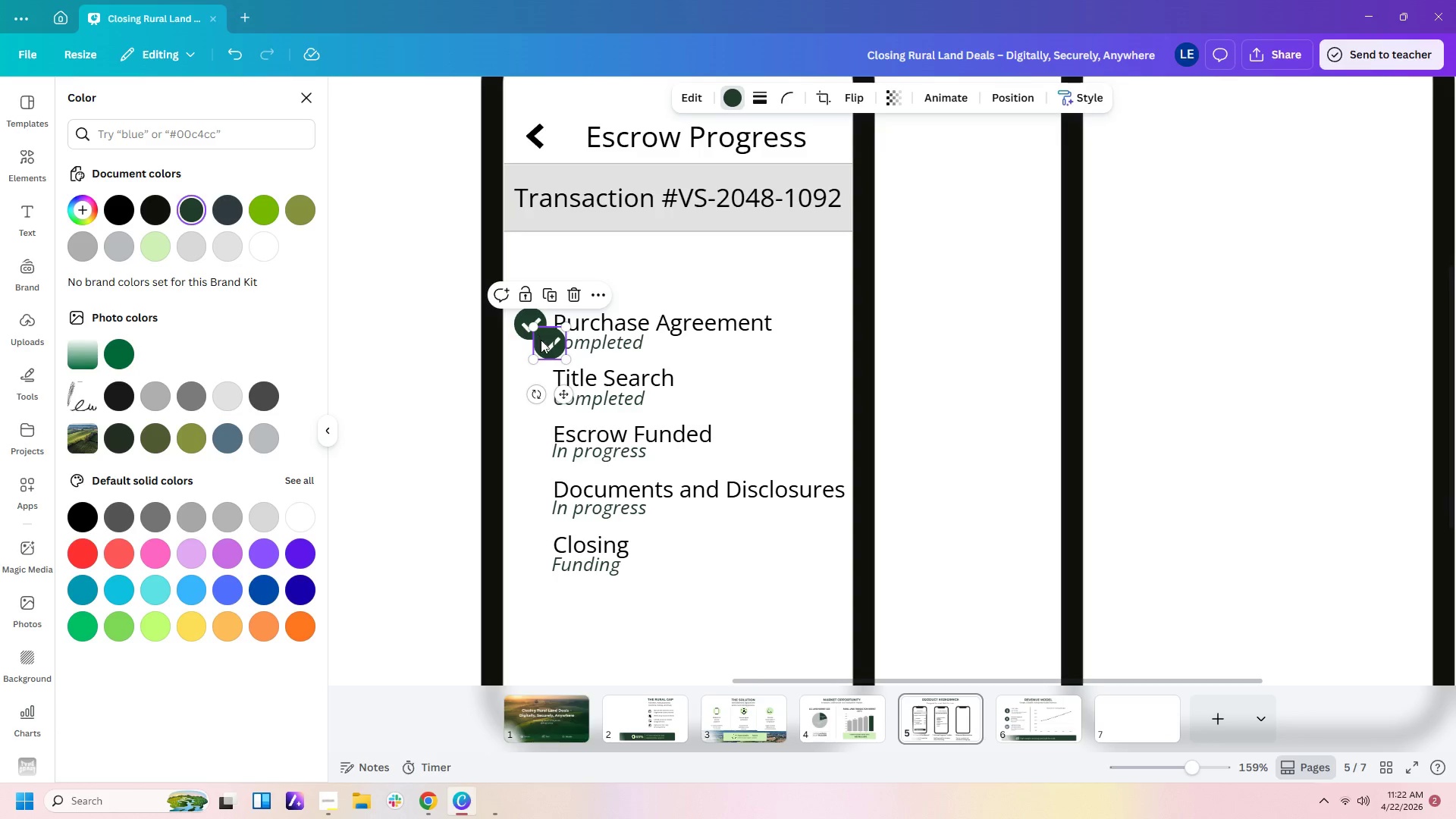 
left_click_drag(start_coordinate=[541, 340], to_coordinate=[520, 384])
 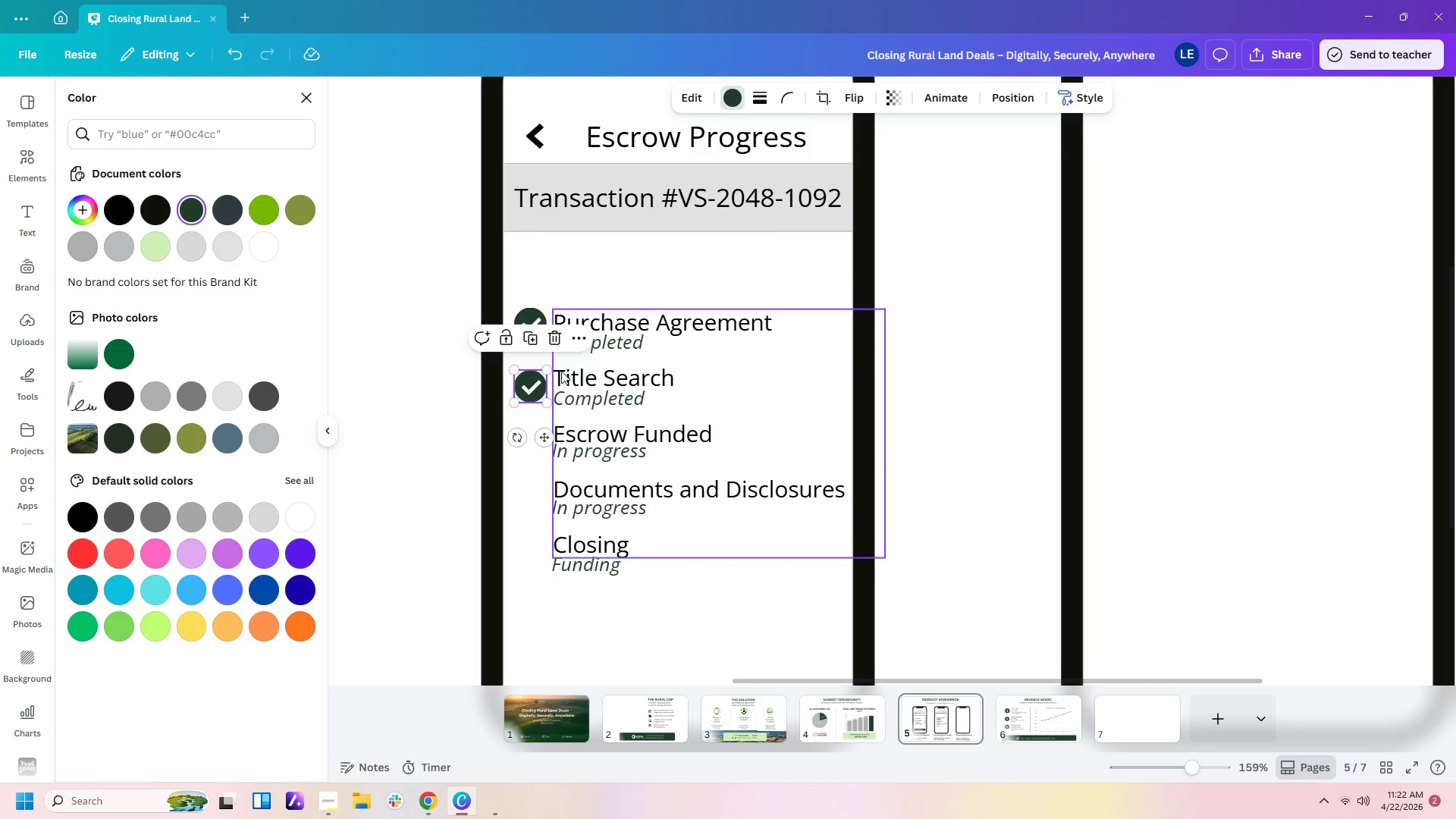 
key(Control+C)
 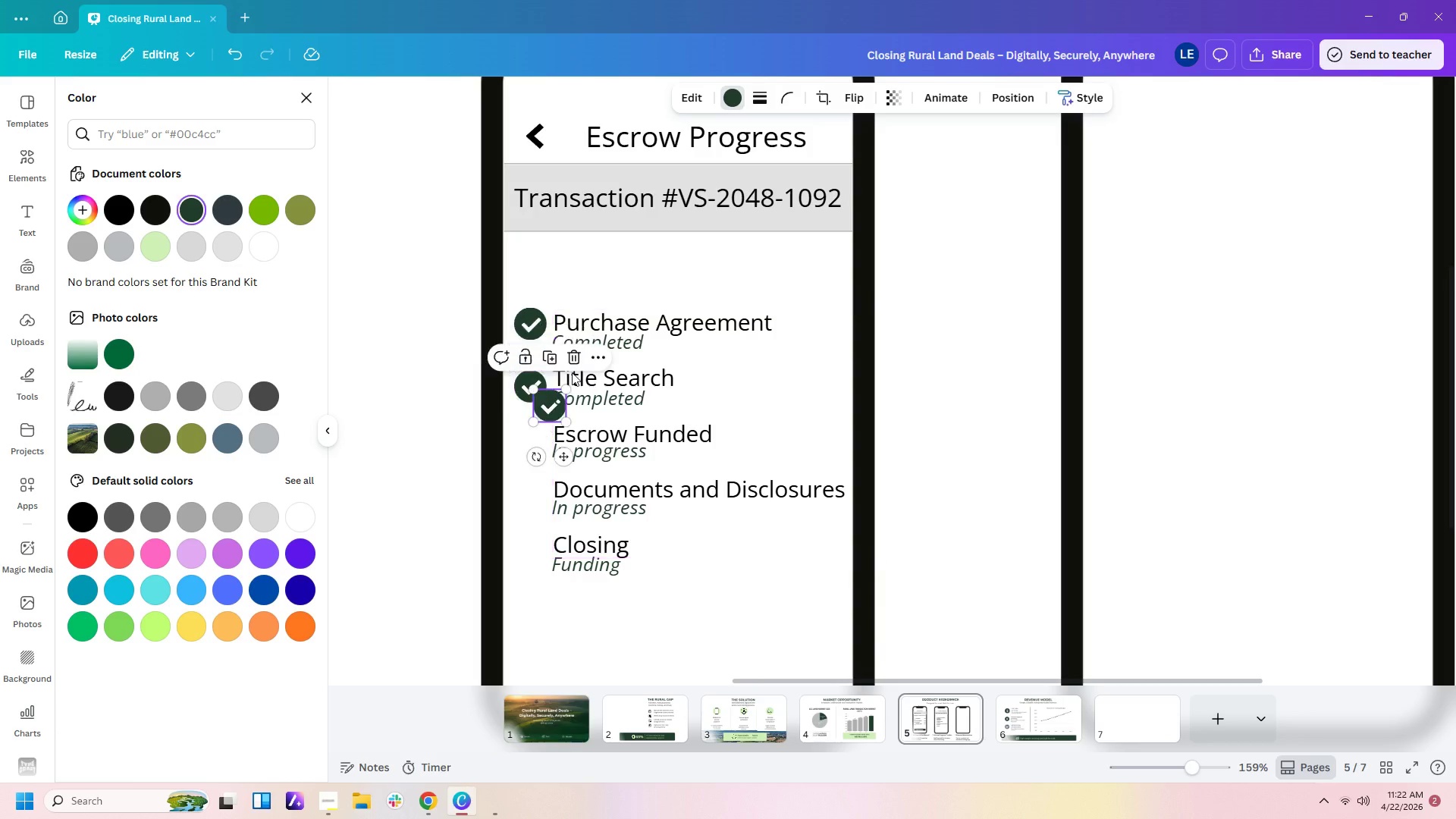 
key(Control+V)
 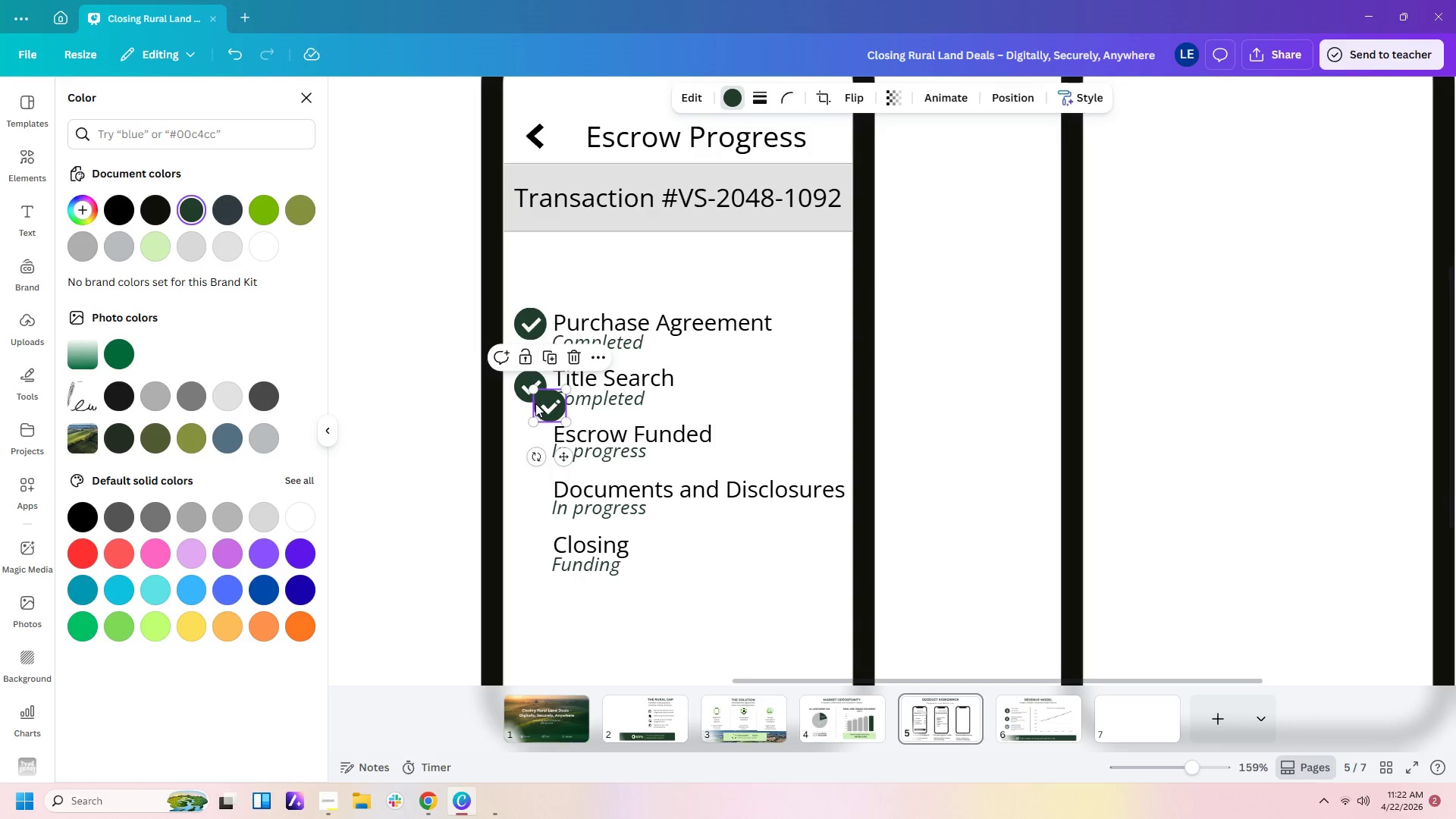 
left_click_drag(start_coordinate=[538, 404], to_coordinate=[519, 443])
 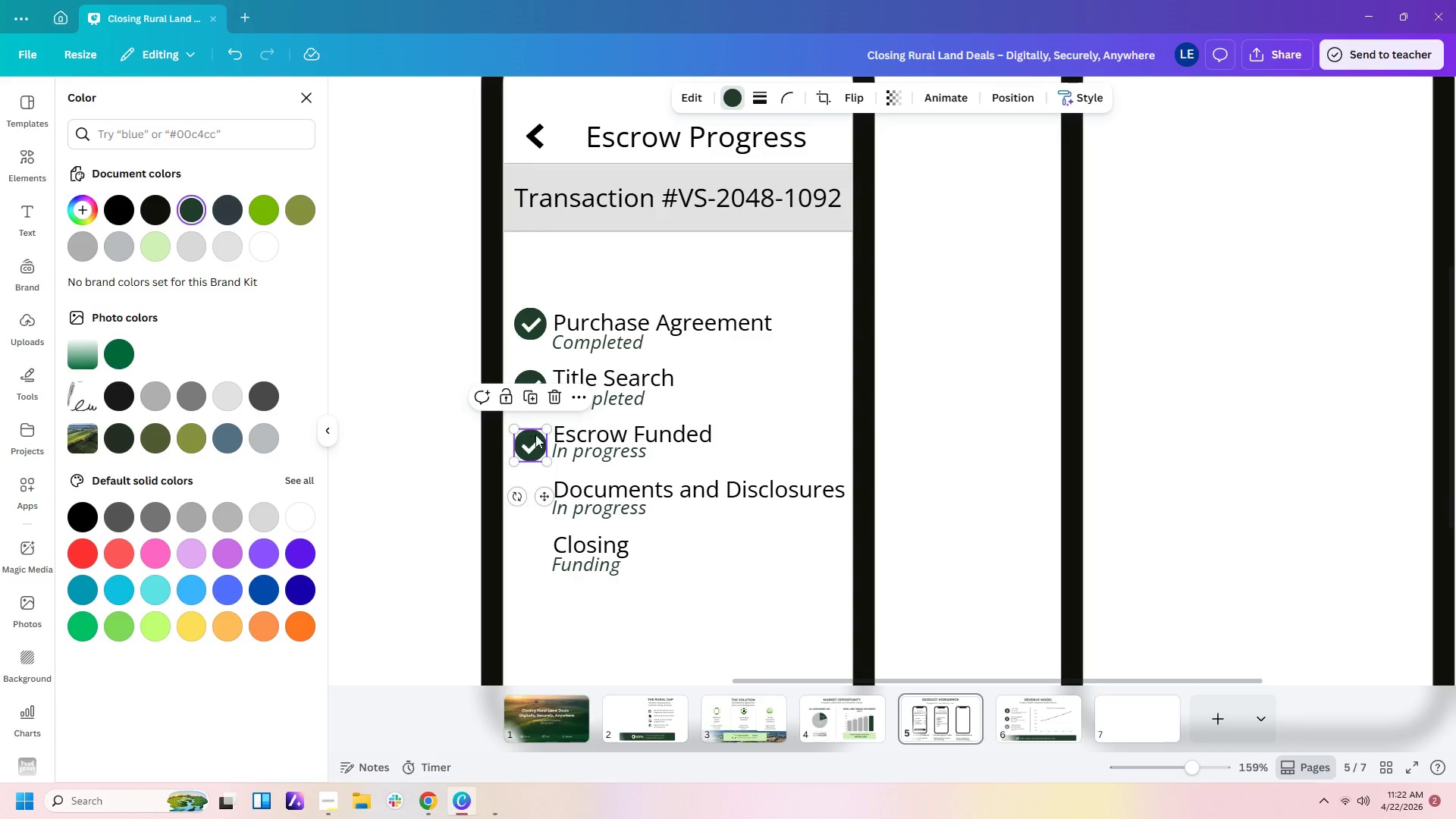 
left_click([771, 372])
 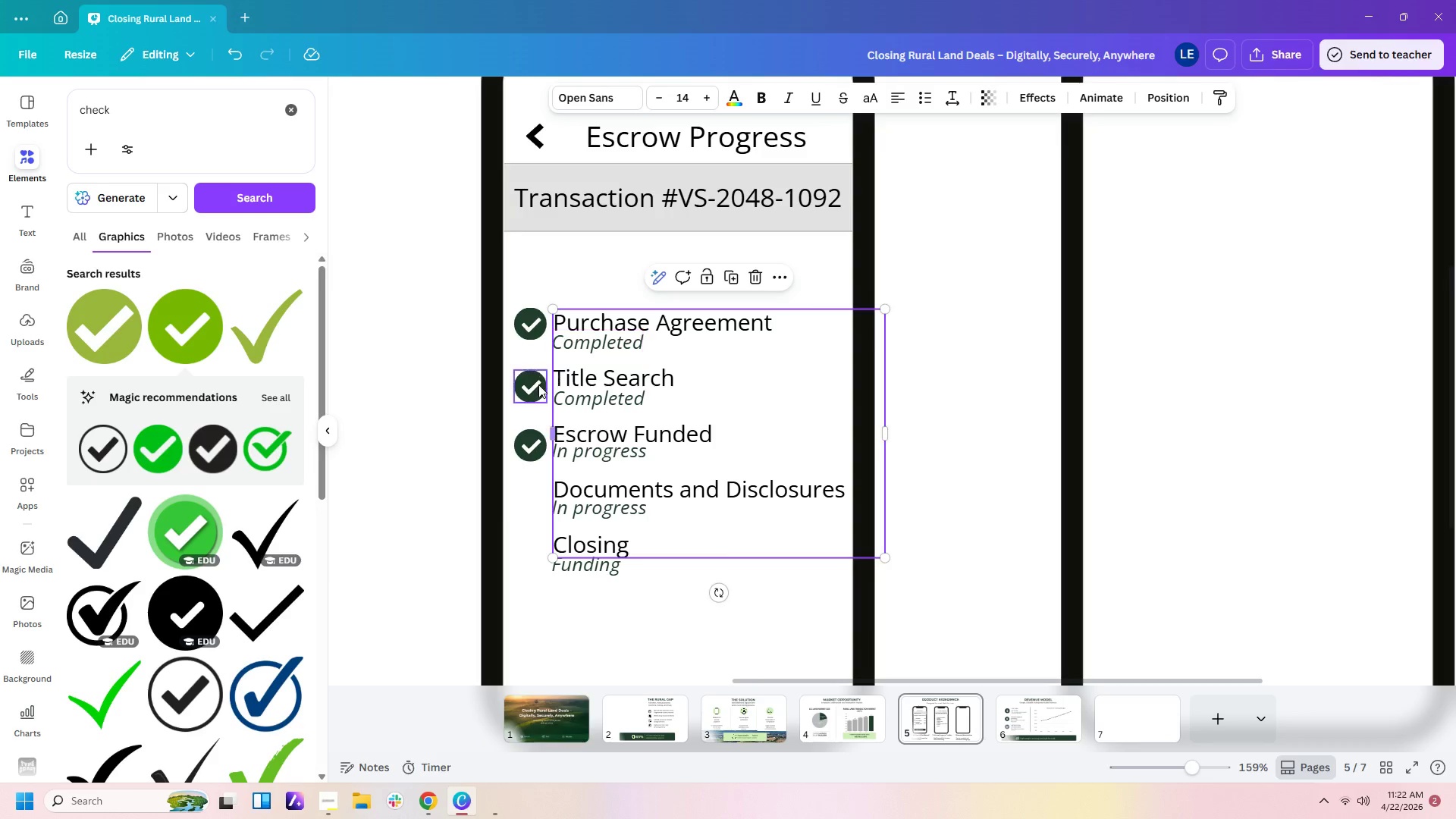 
left_click_drag(start_coordinate=[532, 385], to_coordinate=[532, 379])
 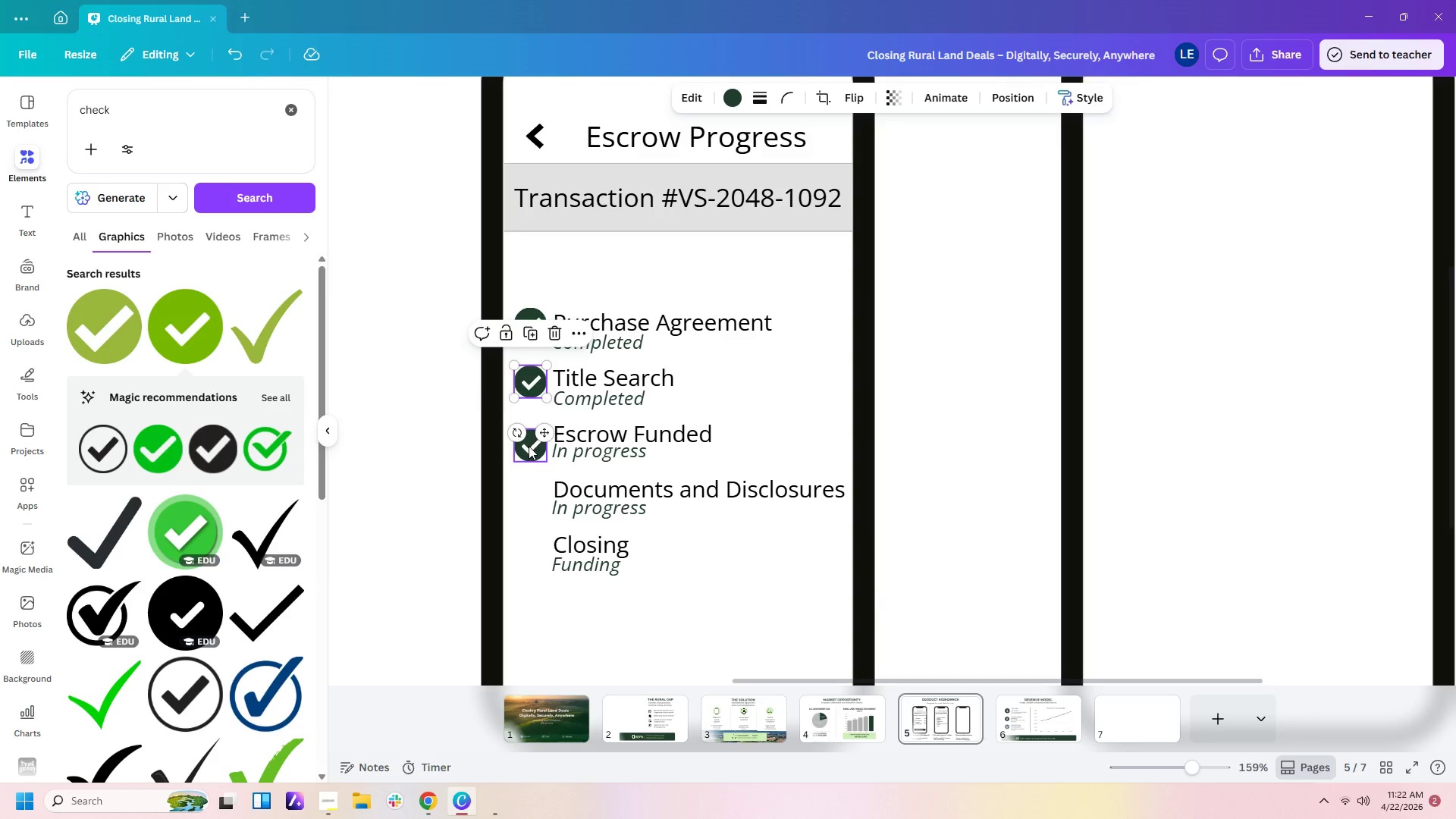 
left_click_drag(start_coordinate=[529, 446], to_coordinate=[529, 438])
 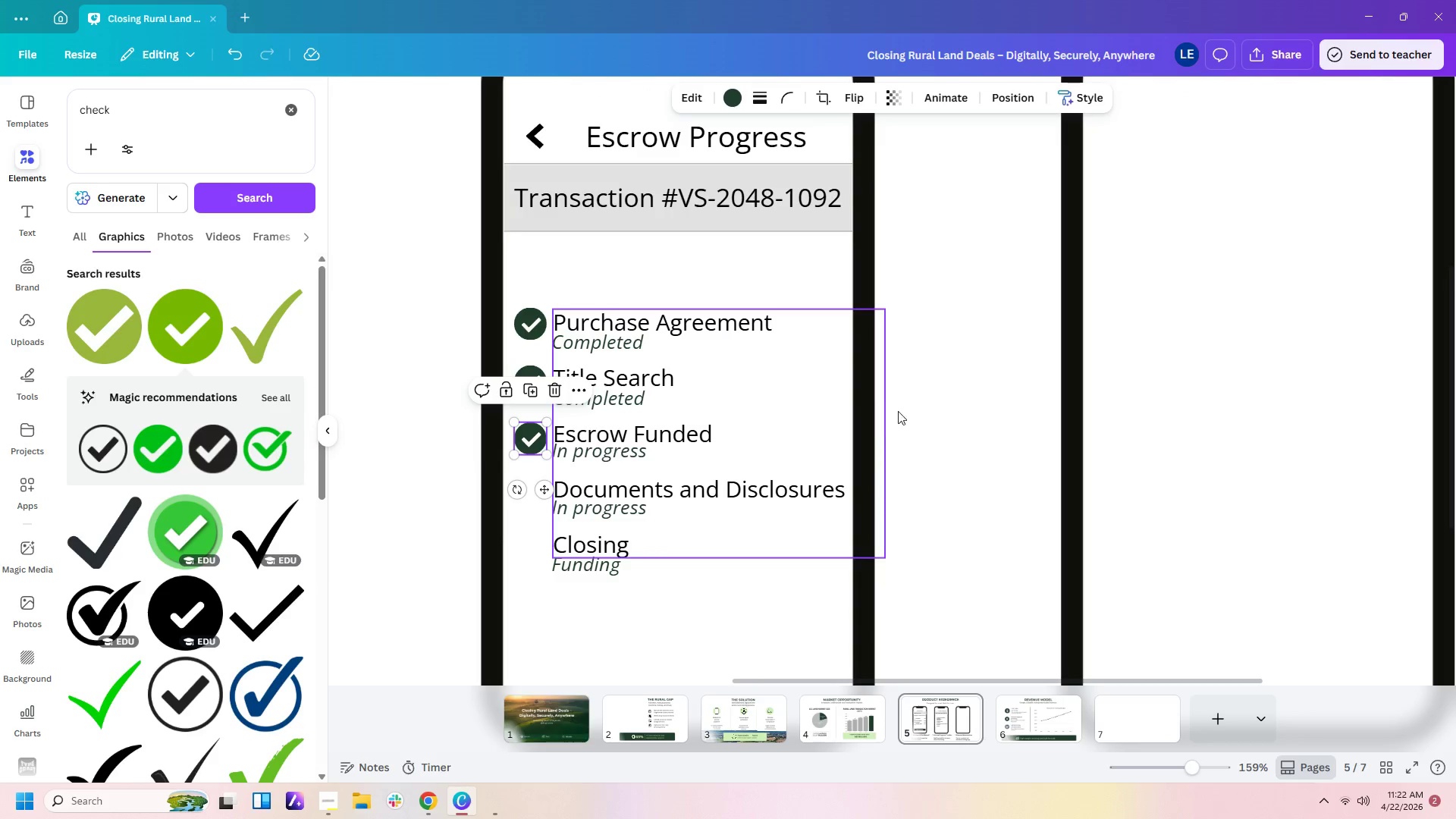 
left_click([916, 411])
 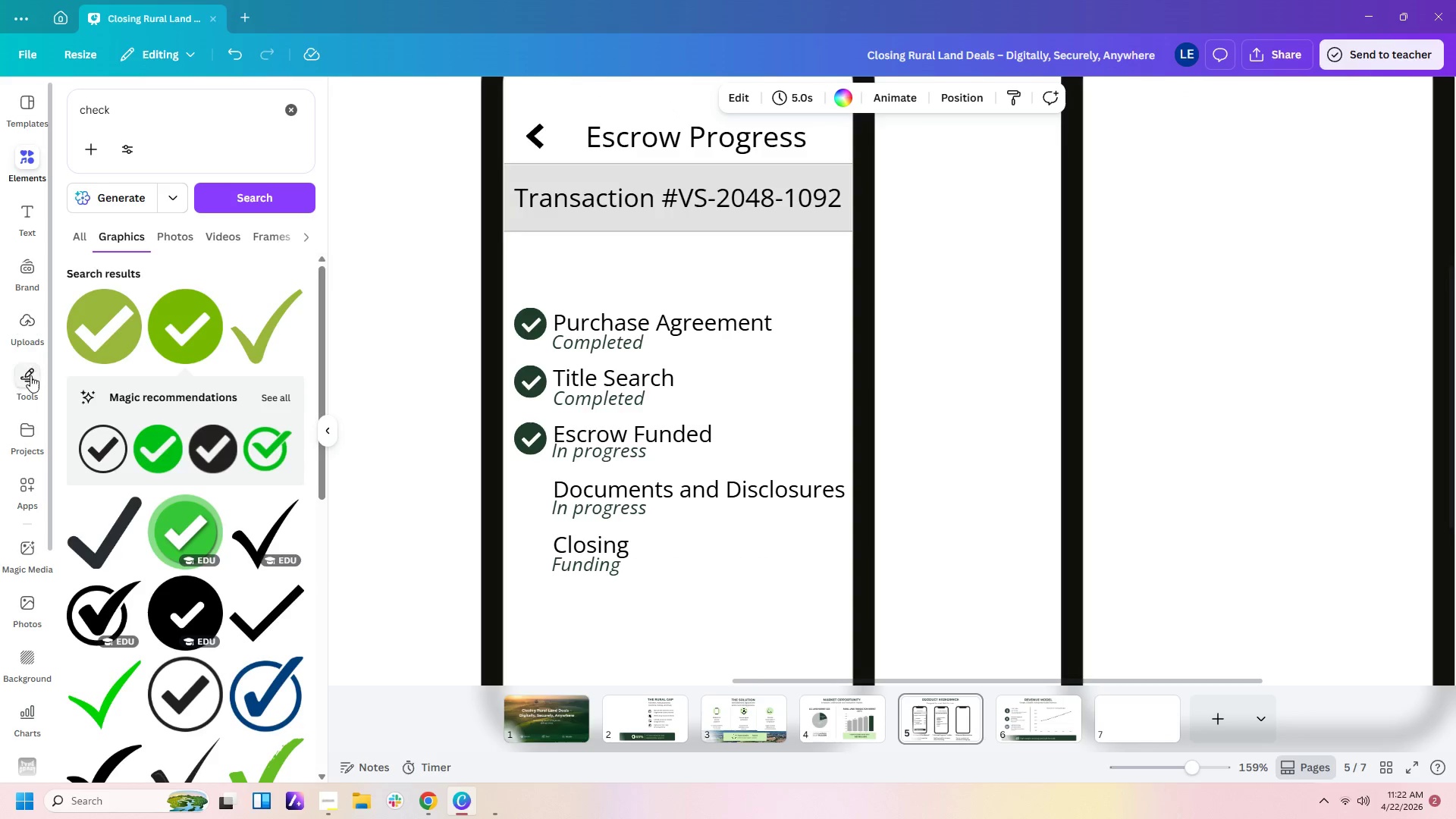 
left_click([39, 383])
 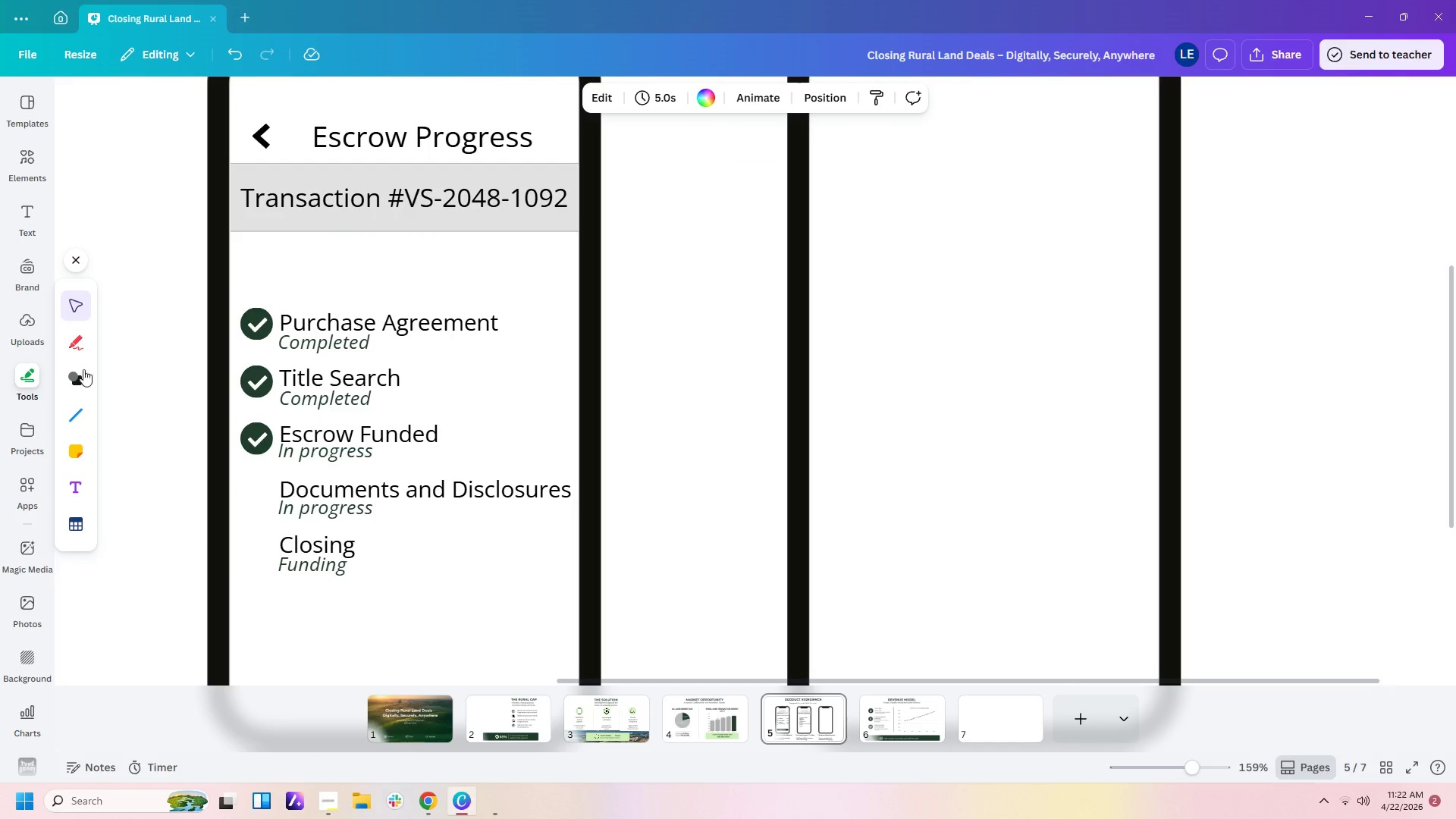 
left_click([74, 383])
 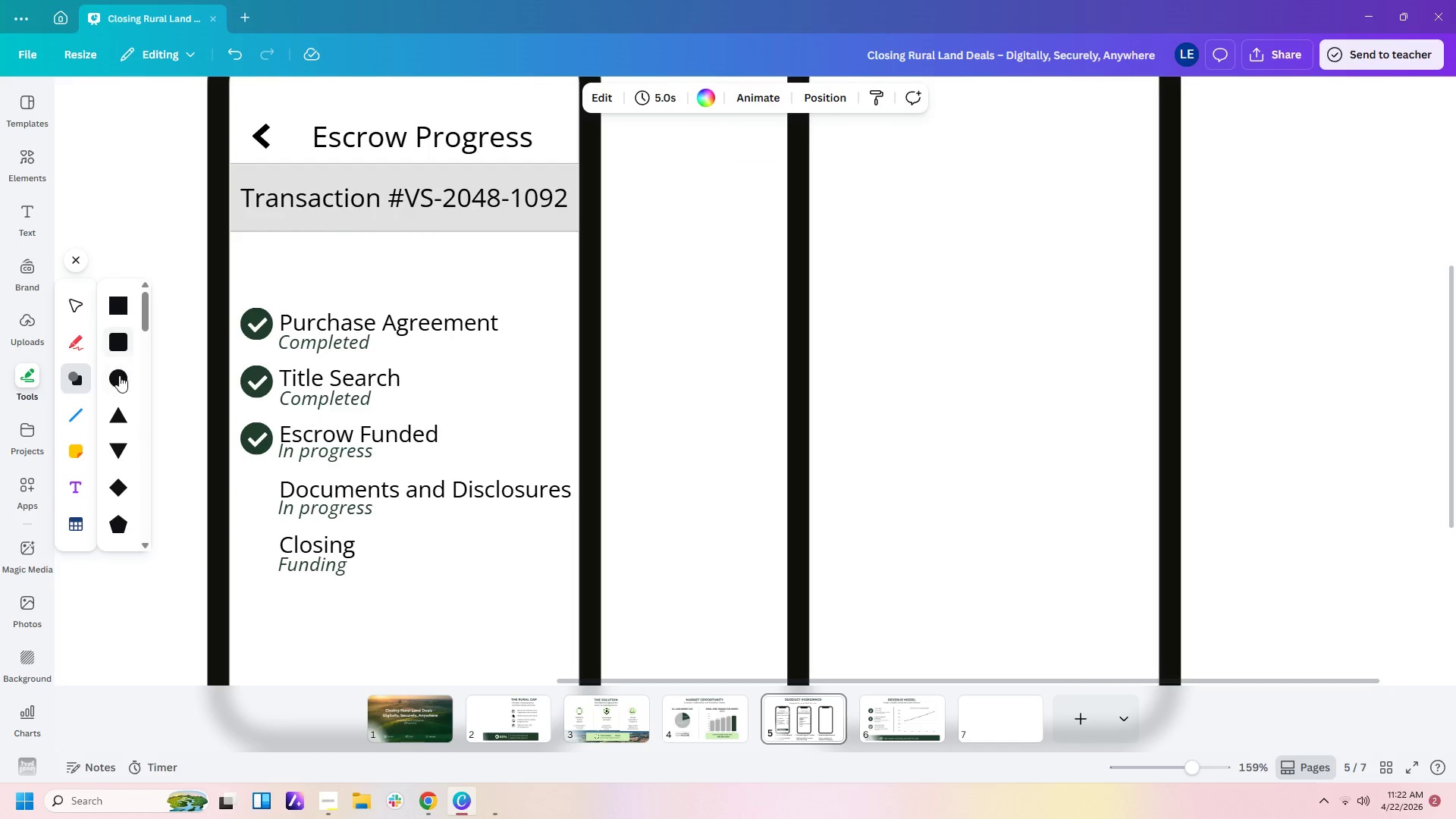 
left_click([119, 381])
 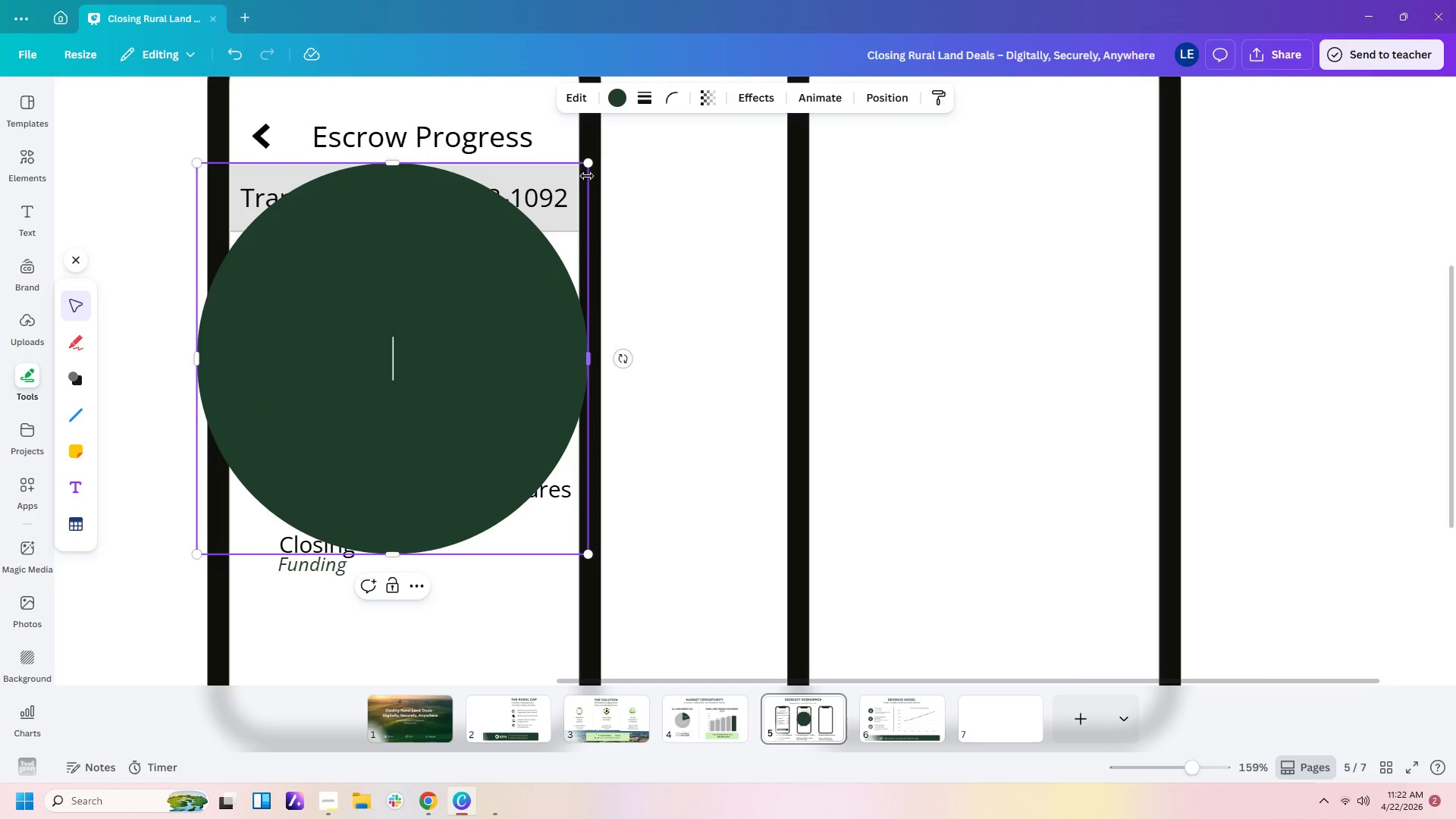 
left_click_drag(start_coordinate=[589, 166], to_coordinate=[252, 553])
 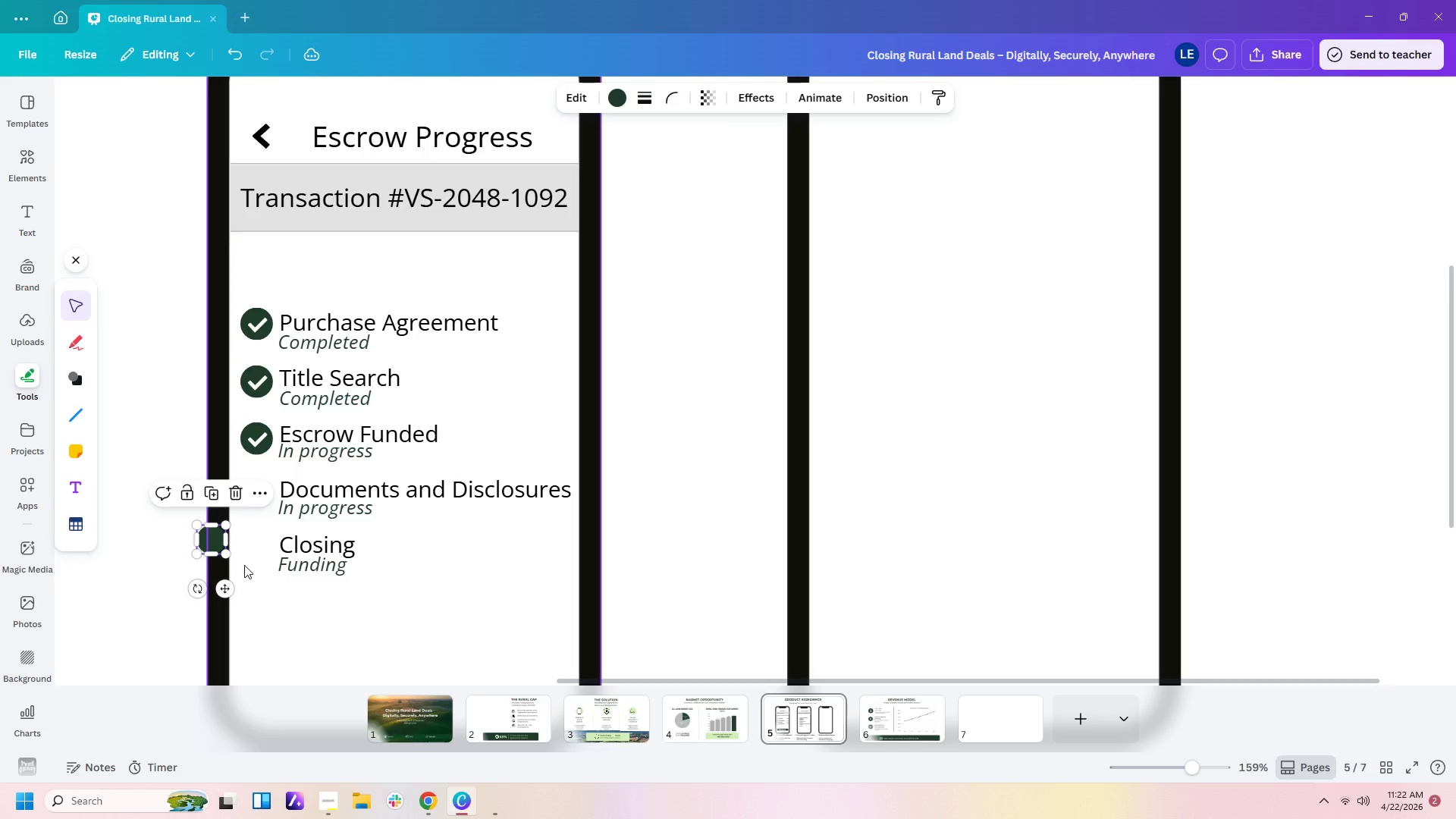 
left_click([243, 567])
 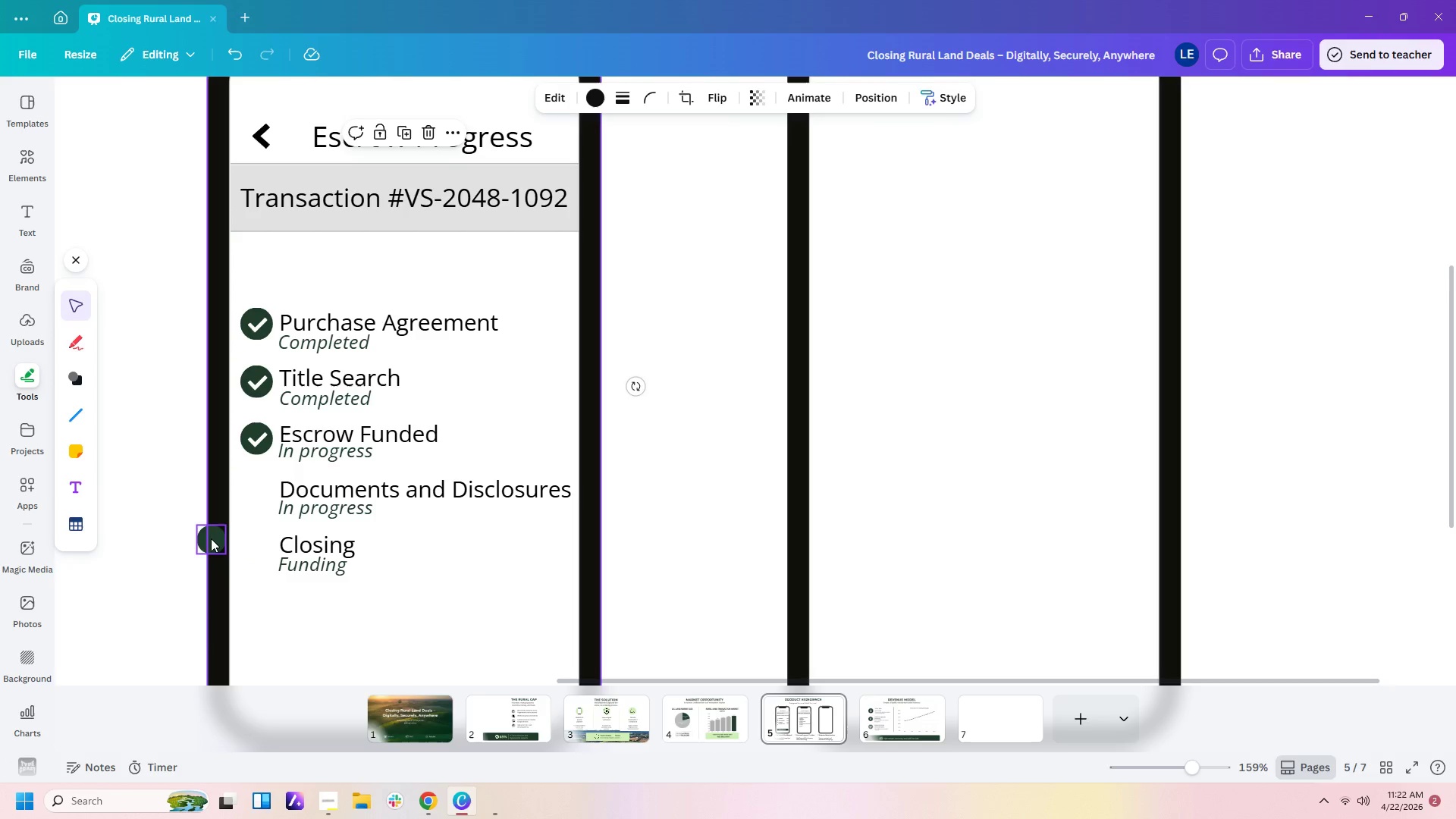 
left_click_drag(start_coordinate=[213, 538], to_coordinate=[250, 500])
 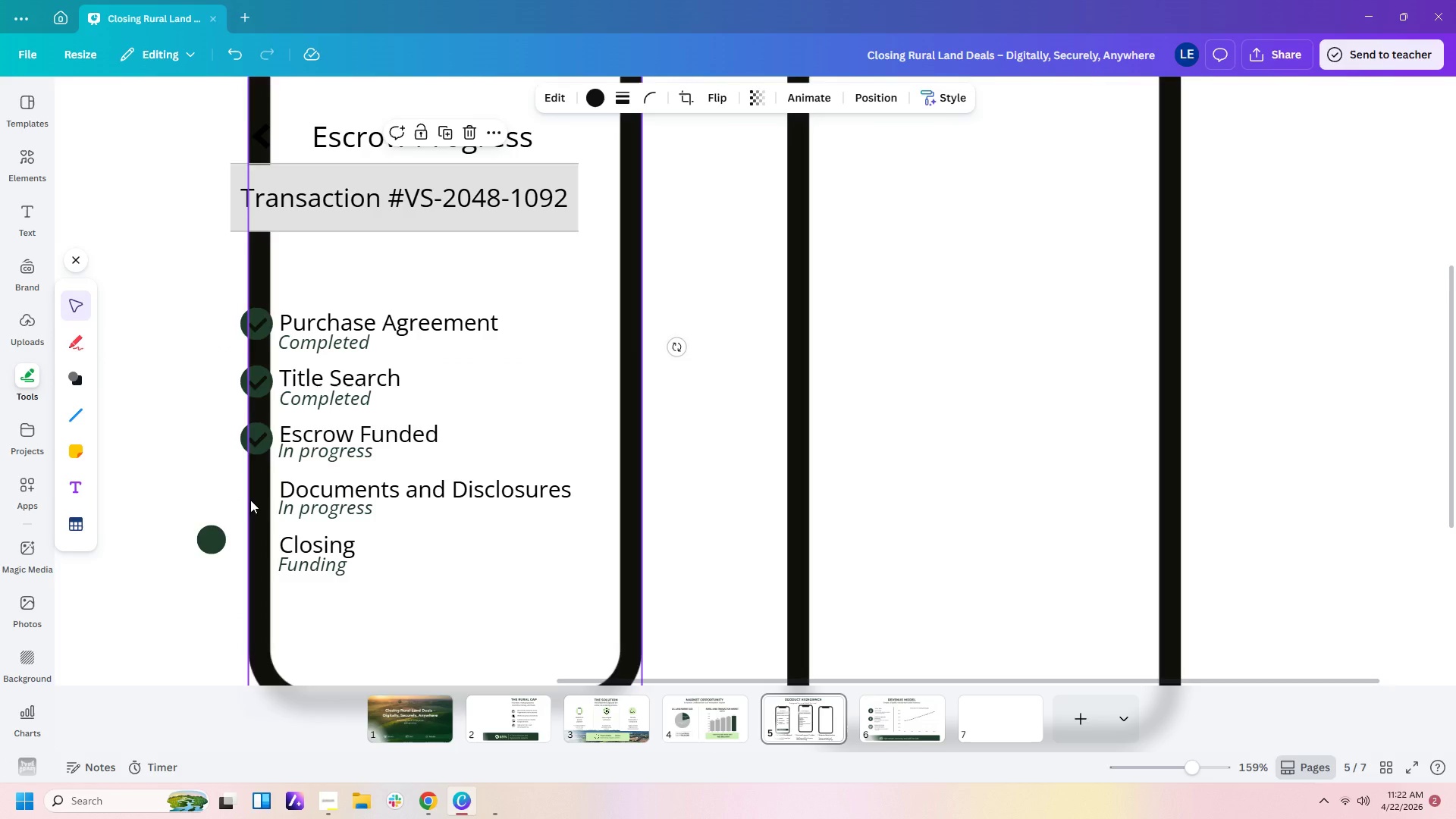 
key(Control+Z)
 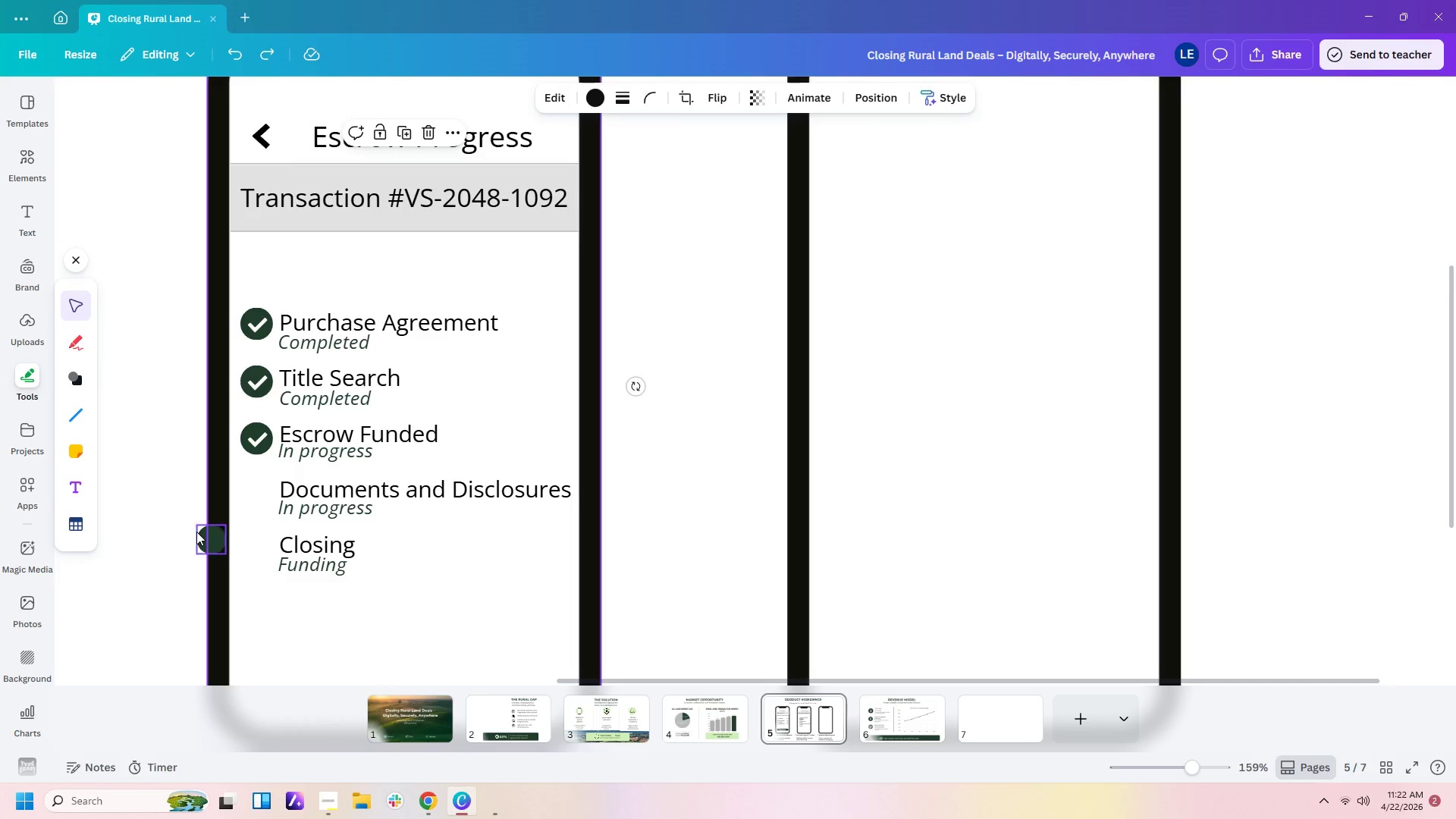 
left_click([199, 535])
 